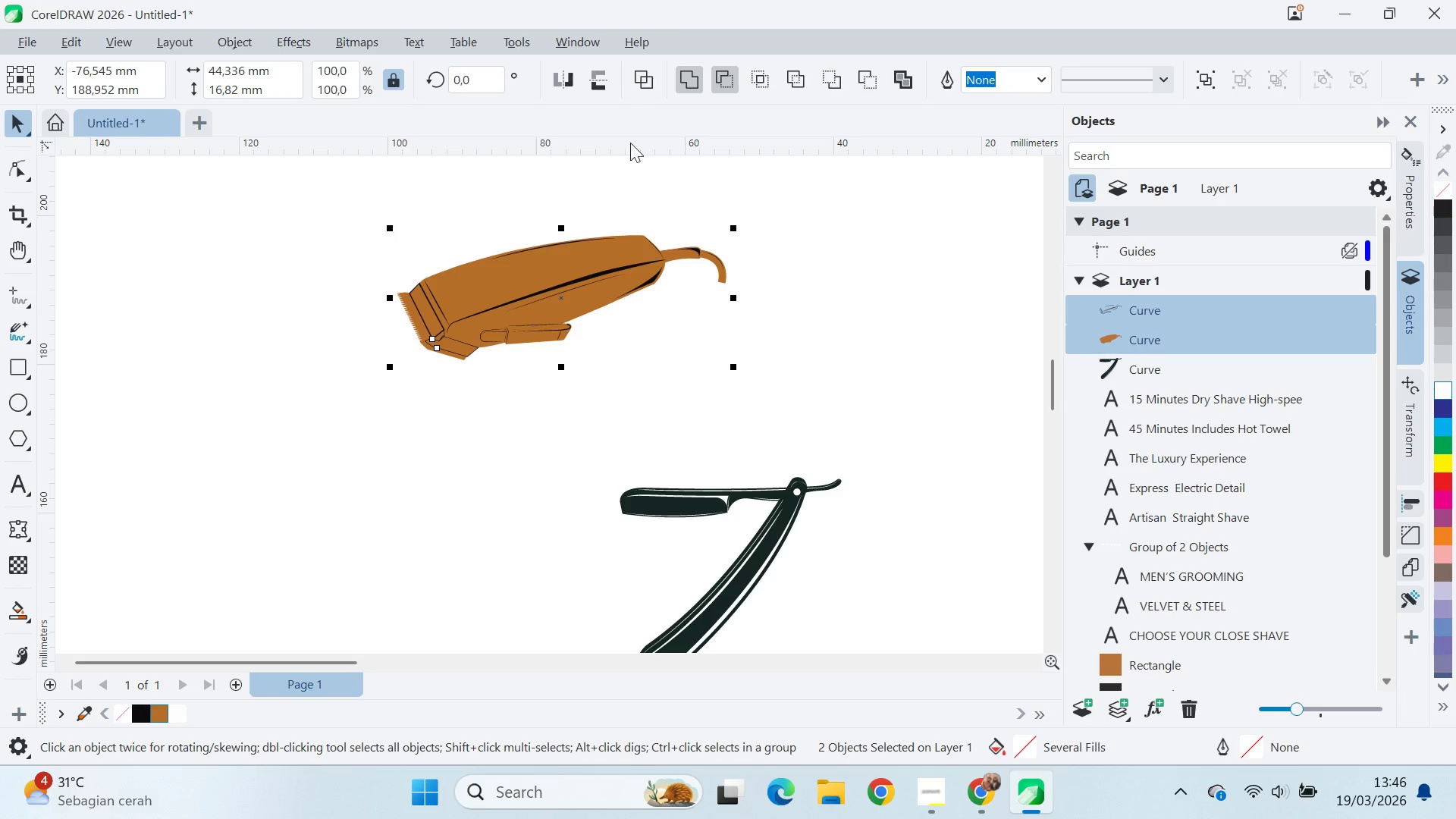 
key(Control+G)
 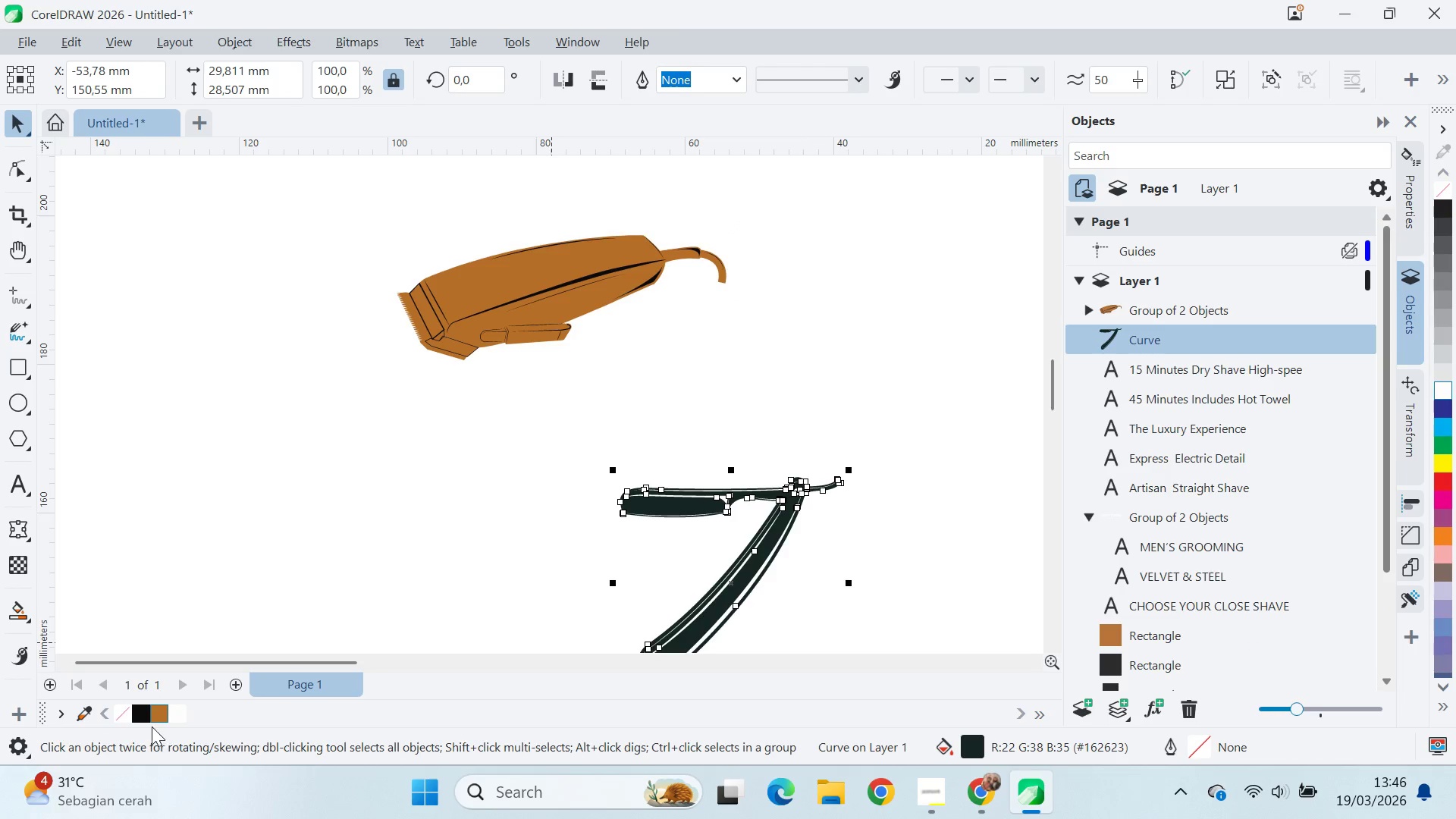 
left_click_drag(start_coordinate=[605, 355], to_coordinate=[990, 416])
 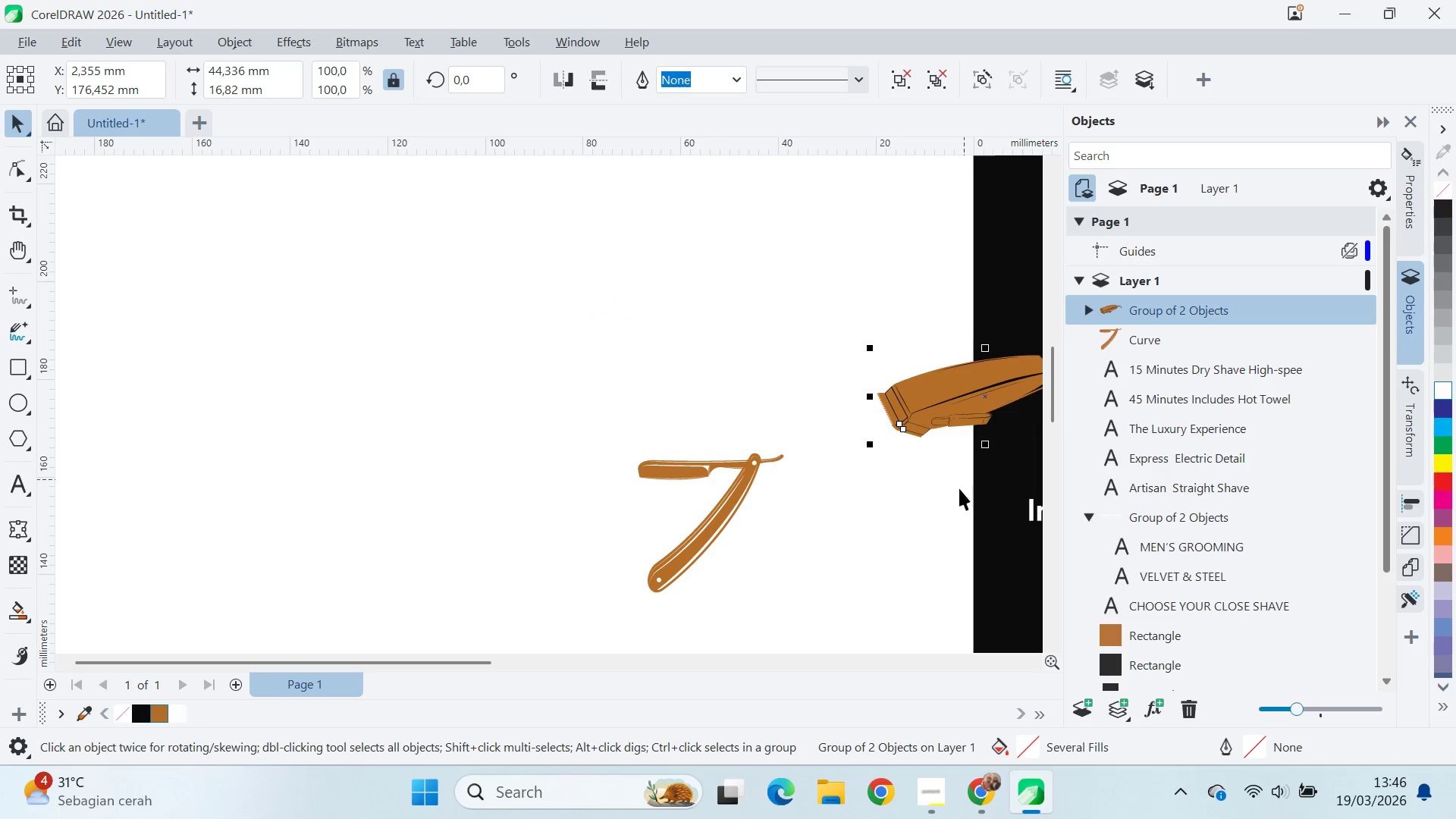 
scroll: coordinate [719, 369], scroll_direction: down, amount: 3.0
 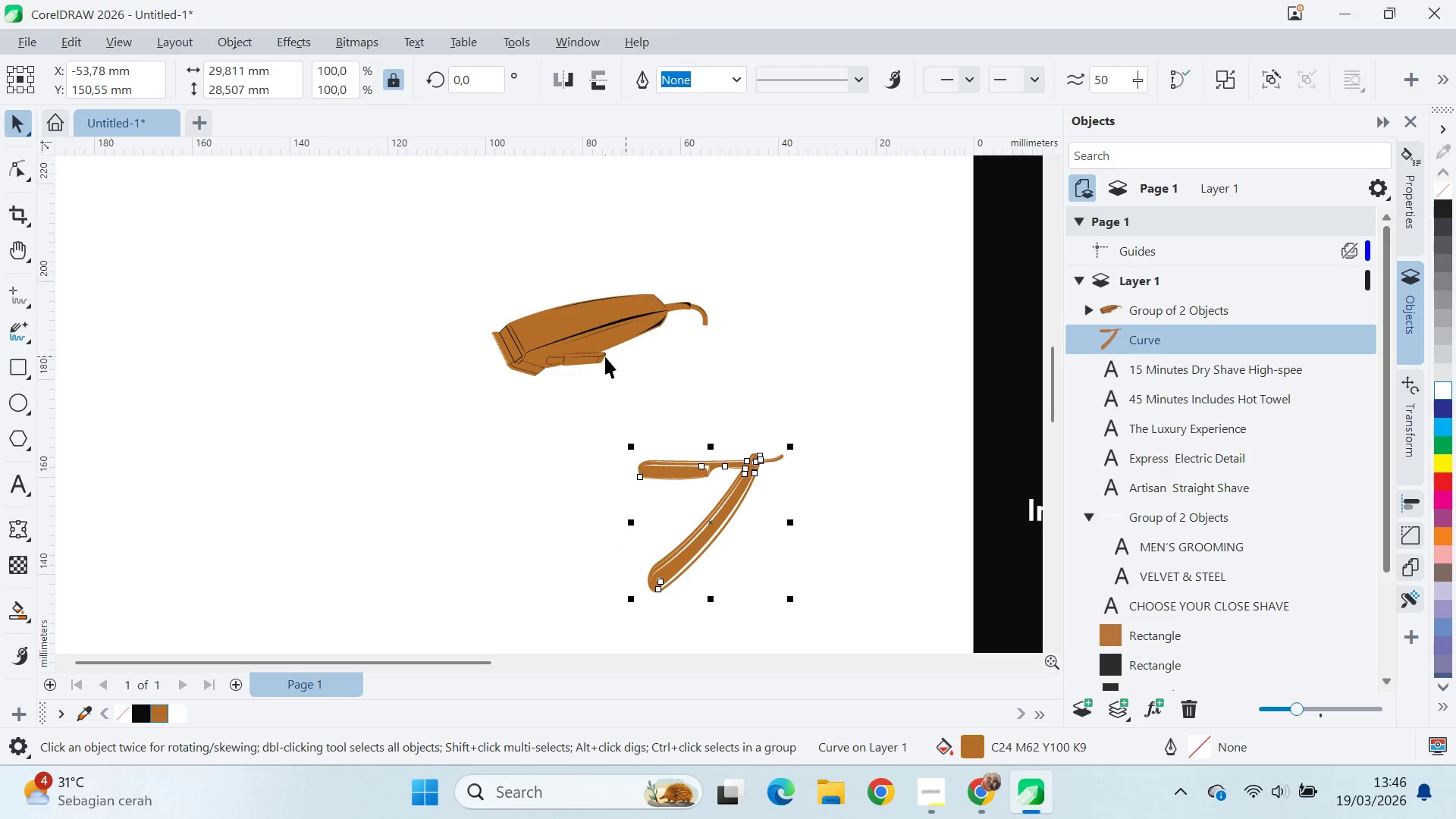 
type(qvqv)
 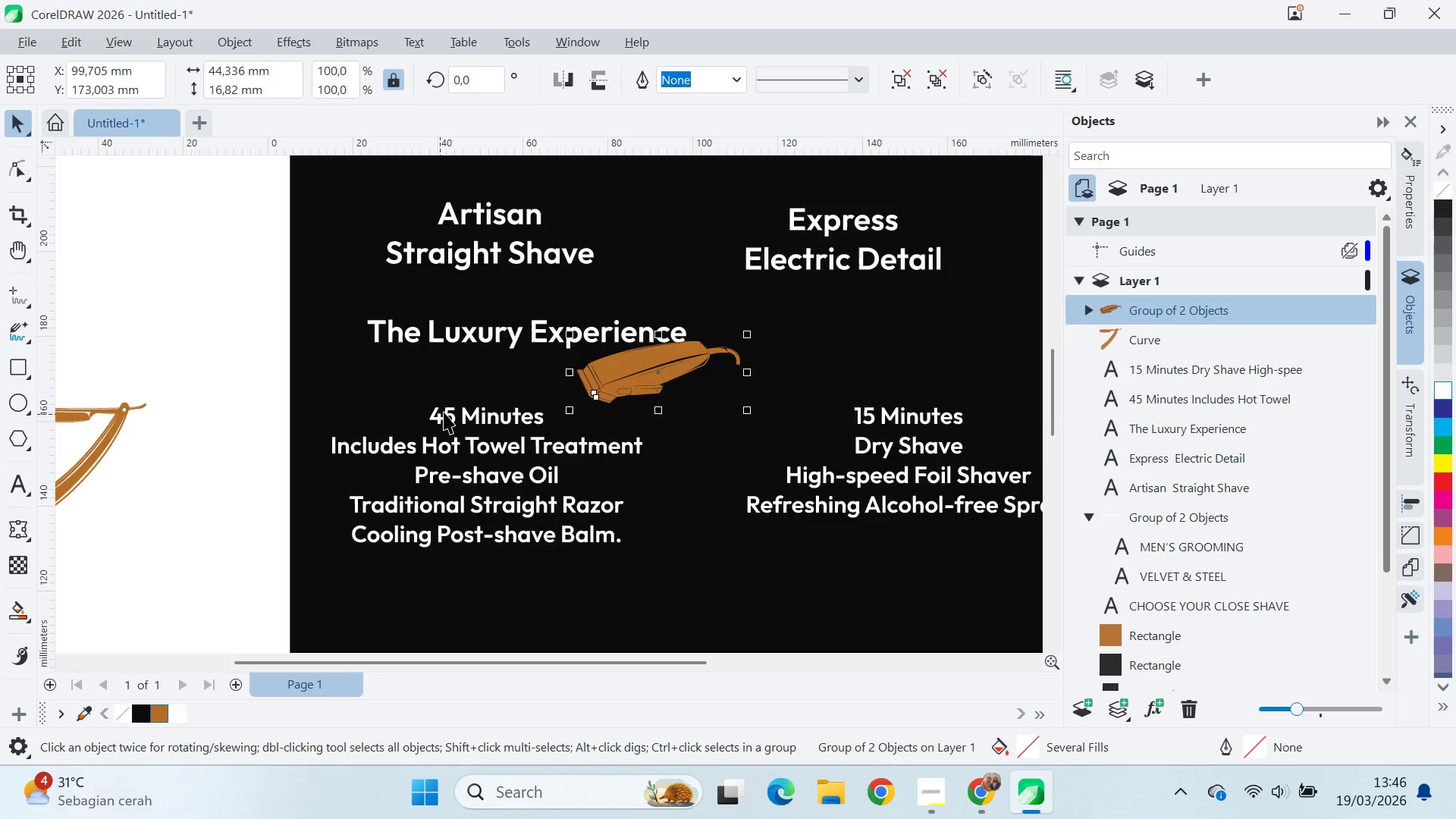 
left_click_drag(start_coordinate=[919, 512], to_coordinate=[401, 435])
 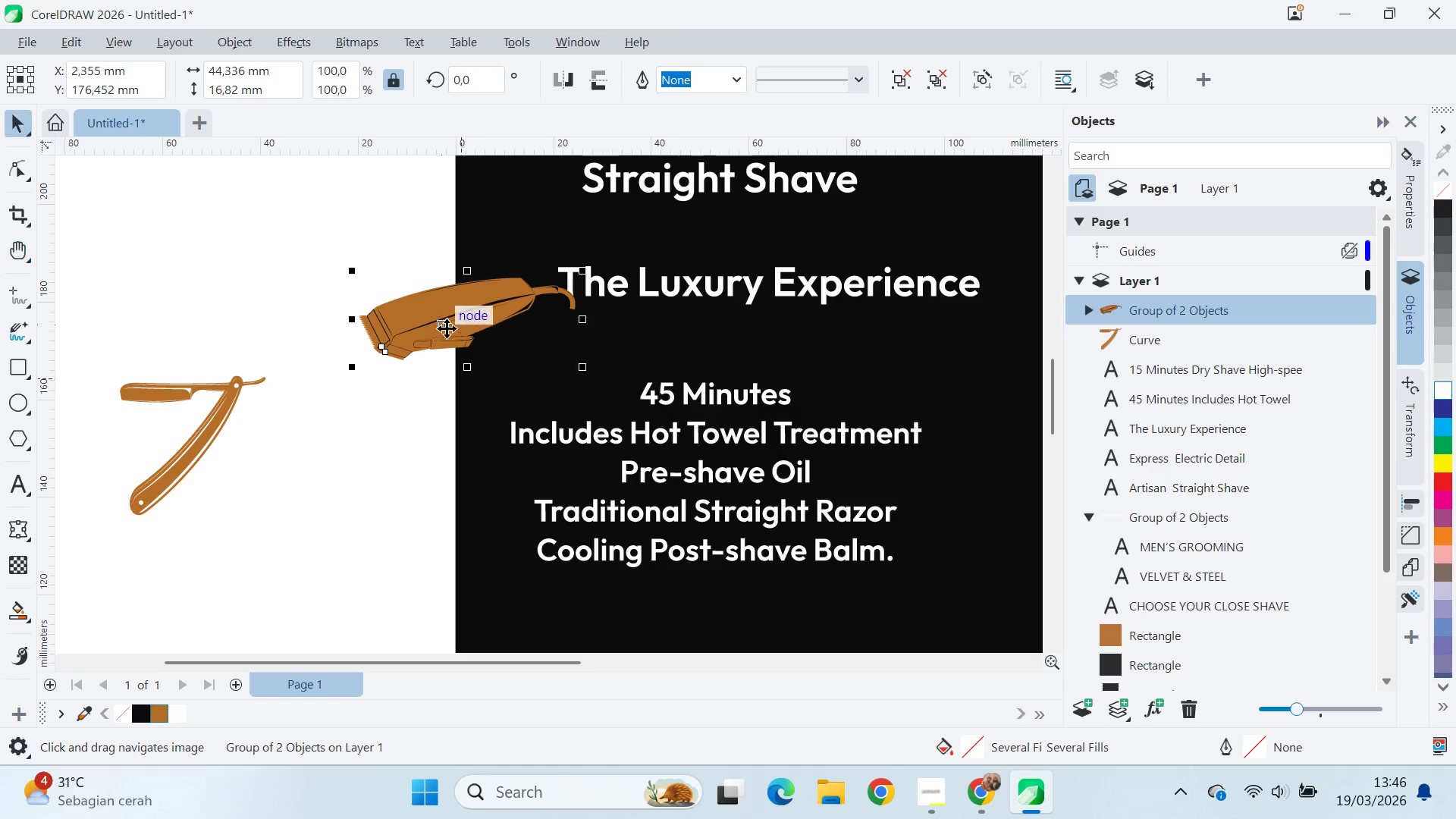 
left_click_drag(start_coordinate=[447, 328], to_coordinate=[924, 339])
 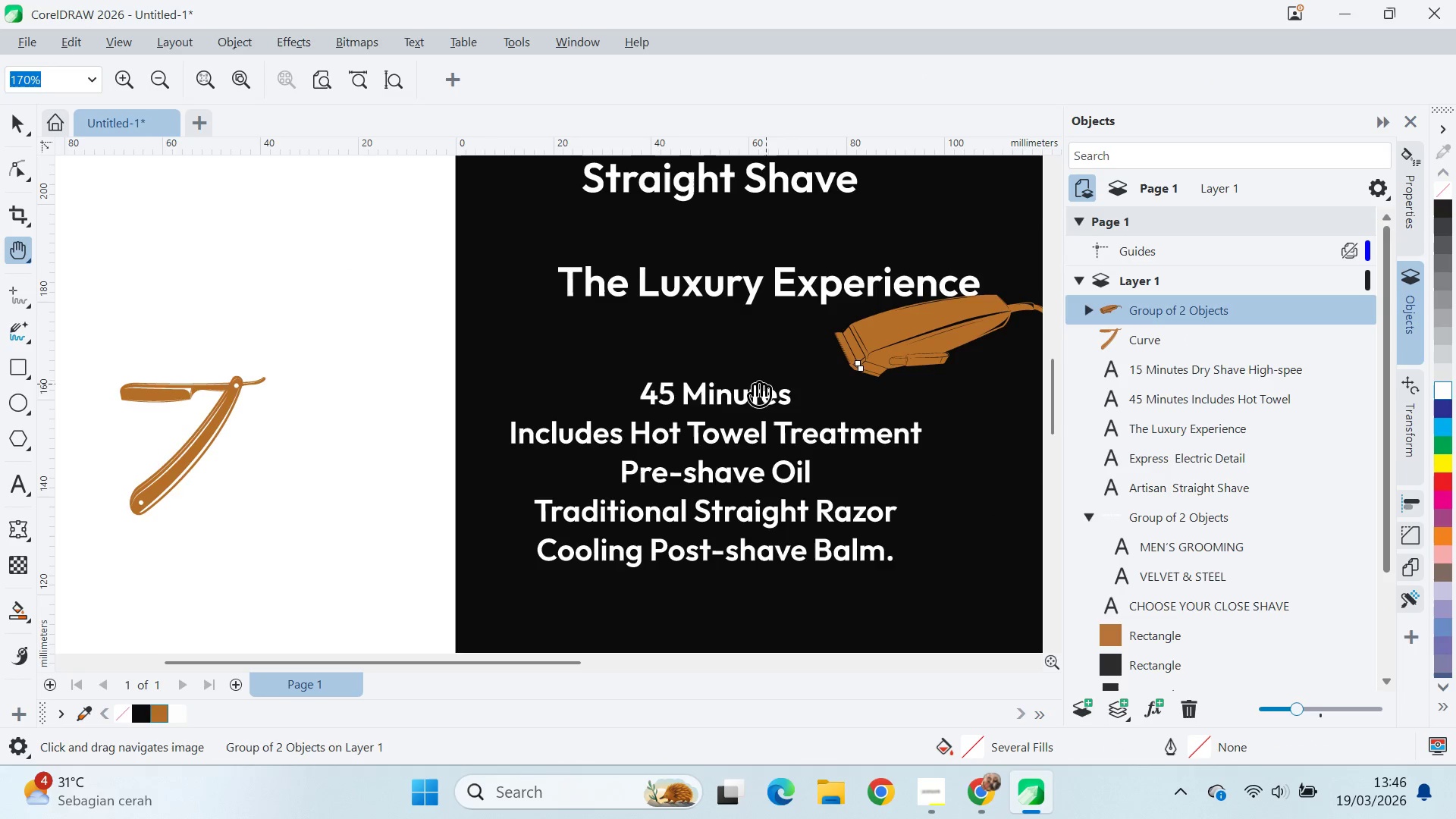 
left_click_drag(start_coordinate=[642, 397], to_coordinate=[428, 420])
 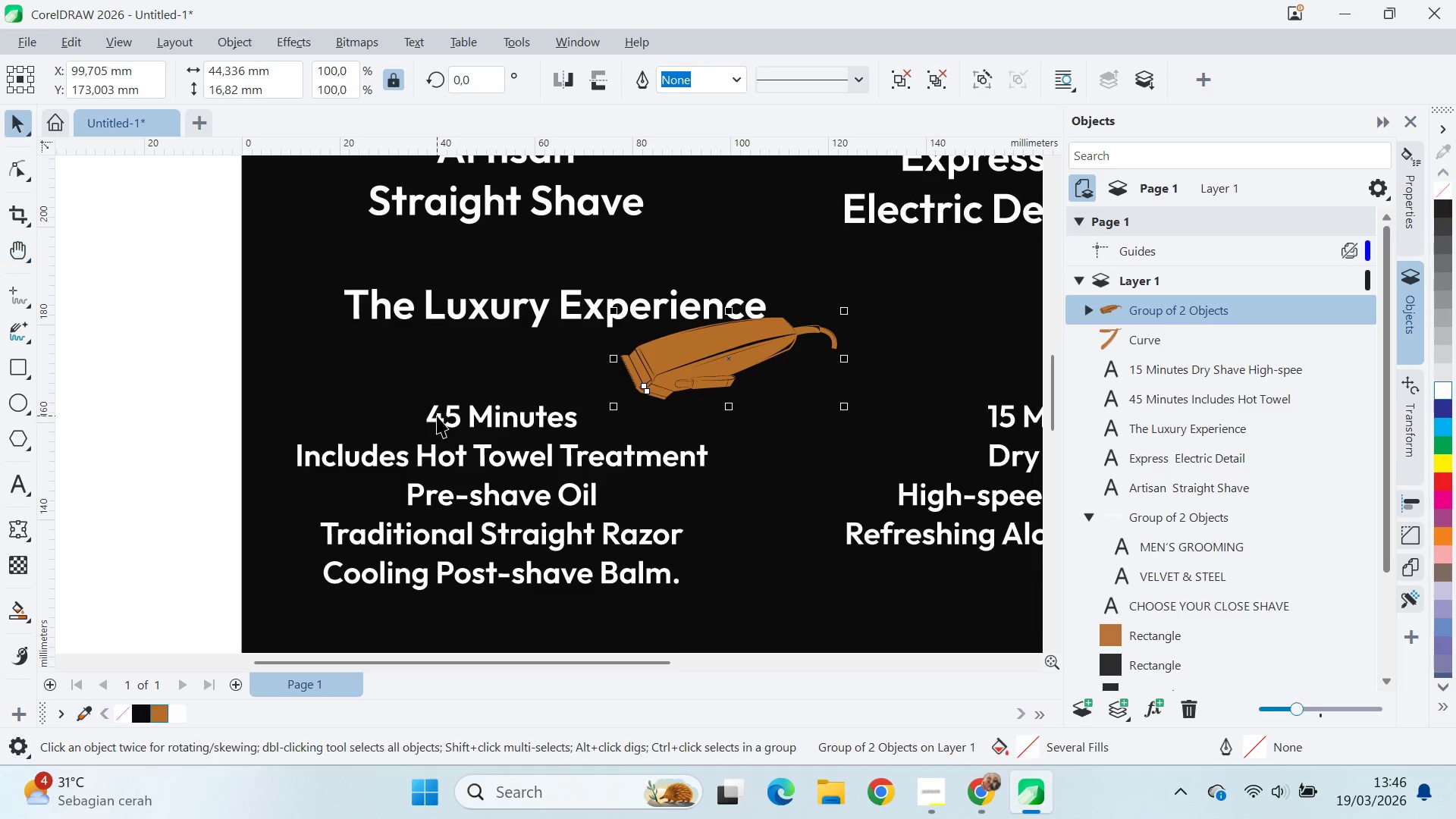 
scroll: coordinate [450, 405], scroll_direction: down, amount: 3.0
 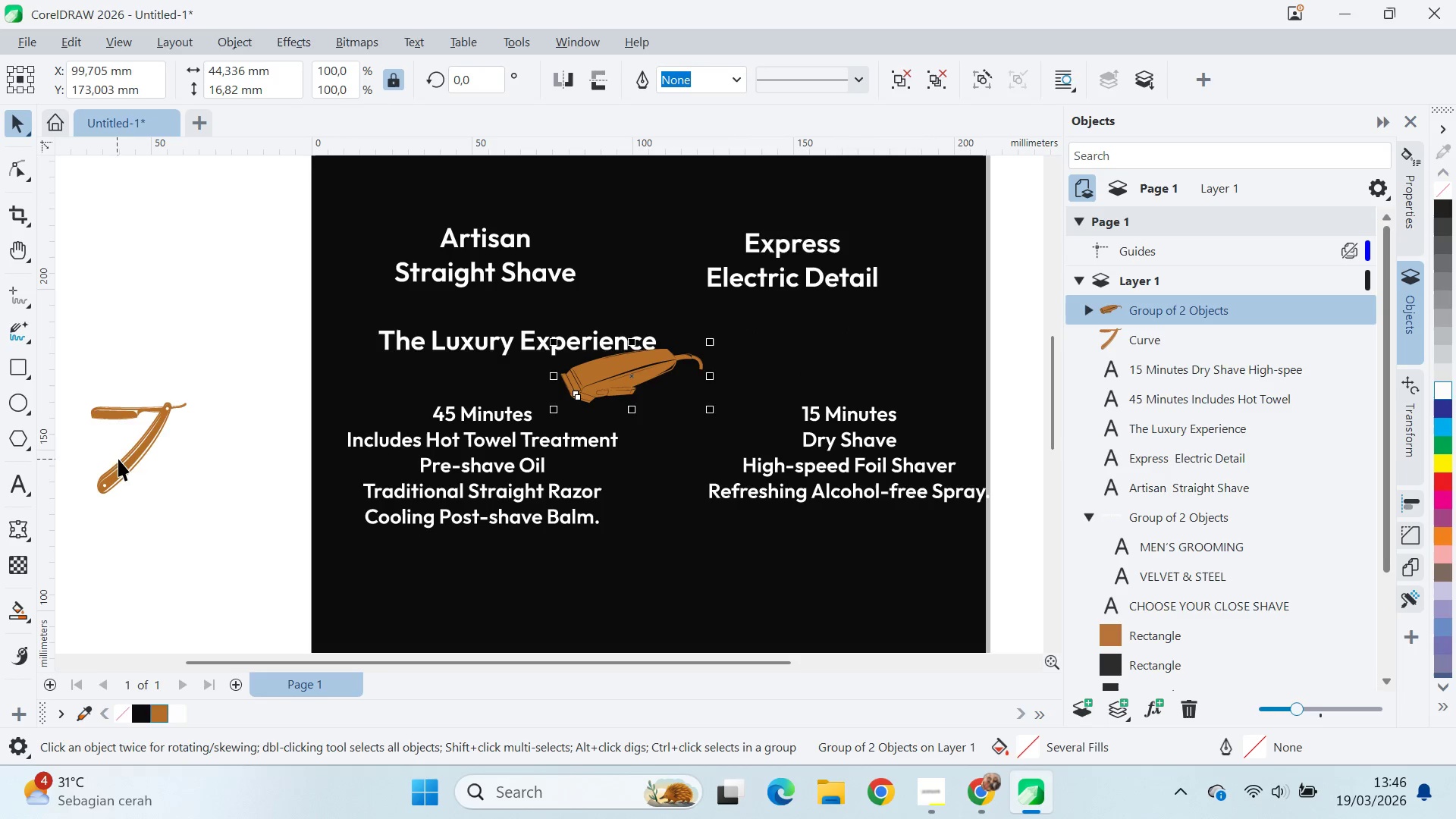 
left_click_drag(start_coordinate=[138, 462], to_coordinate=[675, 293])
 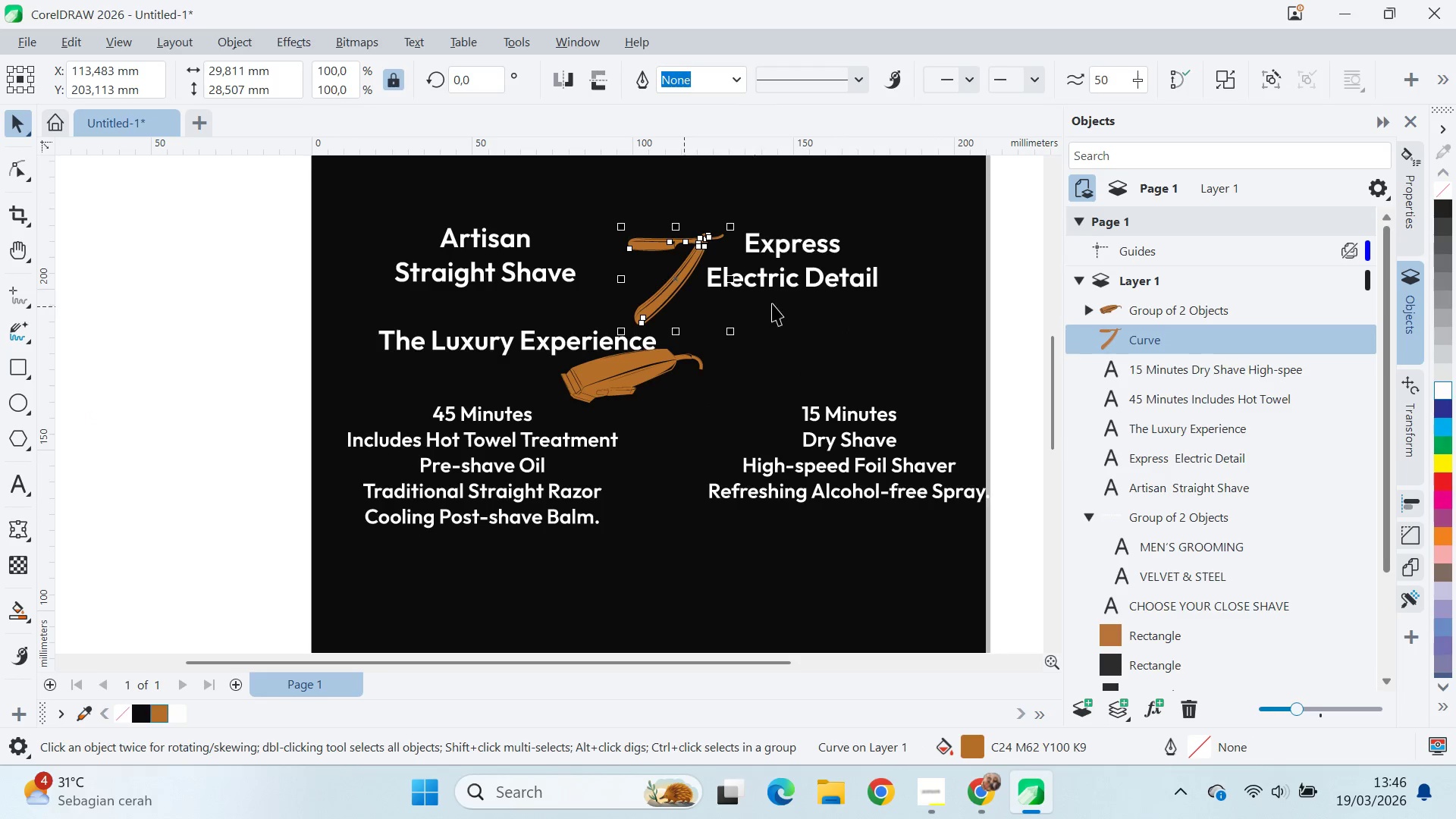 
type(qv)
 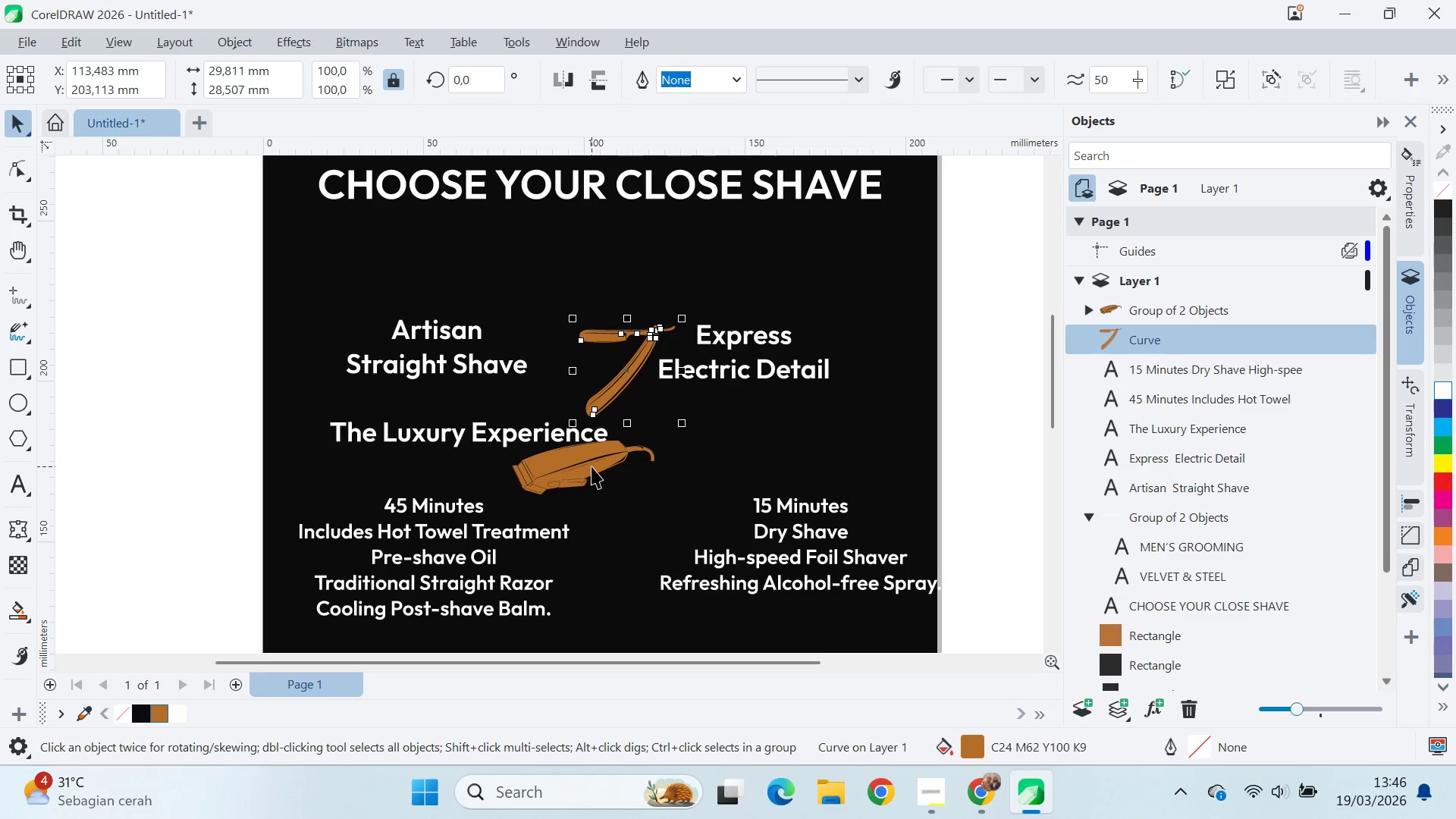 
left_click_drag(start_coordinate=[852, 262], to_coordinate=[803, 354])
 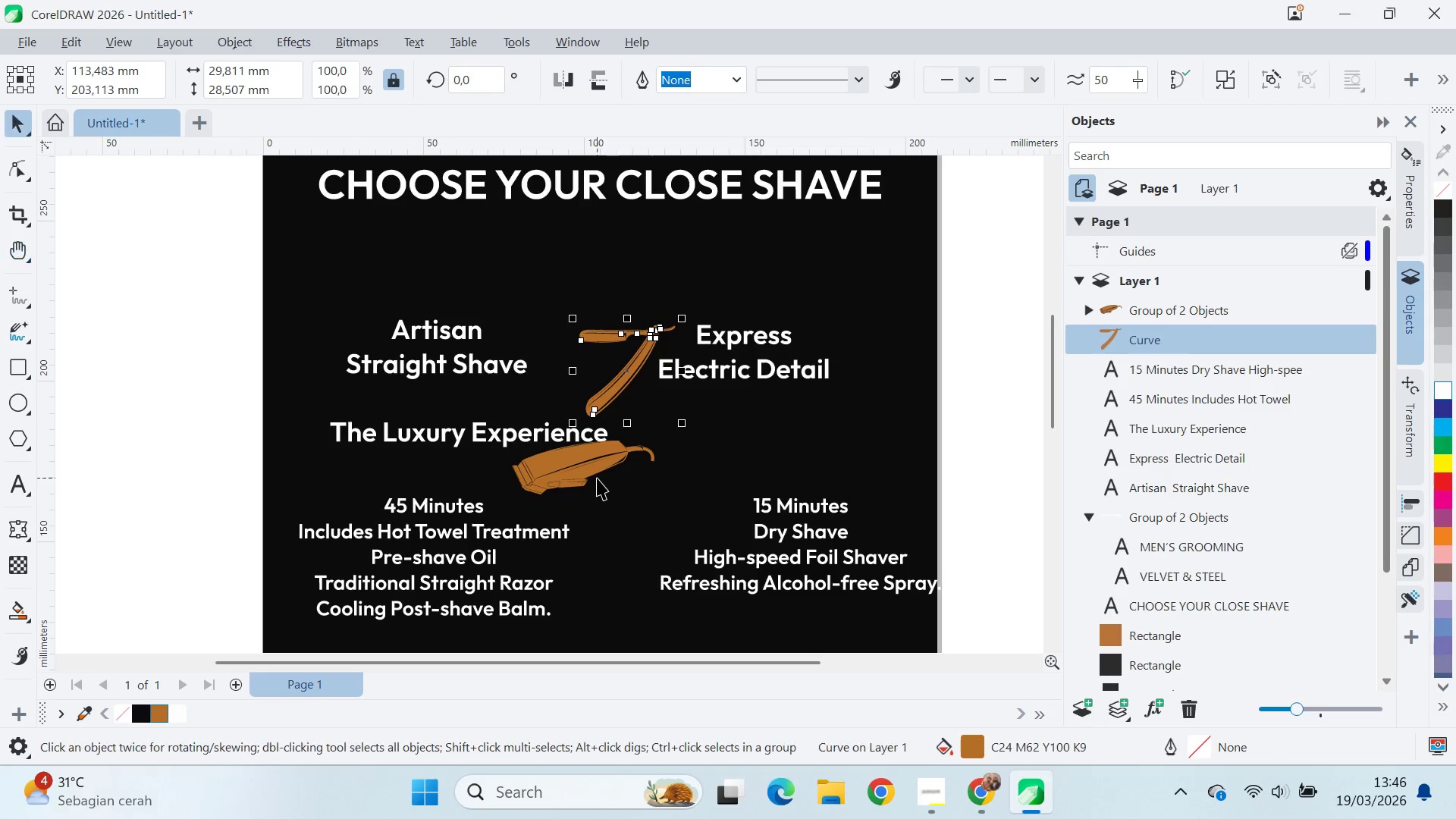 
left_click_drag(start_coordinate=[592, 466], to_coordinate=[828, 276])
 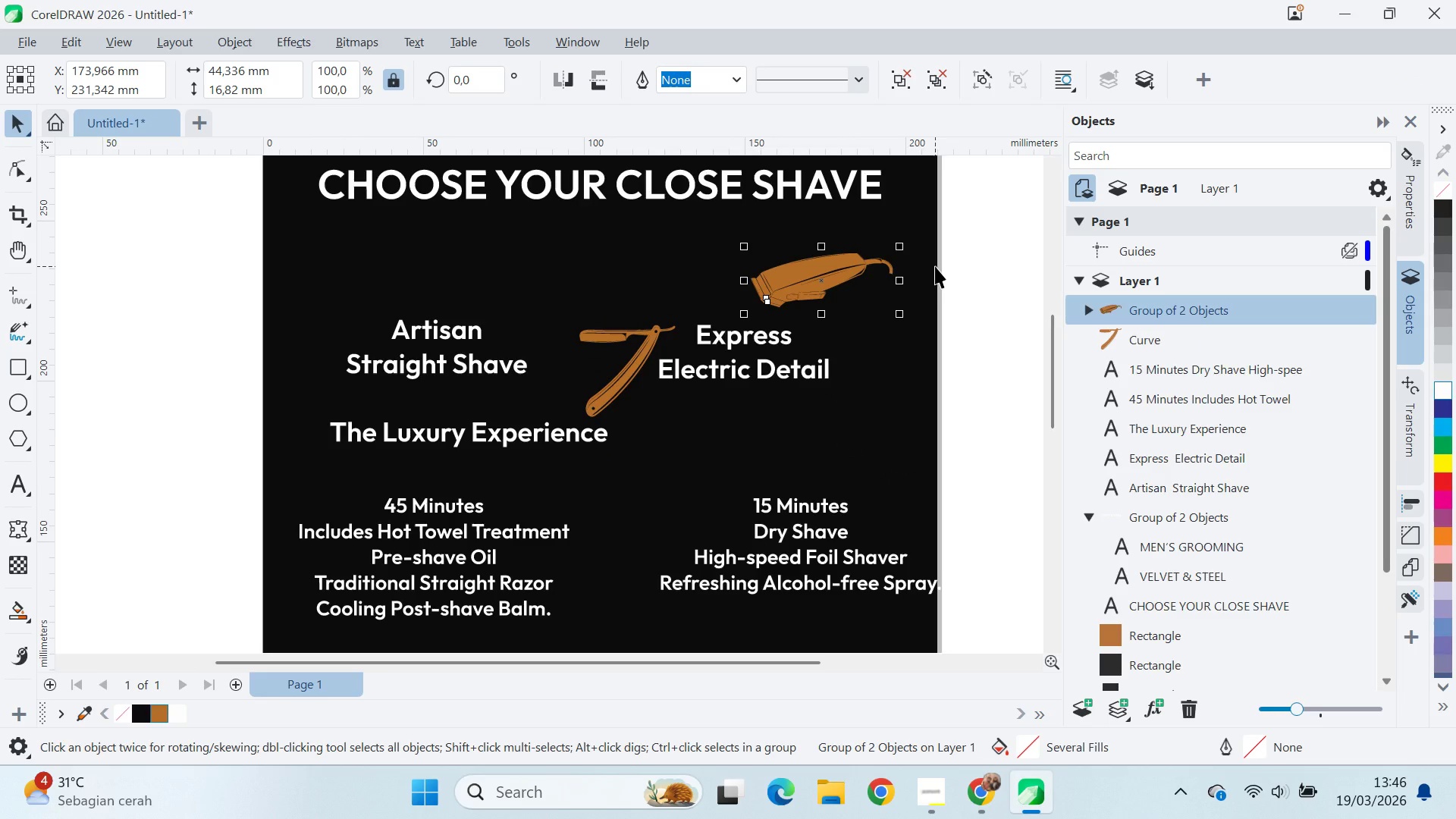 
wait(7.62)
 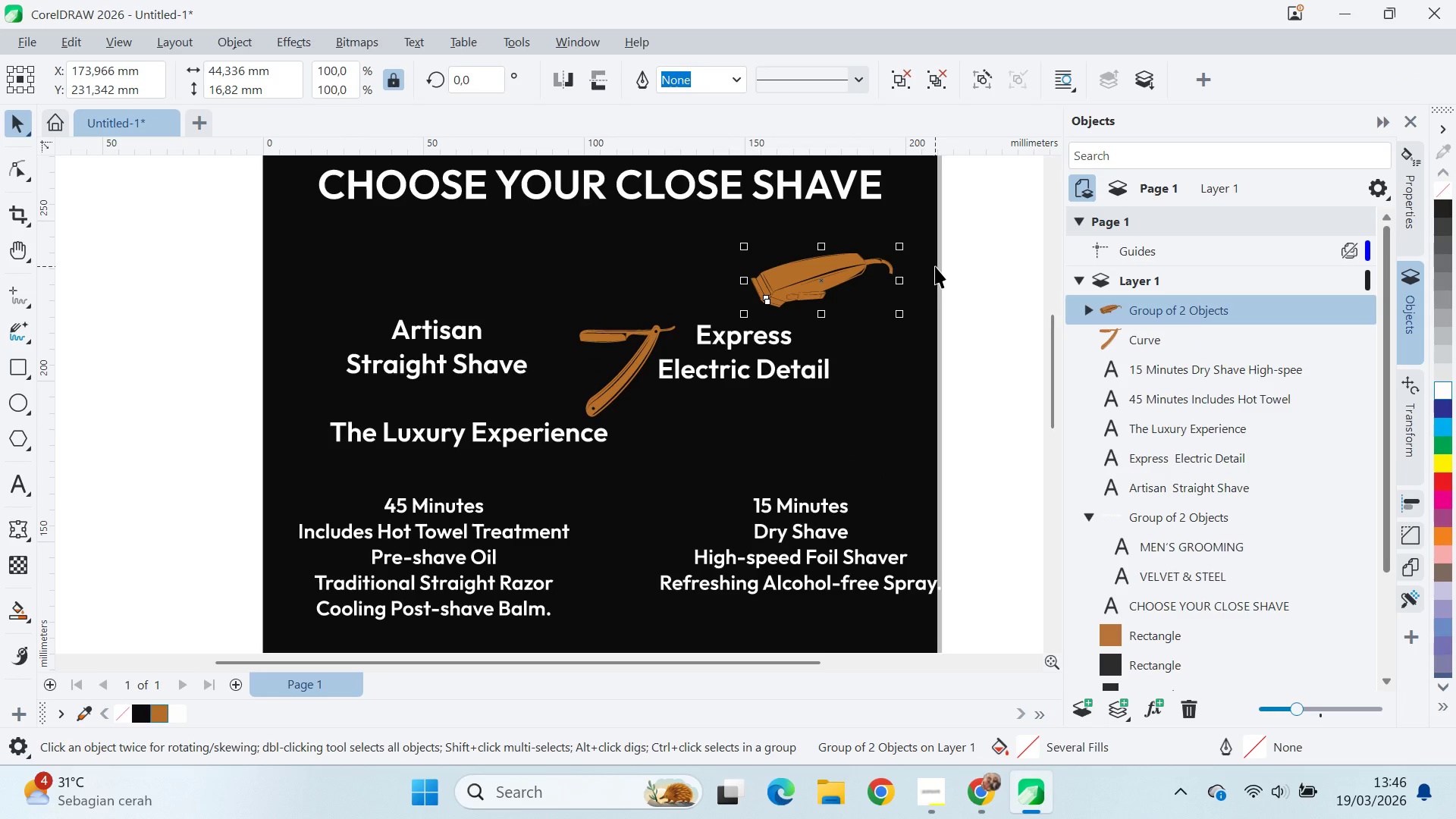 
key(Delete)
 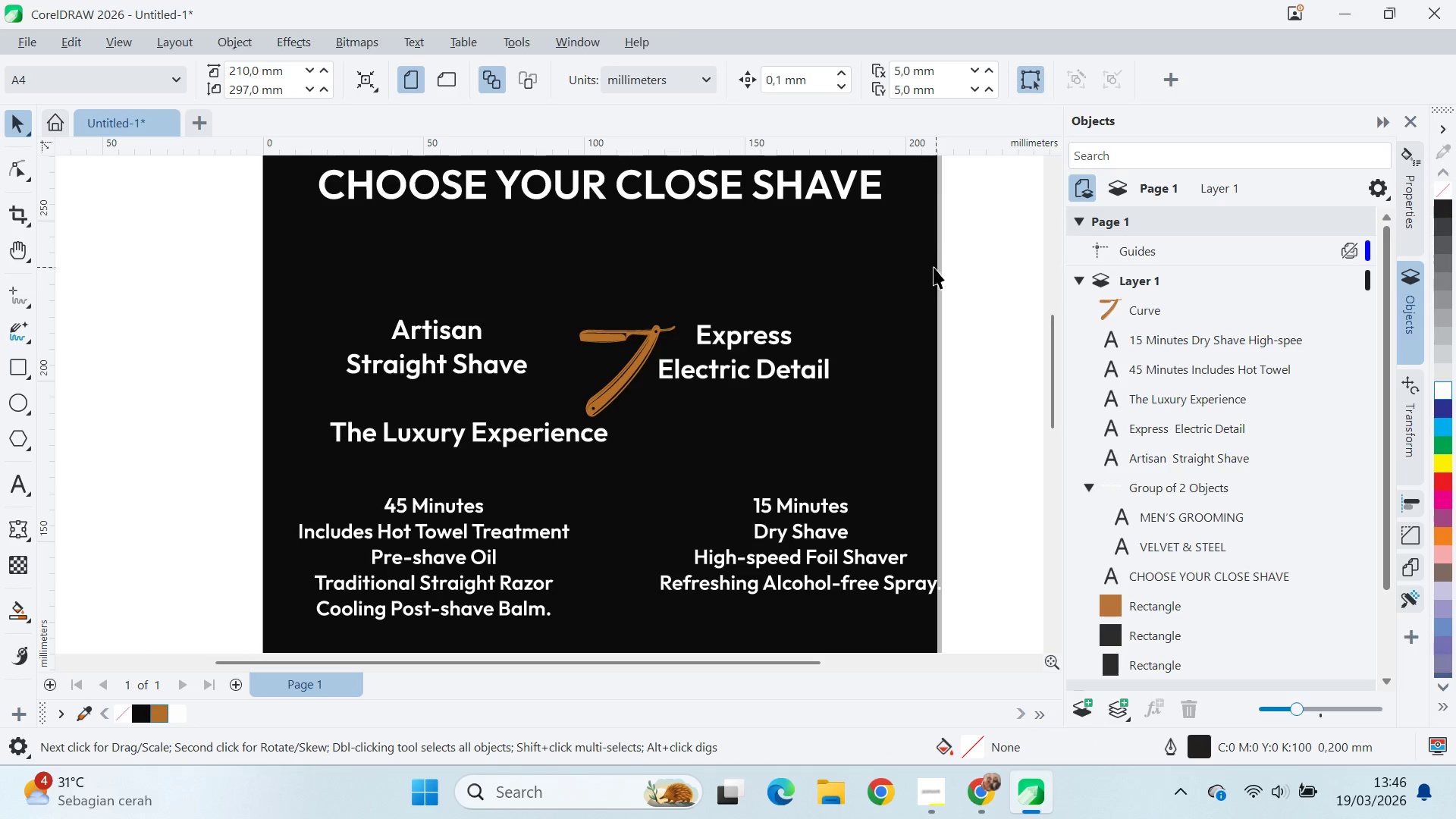 
key(Q)
 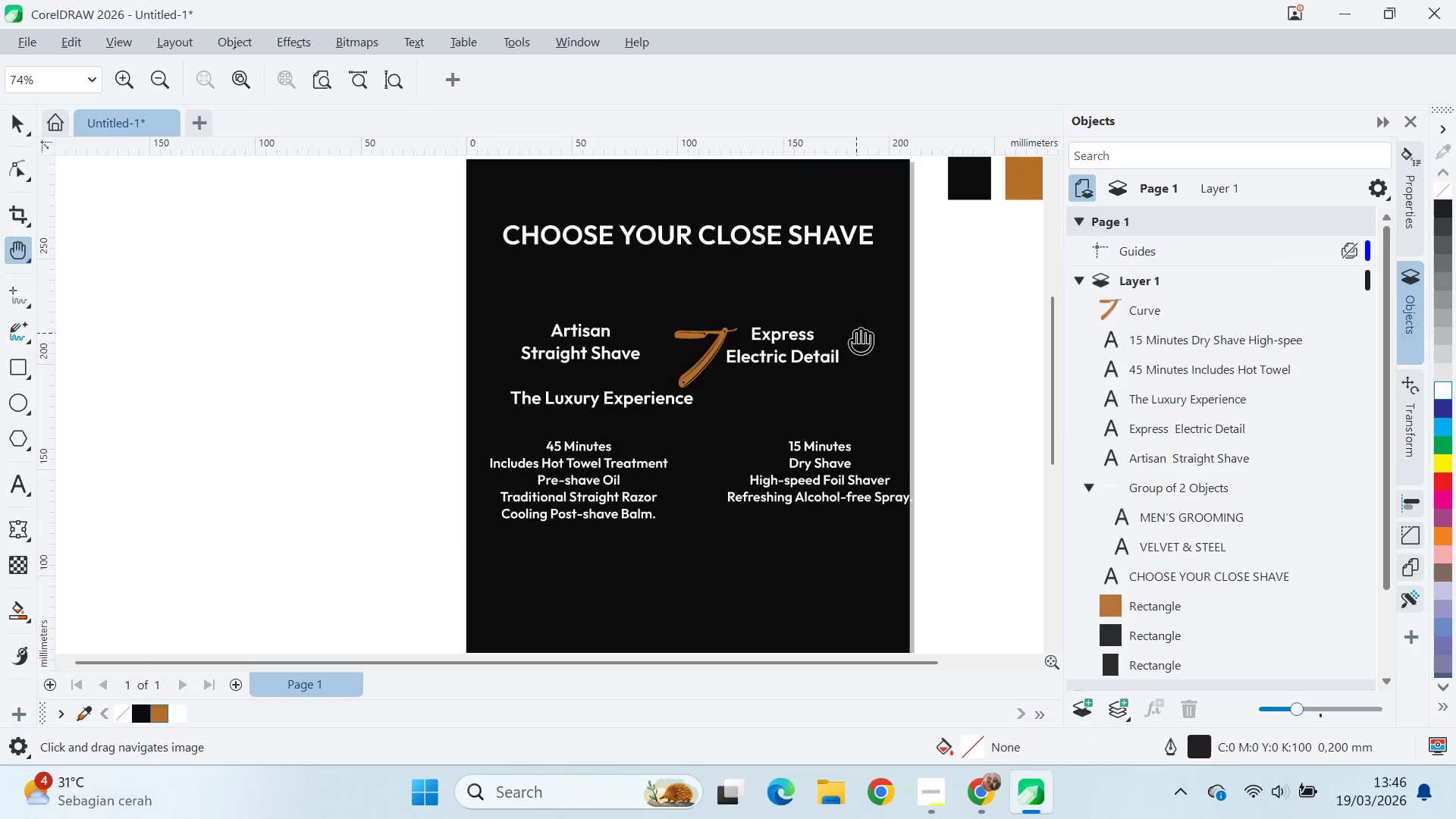 
scroll: coordinate [856, 332], scroll_direction: down, amount: 3.0
 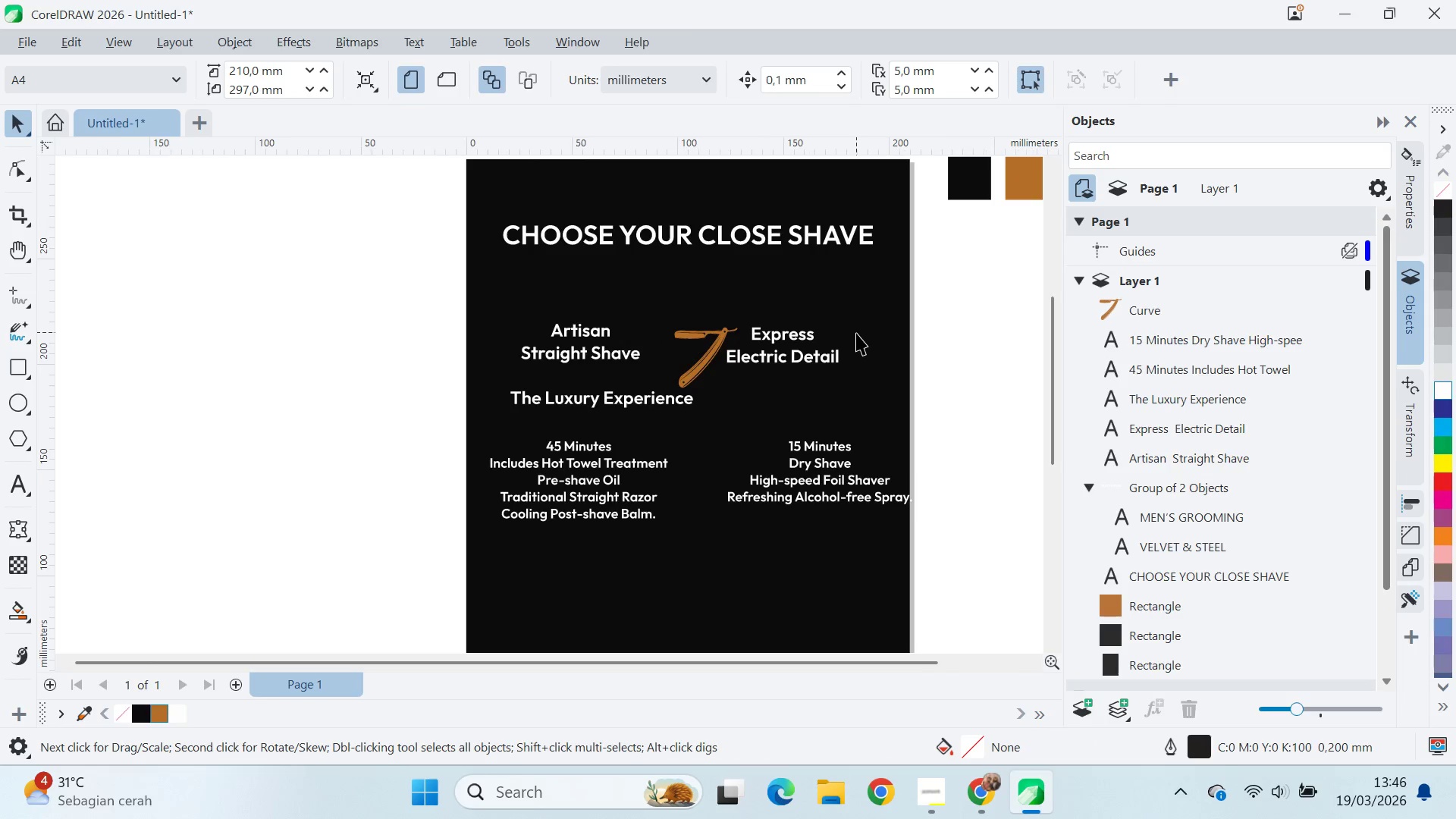 
key(Alt+AltLeft)
 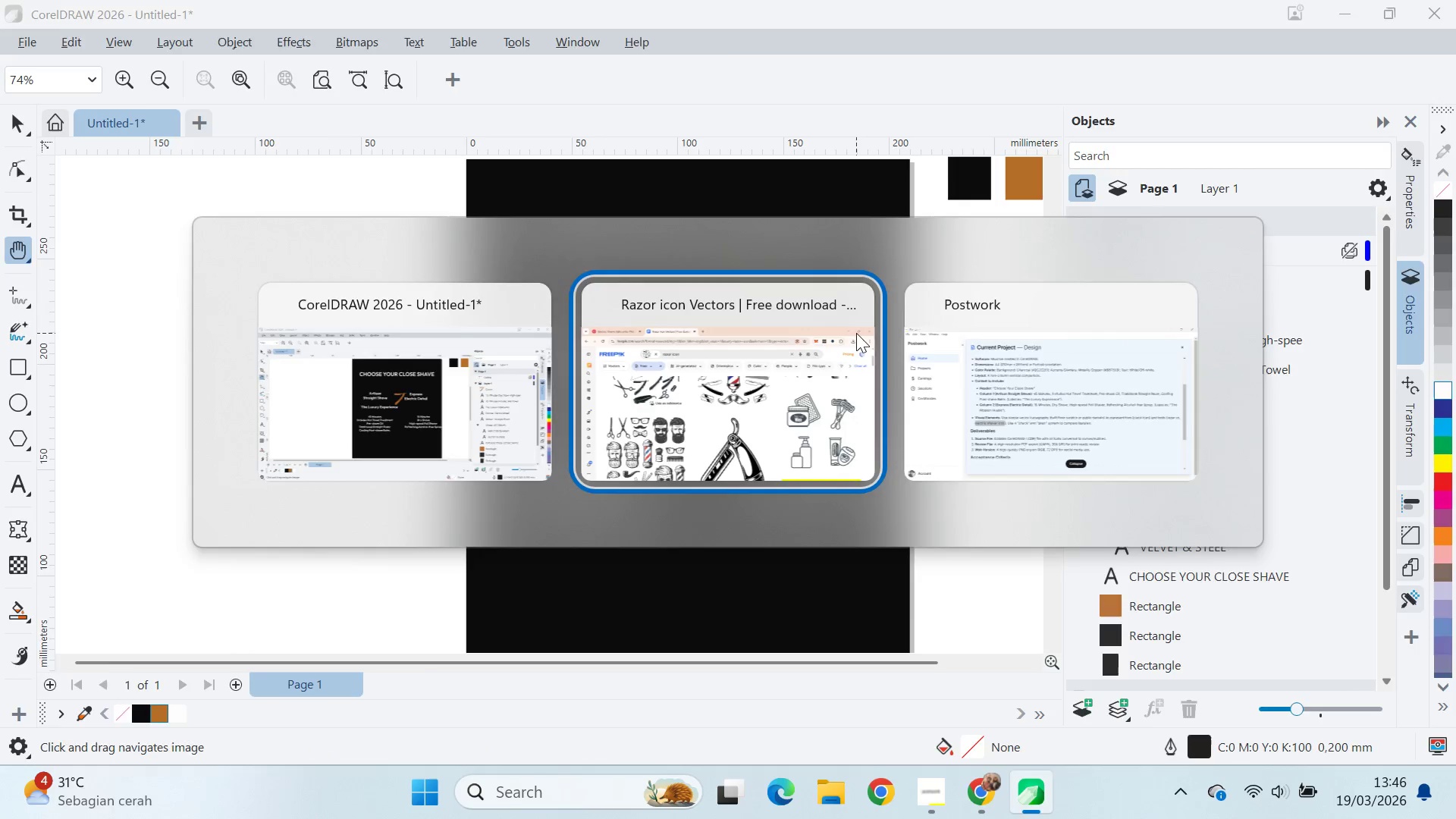 
key(Alt+Tab)
 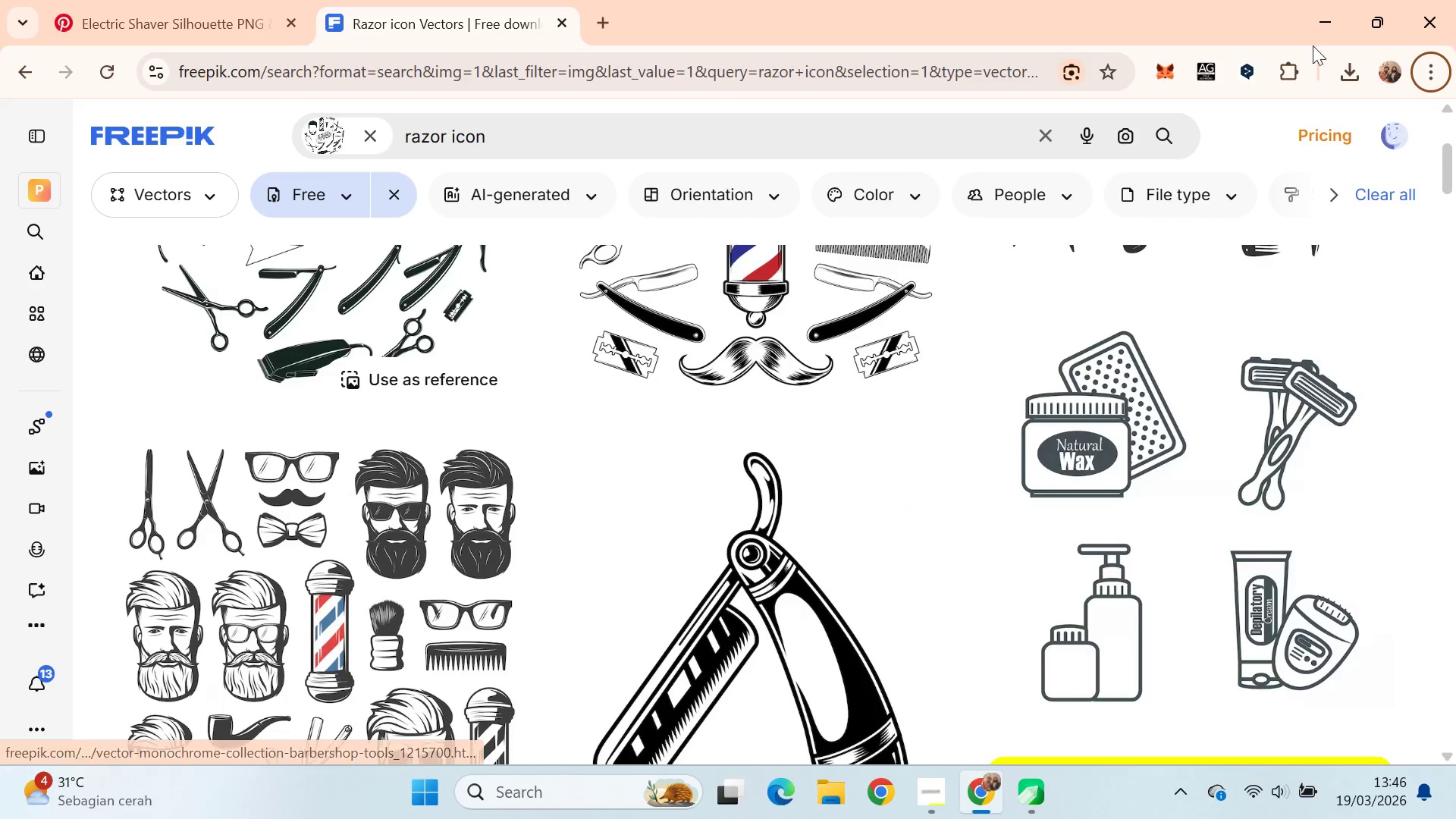 
left_click([1350, 63])
 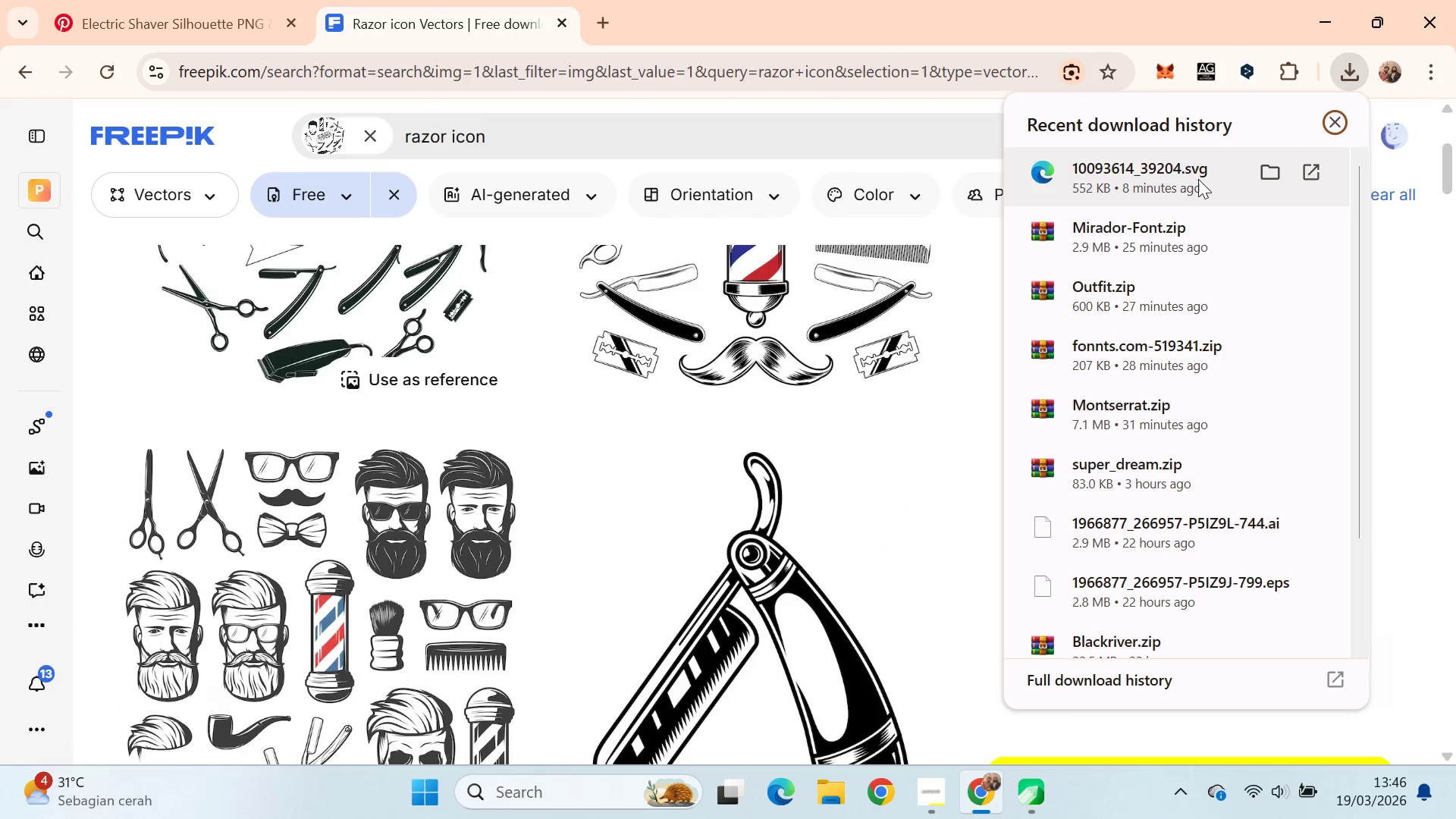 
left_click_drag(start_coordinate=[1189, 178], to_coordinate=[318, 381])
 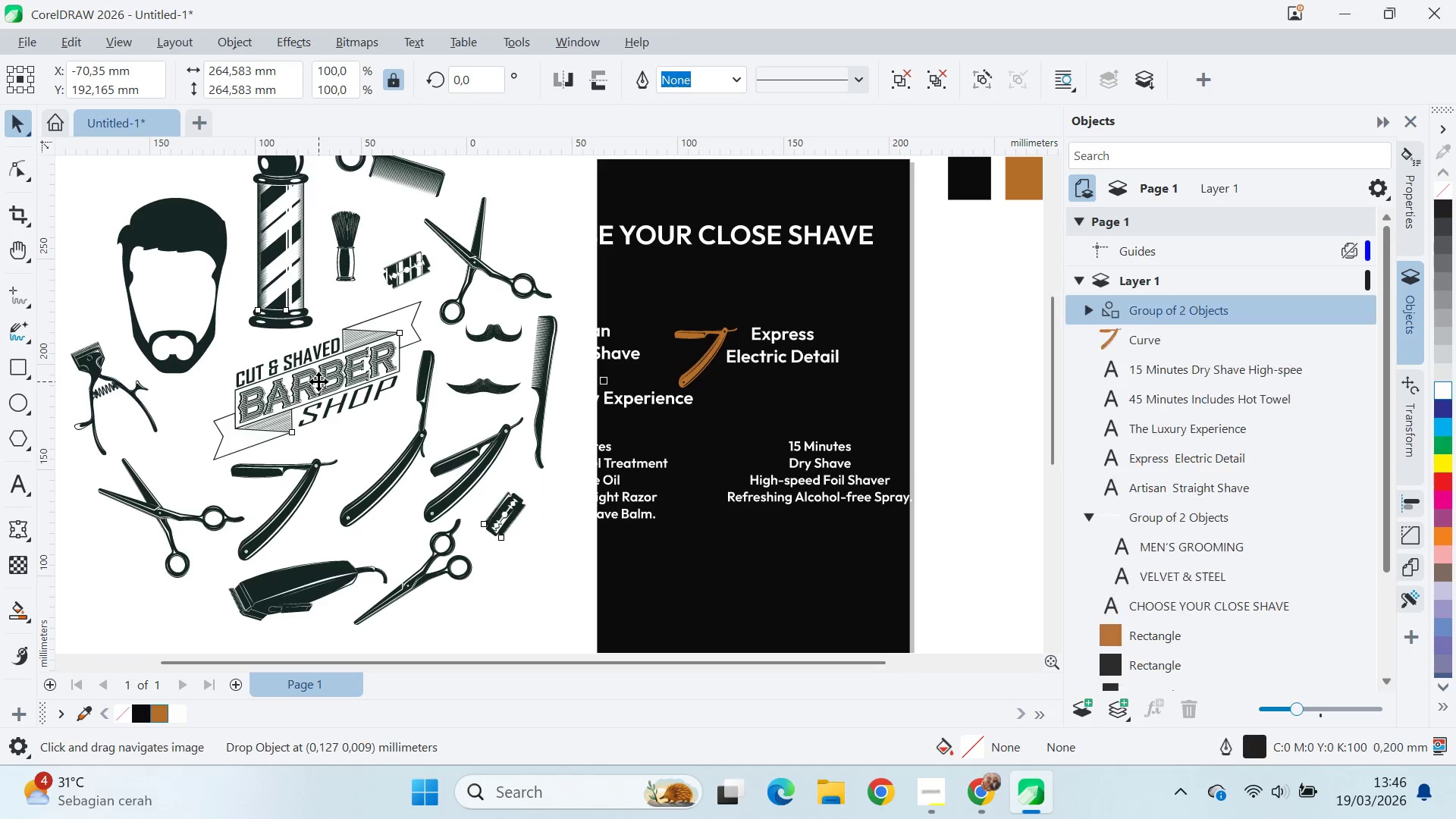 
key(Alt+Tab)
 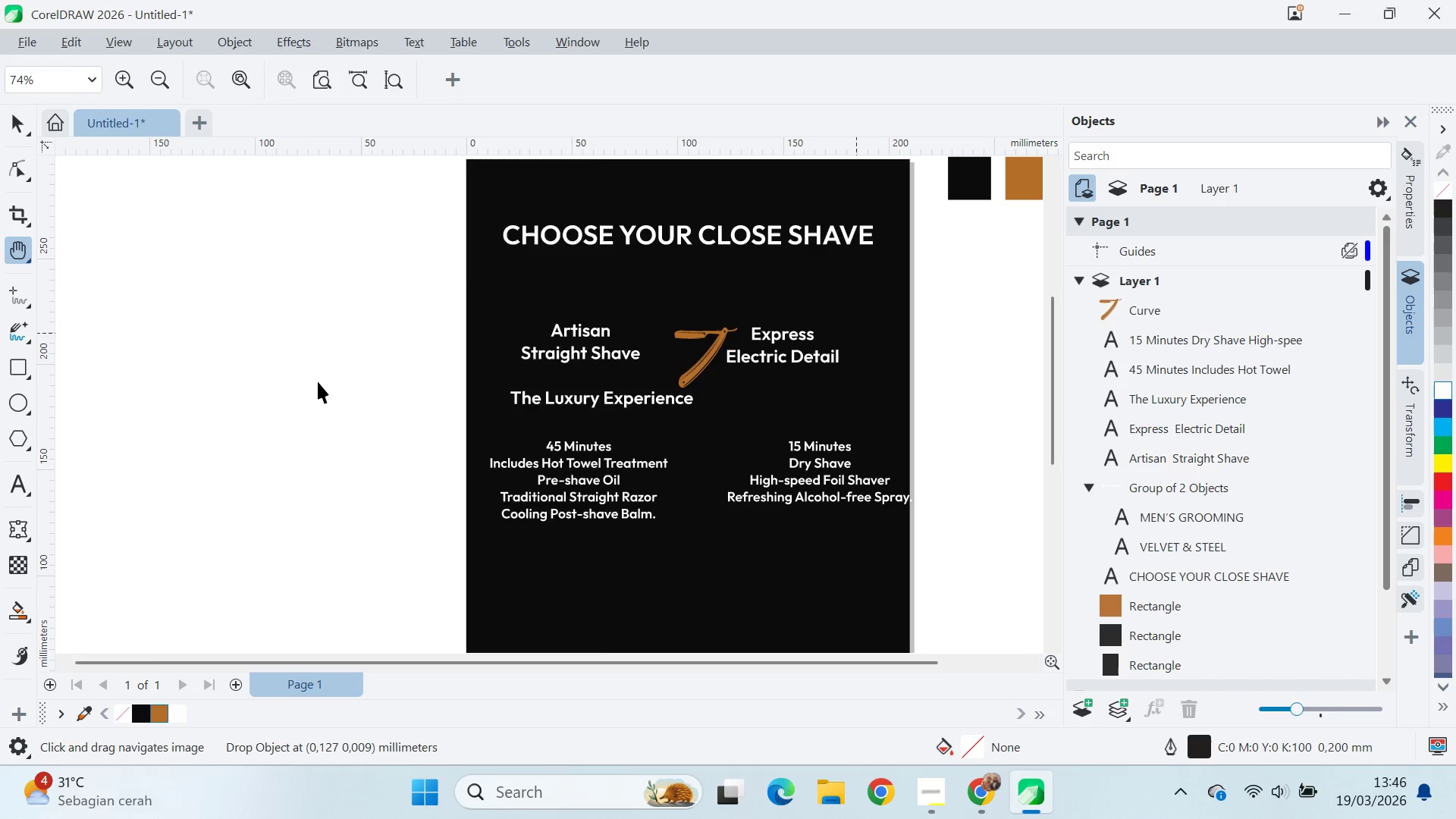 
left_click_drag(start_coordinate=[335, 362], to_coordinate=[238, 451])
 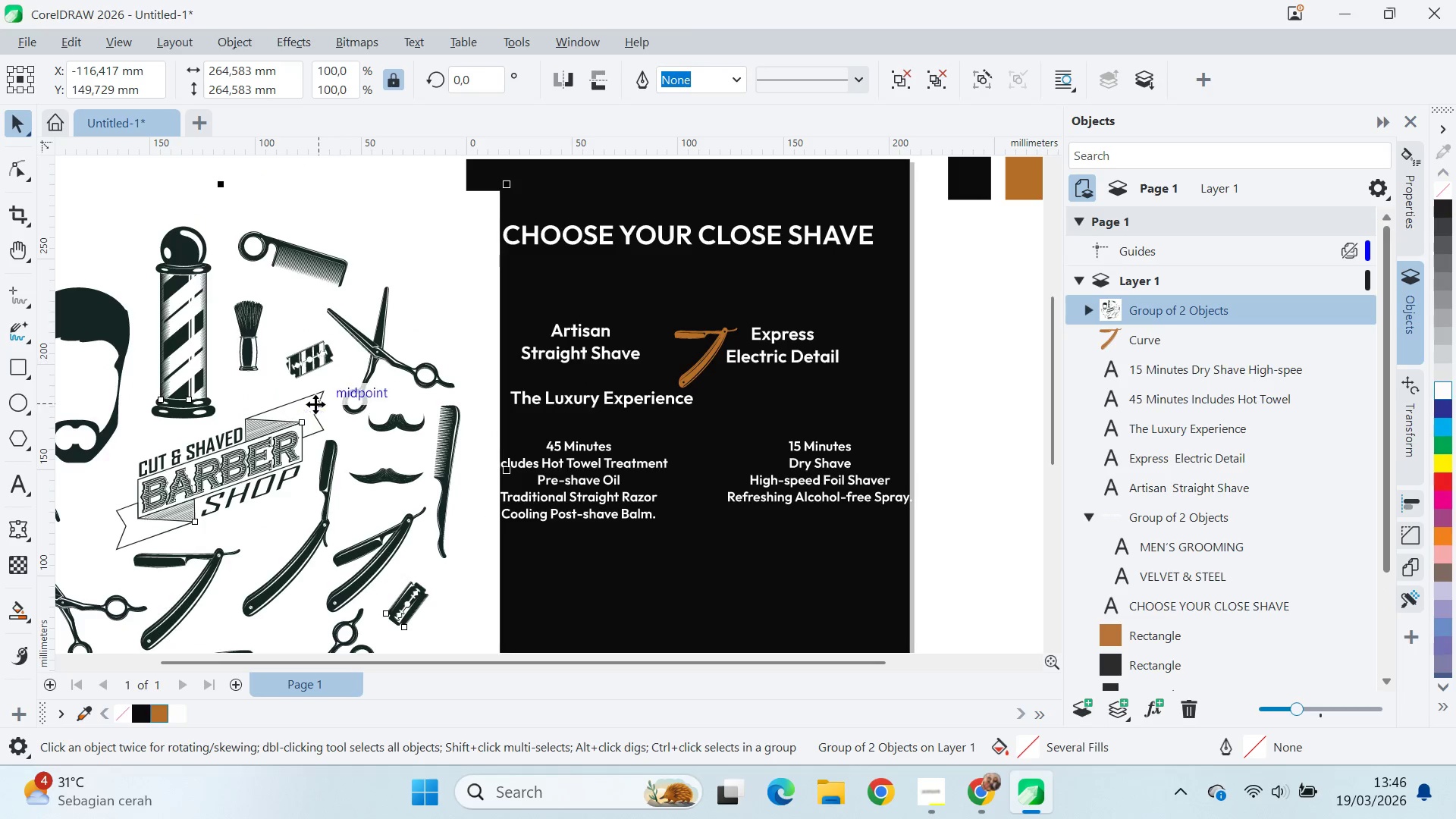 
left_click_drag(start_coordinate=[315, 404], to_coordinate=[249, 406])
 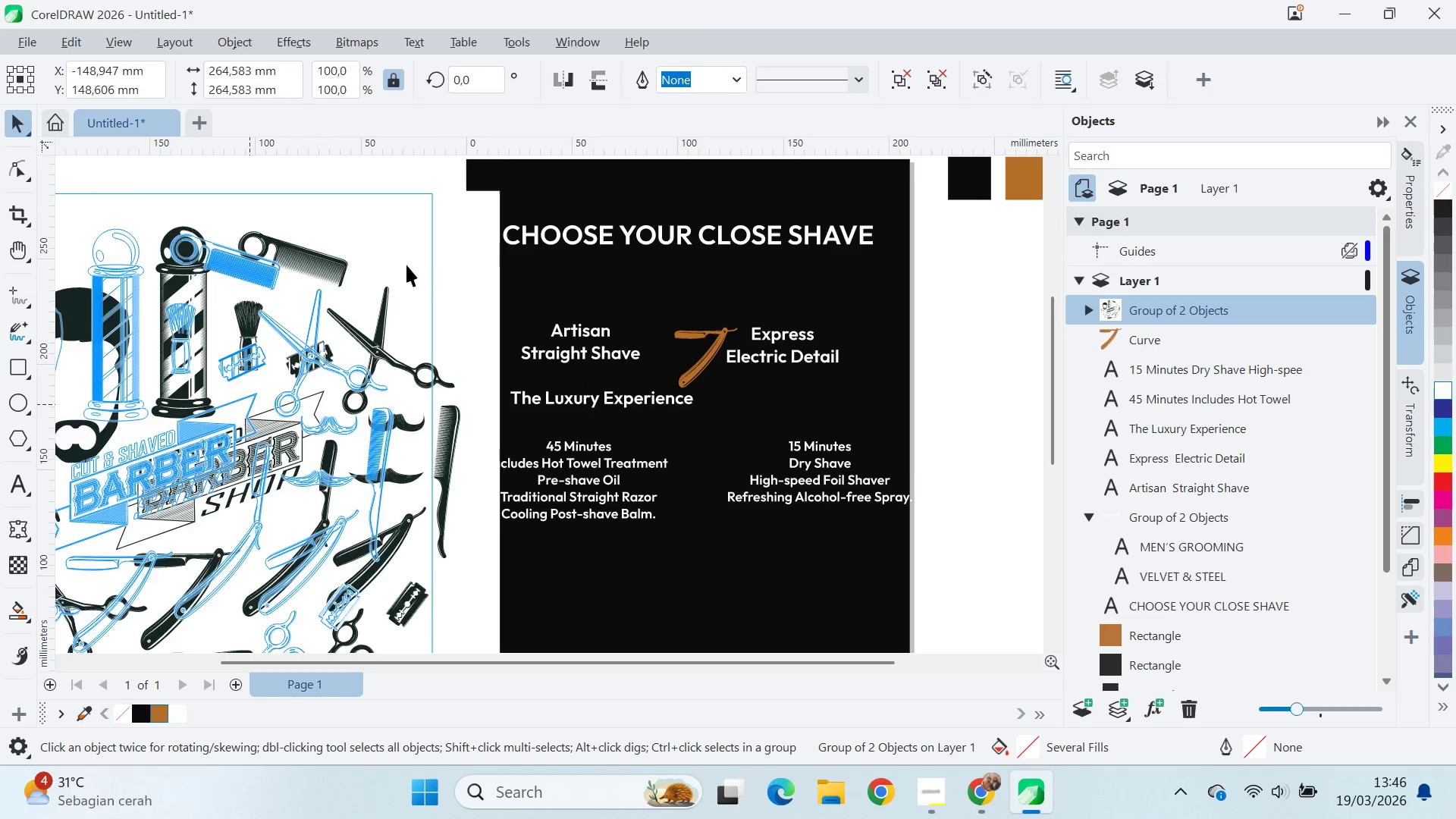 
key(Control+ControlLeft)
 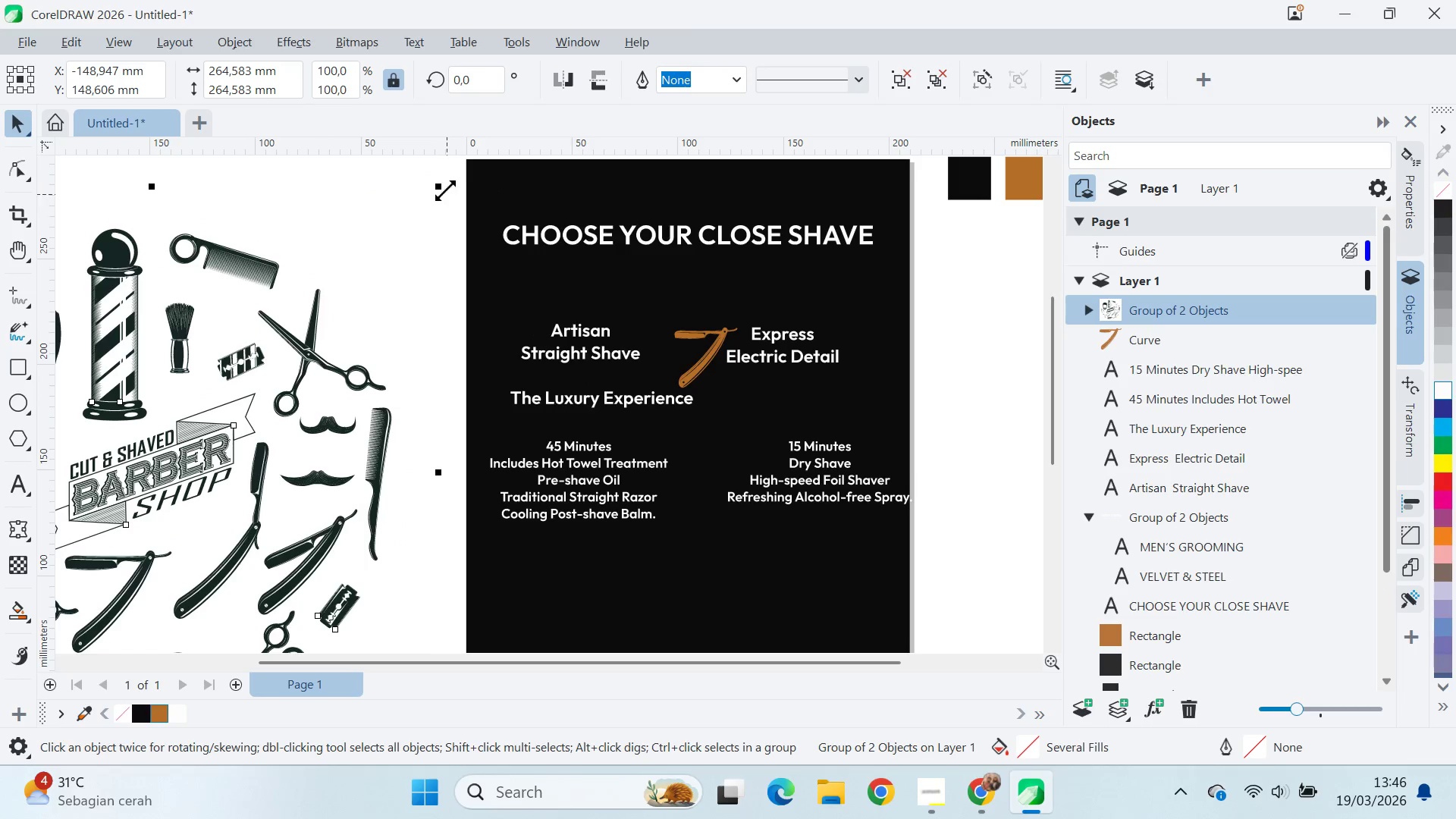 
hold_key(key=ShiftLeft, duration=0.8)
left_click_drag(start_coordinate=[441, 187], to_coordinate=[366, 321])
 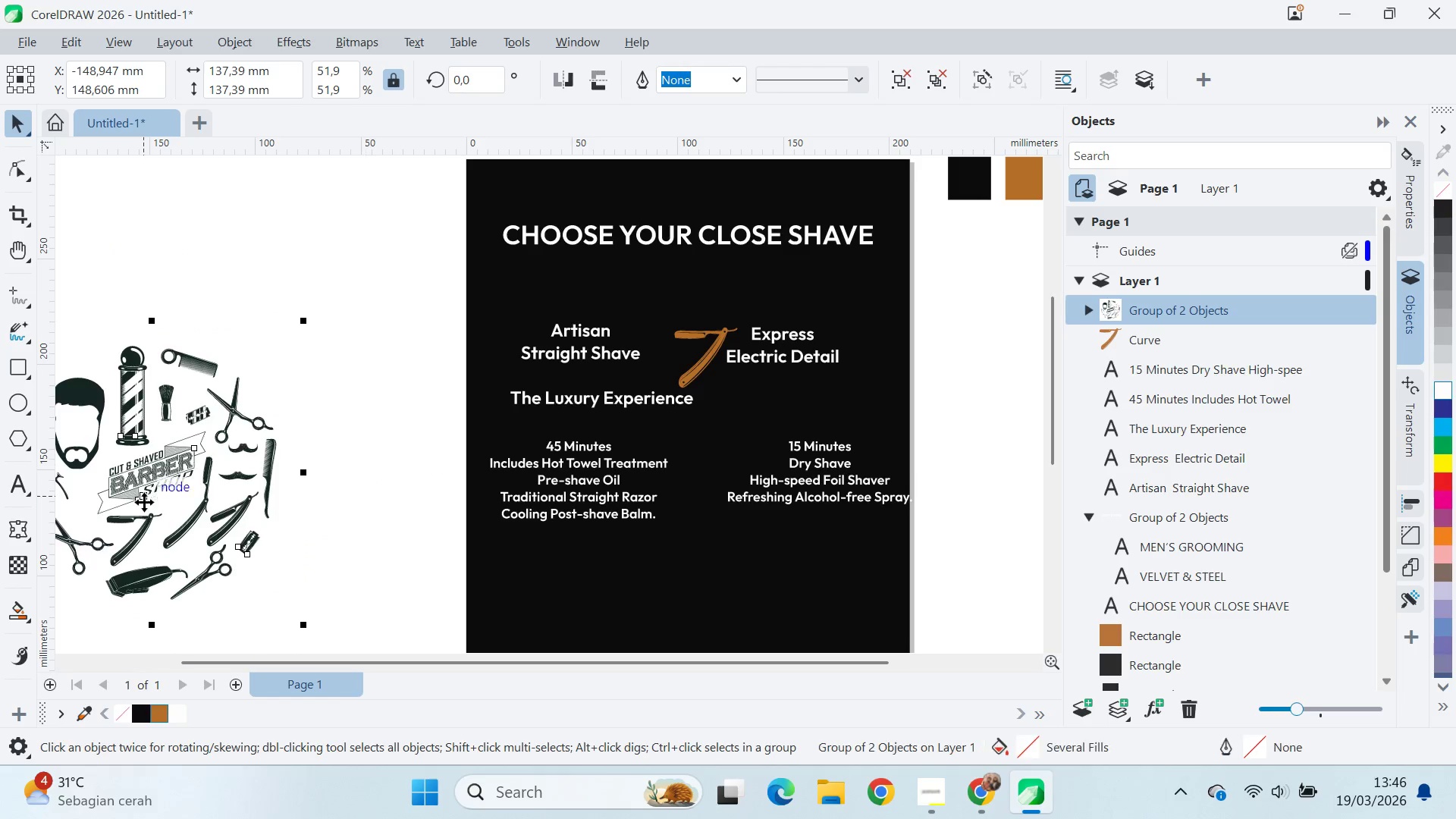 
left_click_drag(start_coordinate=[144, 502], to_coordinate=[294, 435])
 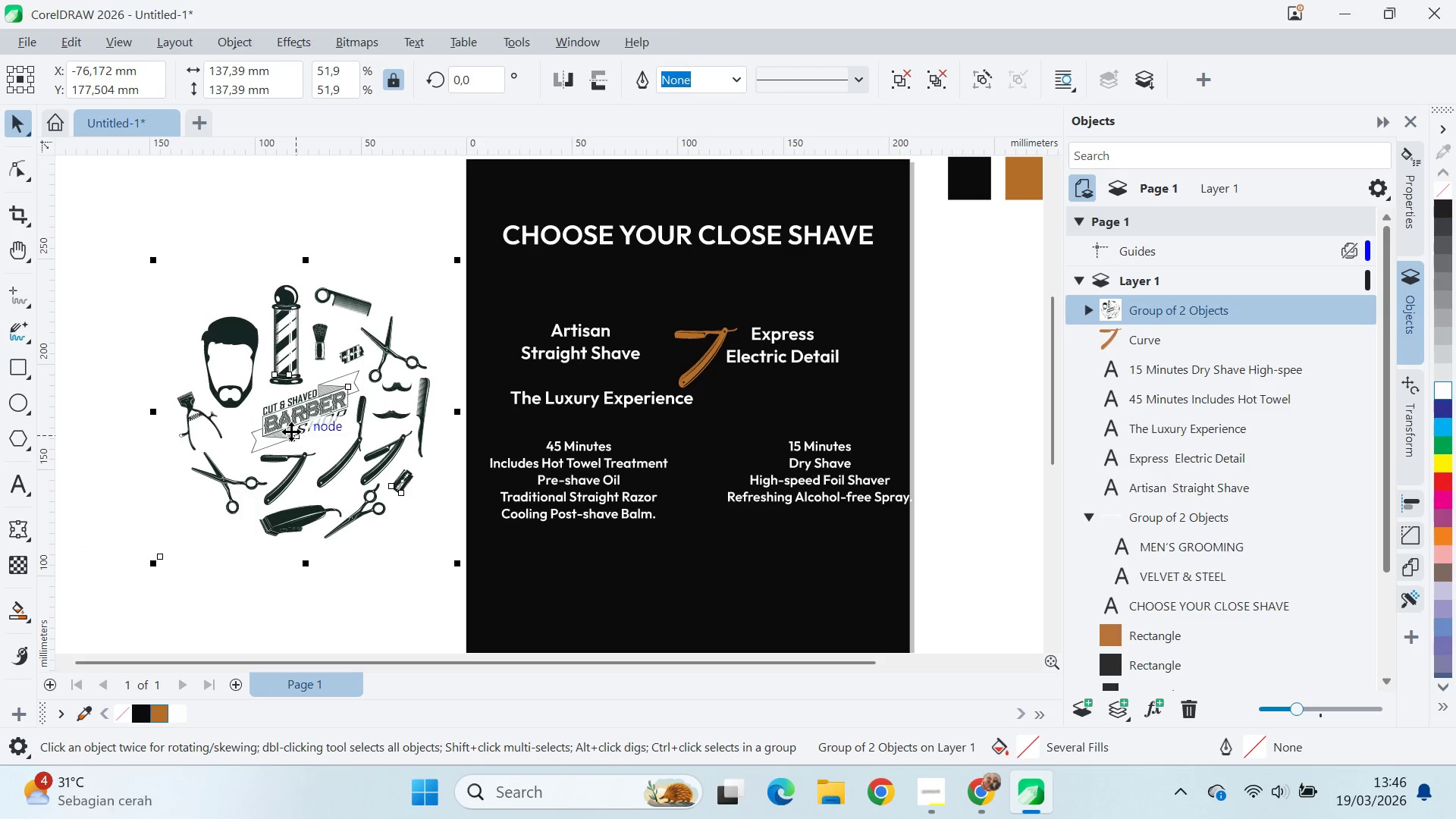 
key(Control+U)
 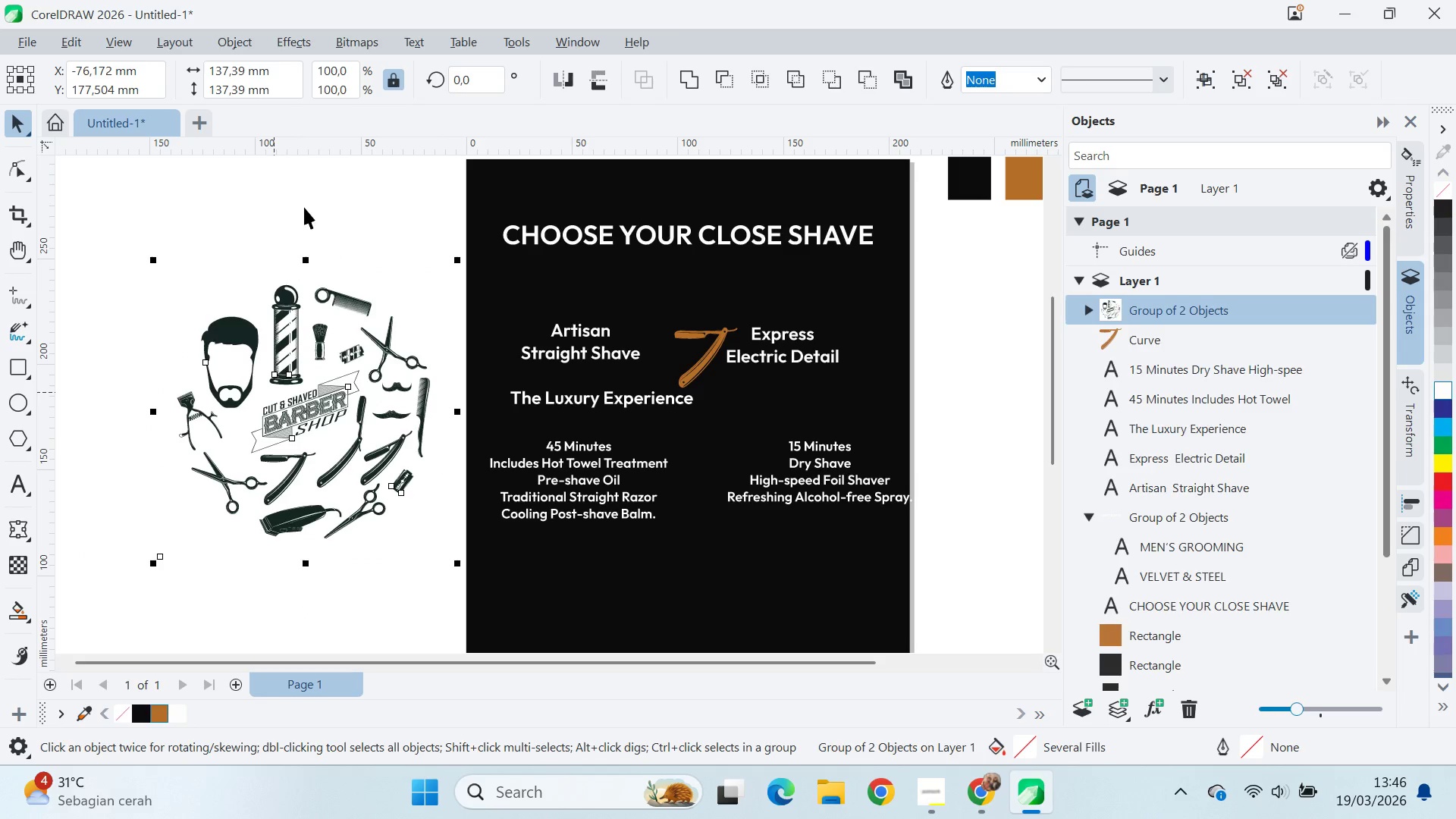 
left_click_drag(start_coordinate=[307, 198], to_coordinate=[315, 210])
 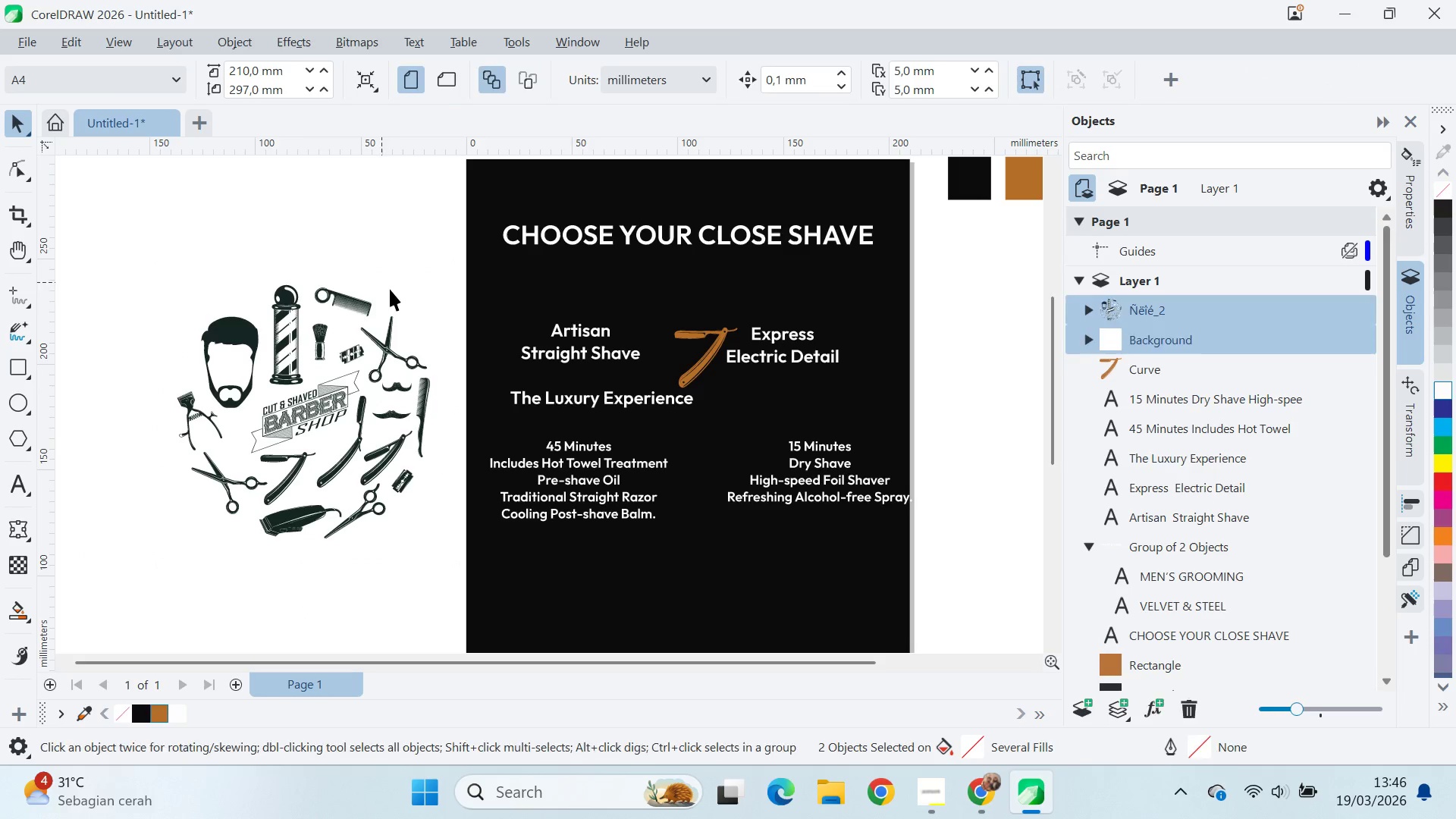 
double_click([397, 293])
 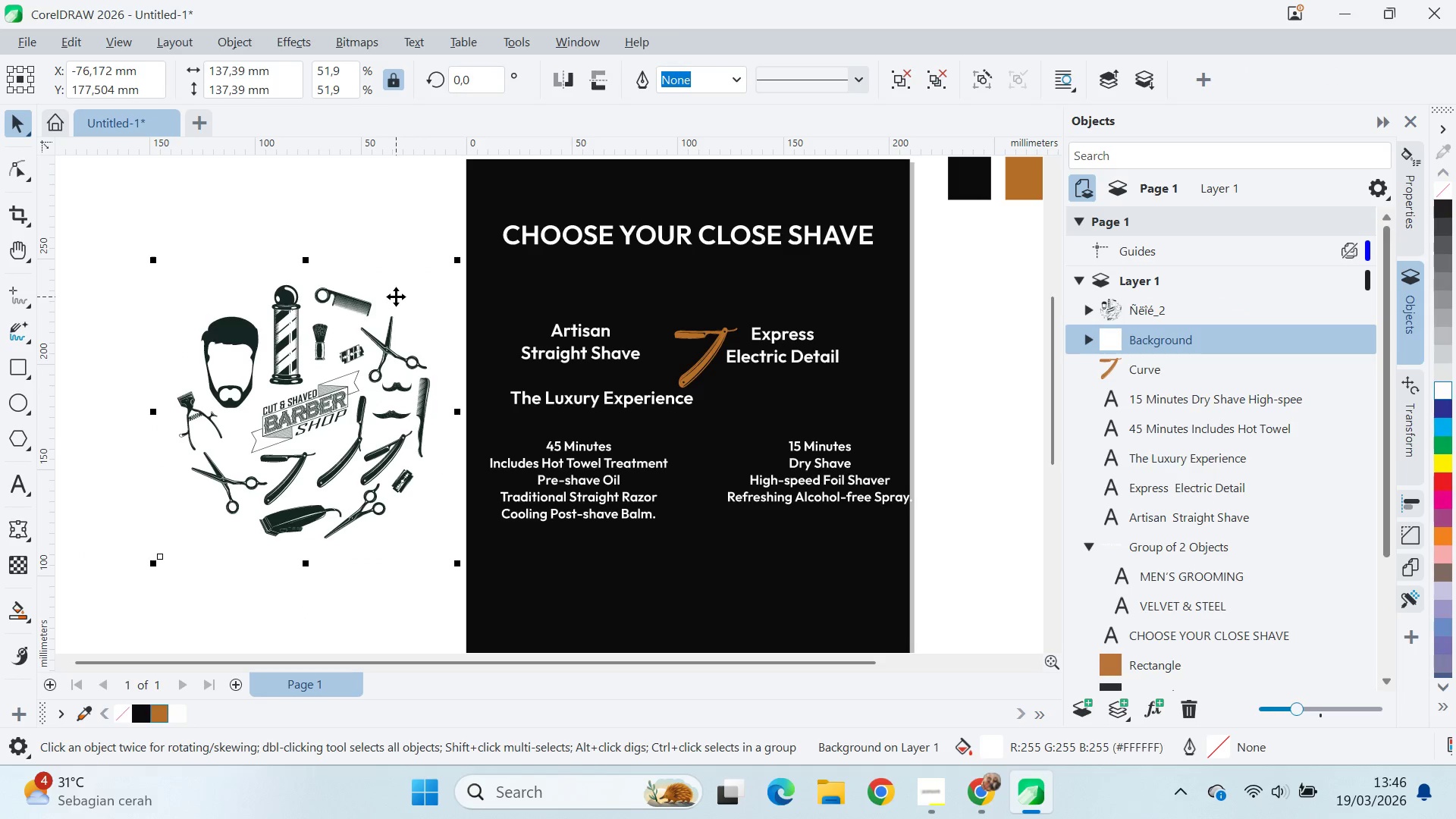 
key(Delete)
 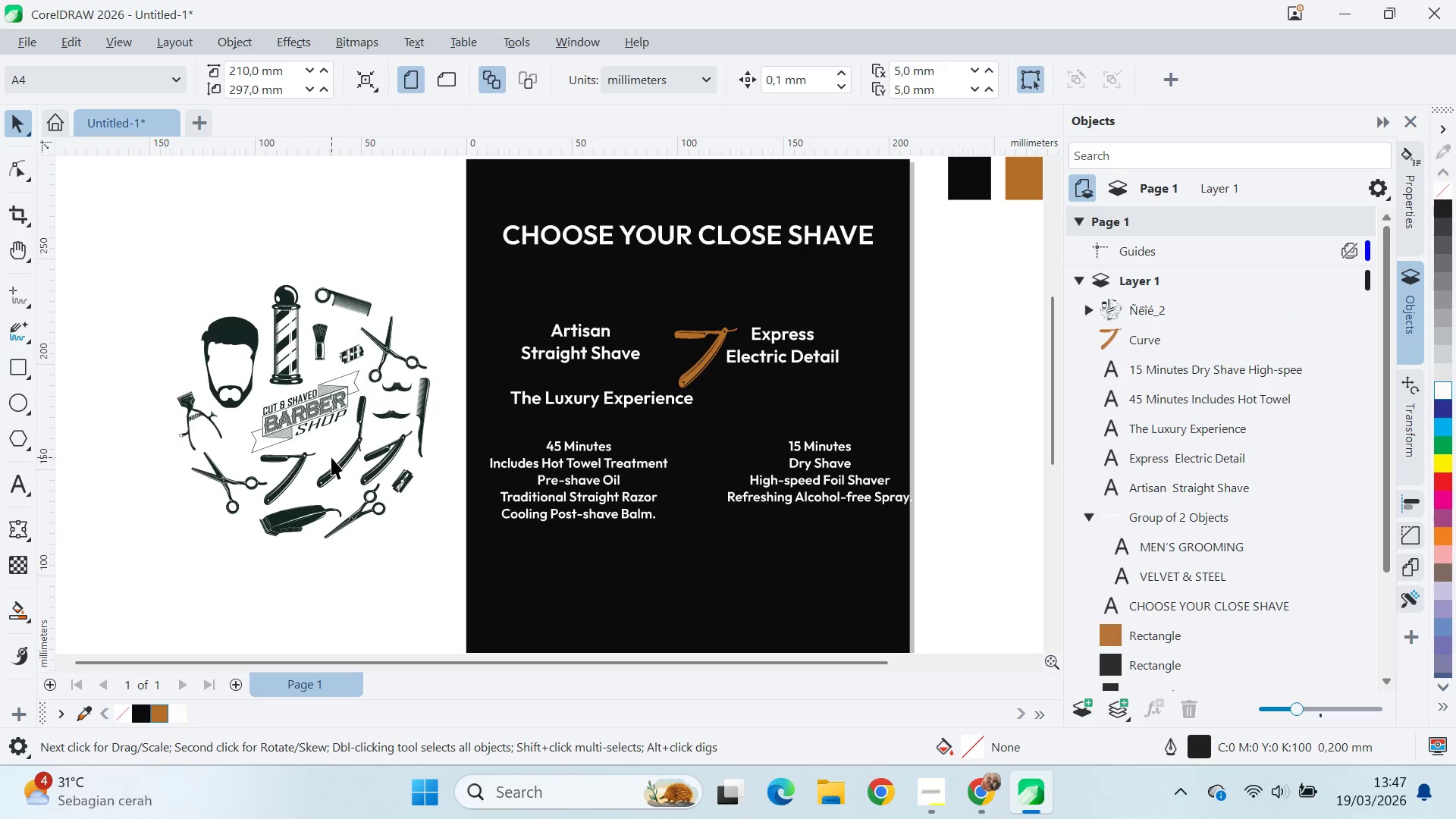 
left_click([383, 453])
 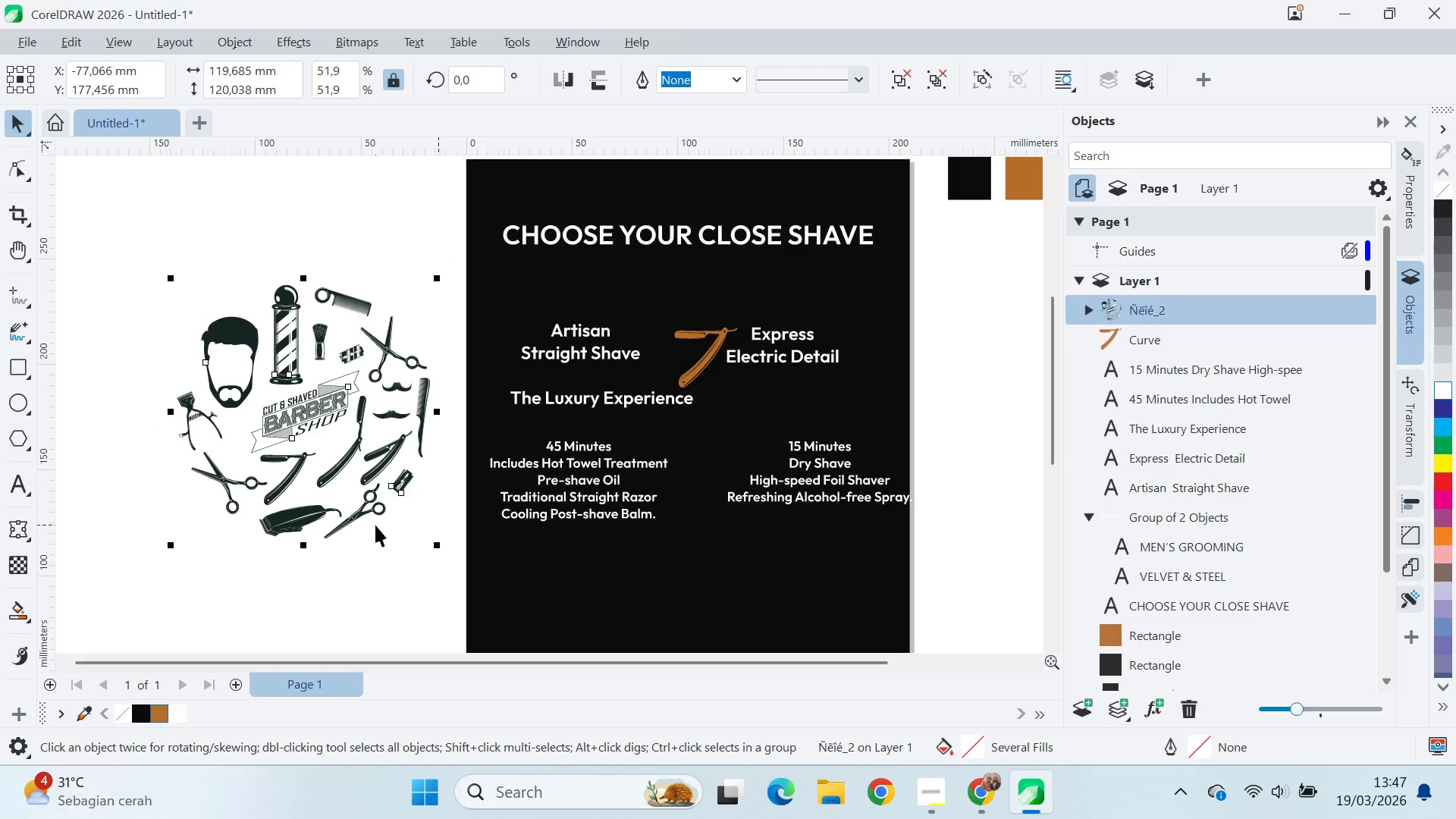 
key(Control+U)
 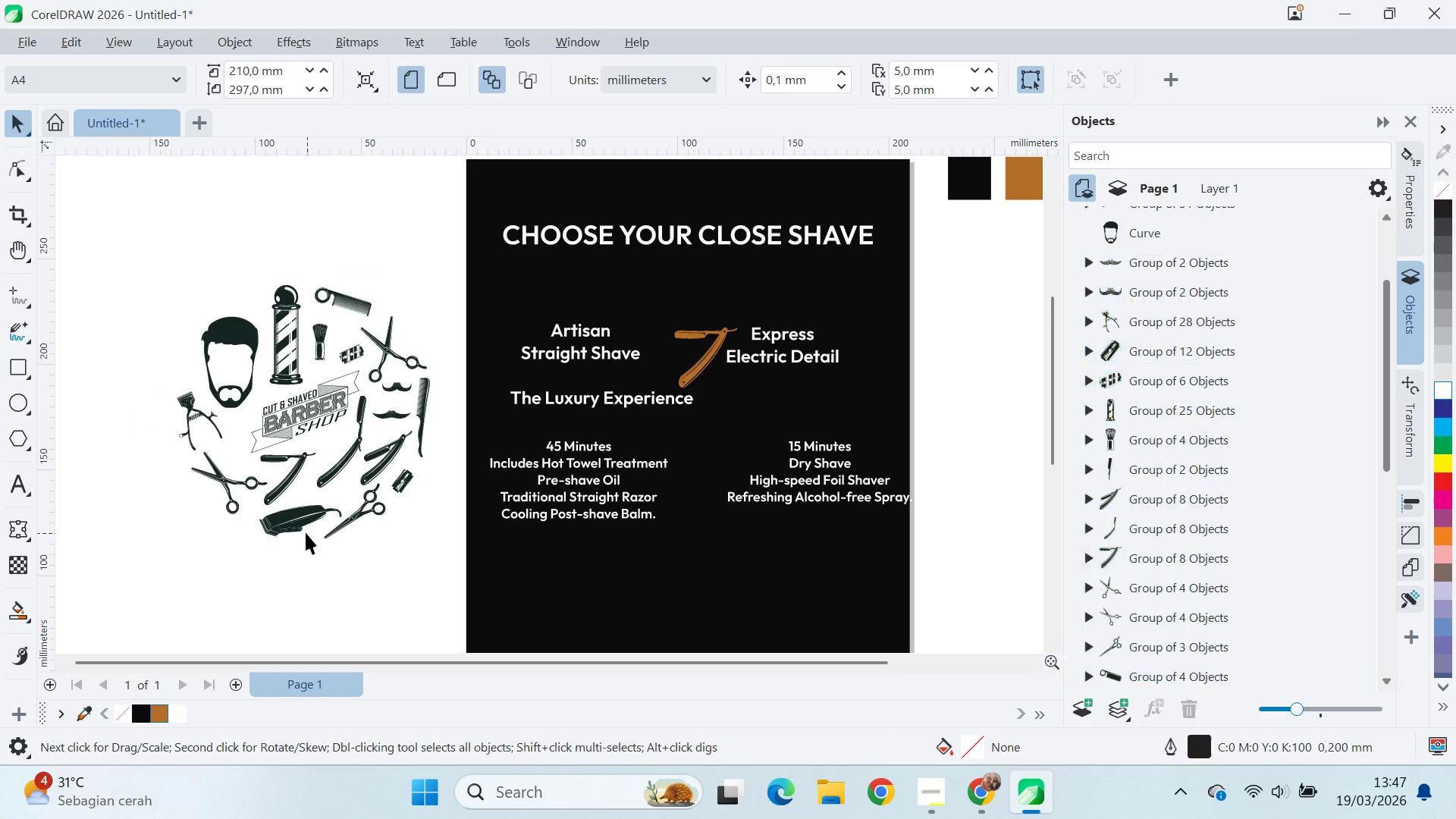 
left_click_drag(start_coordinate=[296, 512], to_coordinate=[956, 364])
 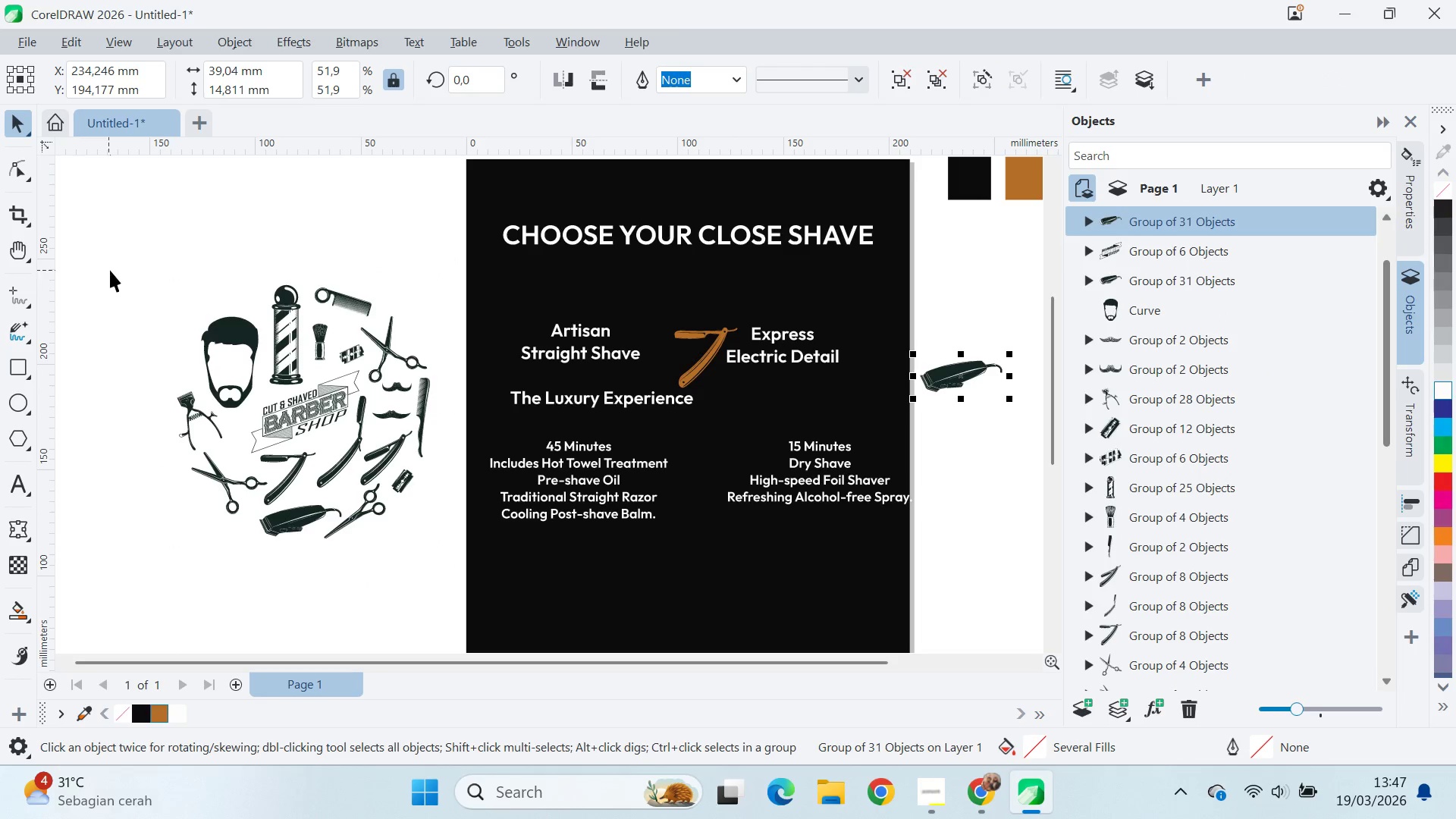 
left_click_drag(start_coordinate=[126, 258], to_coordinate=[442, 603])
 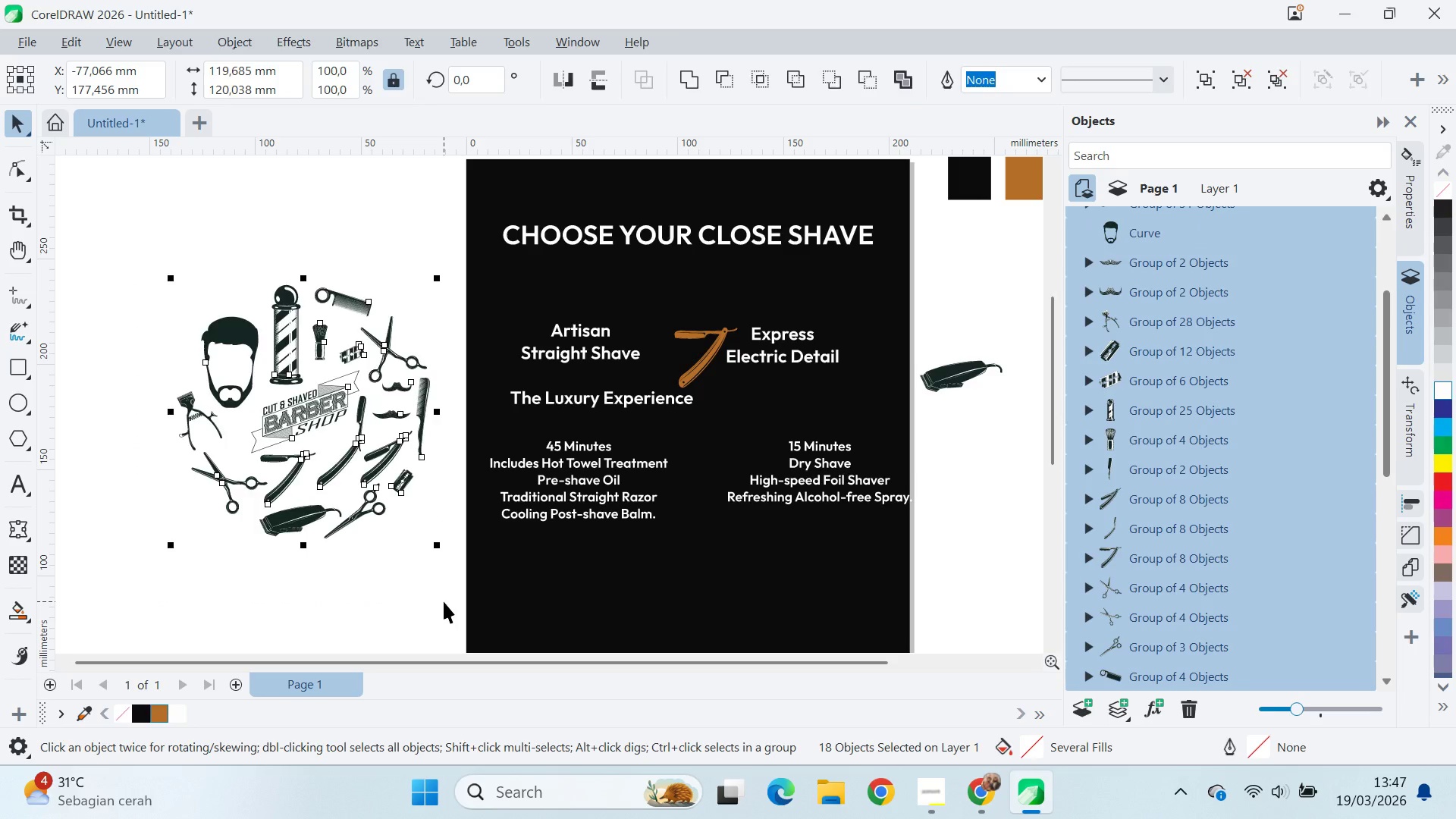 
key(Delete)
 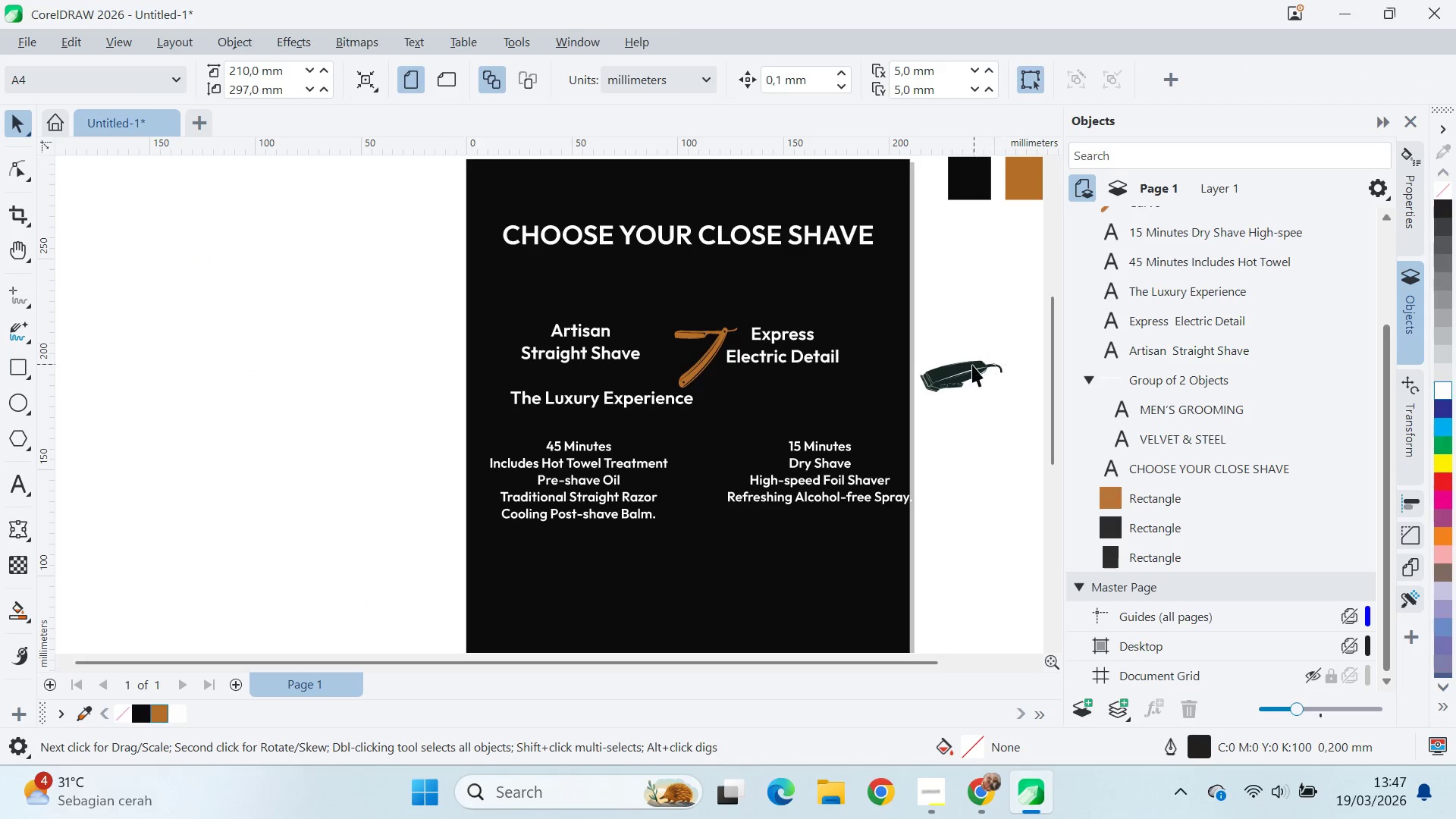 
scroll: coordinate [984, 350], scroll_direction: up, amount: 8.0
 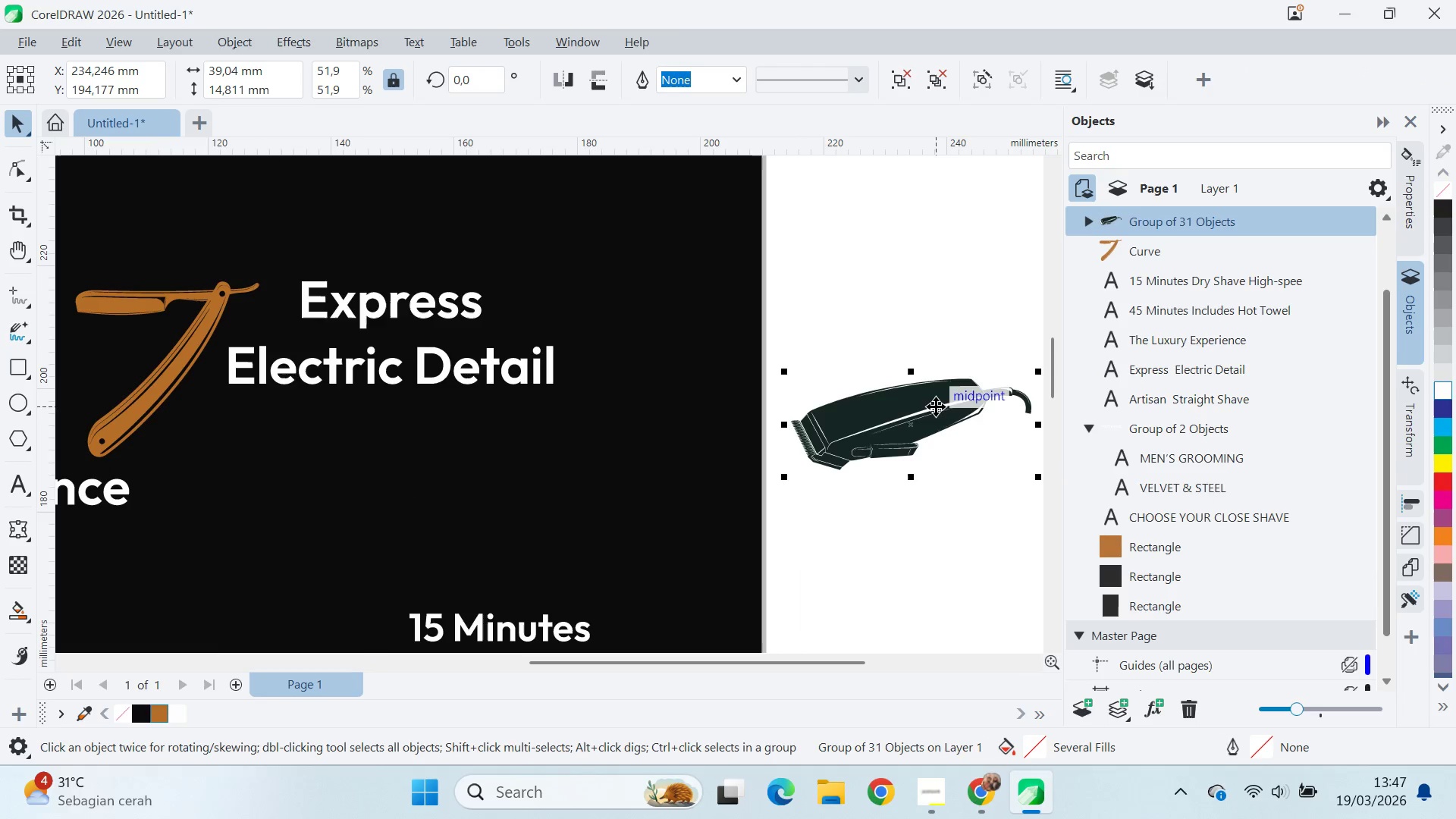 
left_click_drag(start_coordinate=[933, 410], to_coordinate=[956, 452])
 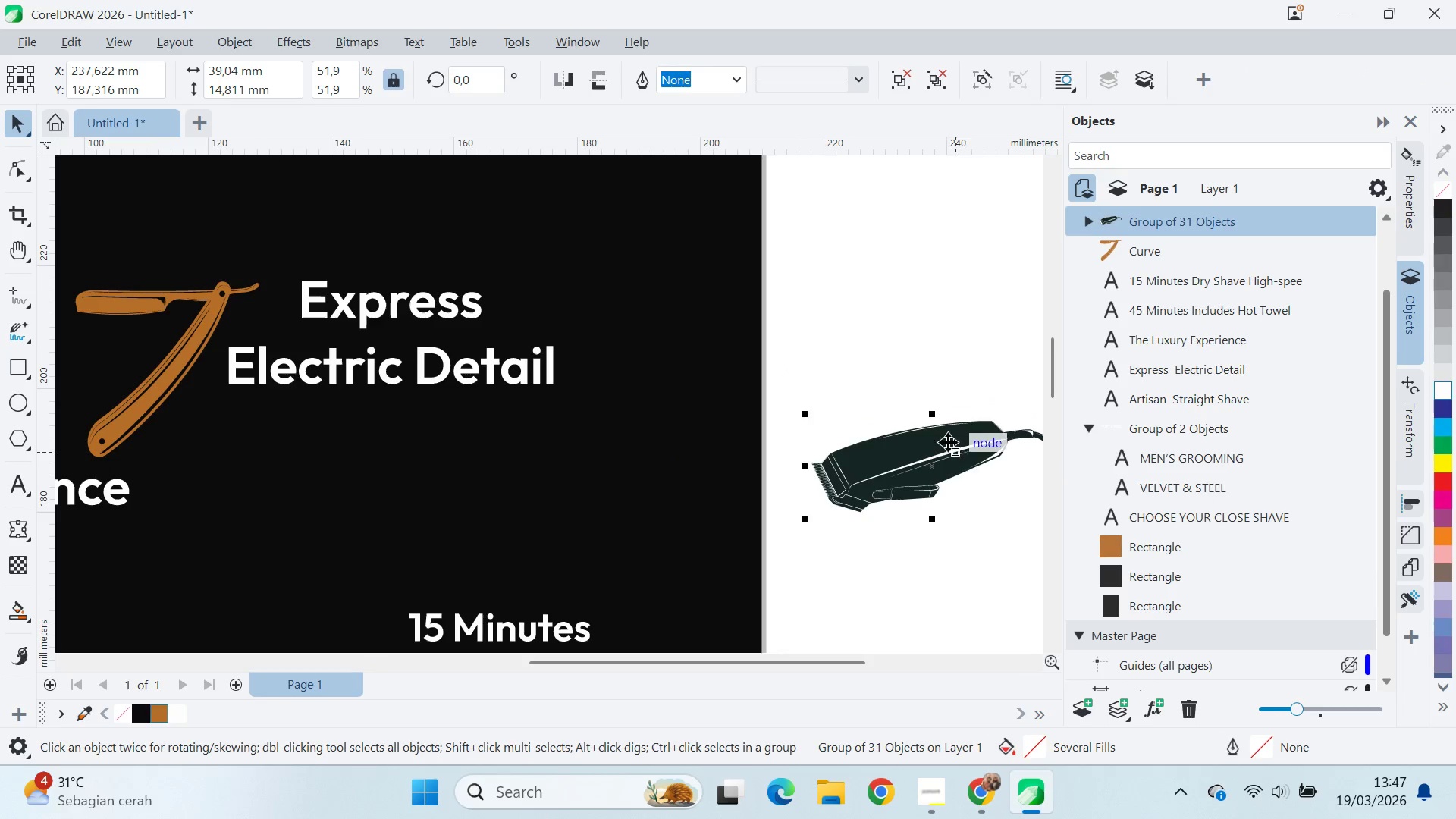 
type(qv)
 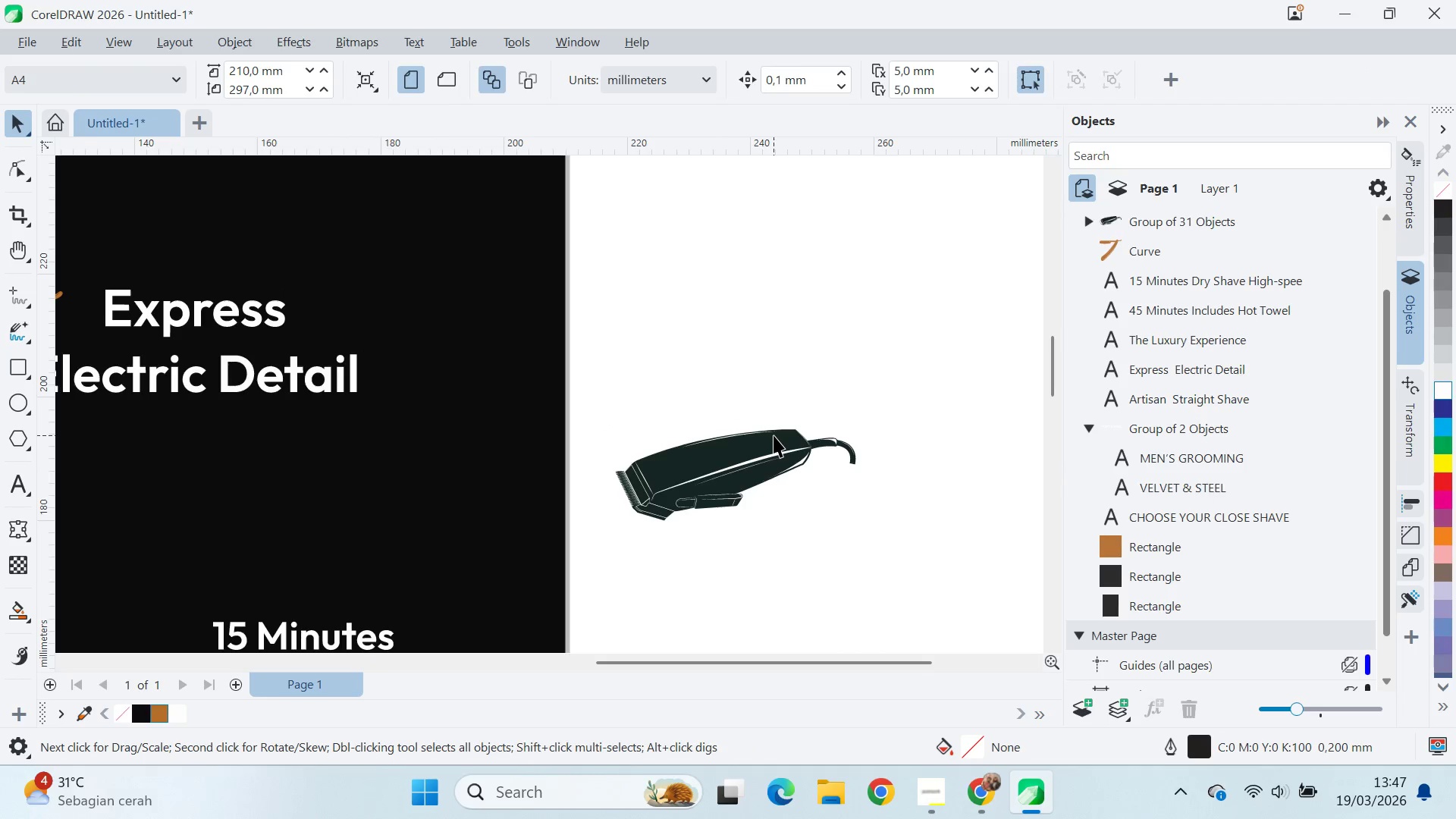 
left_click_drag(start_coordinate=[918, 364], to_coordinate=[721, 372])
 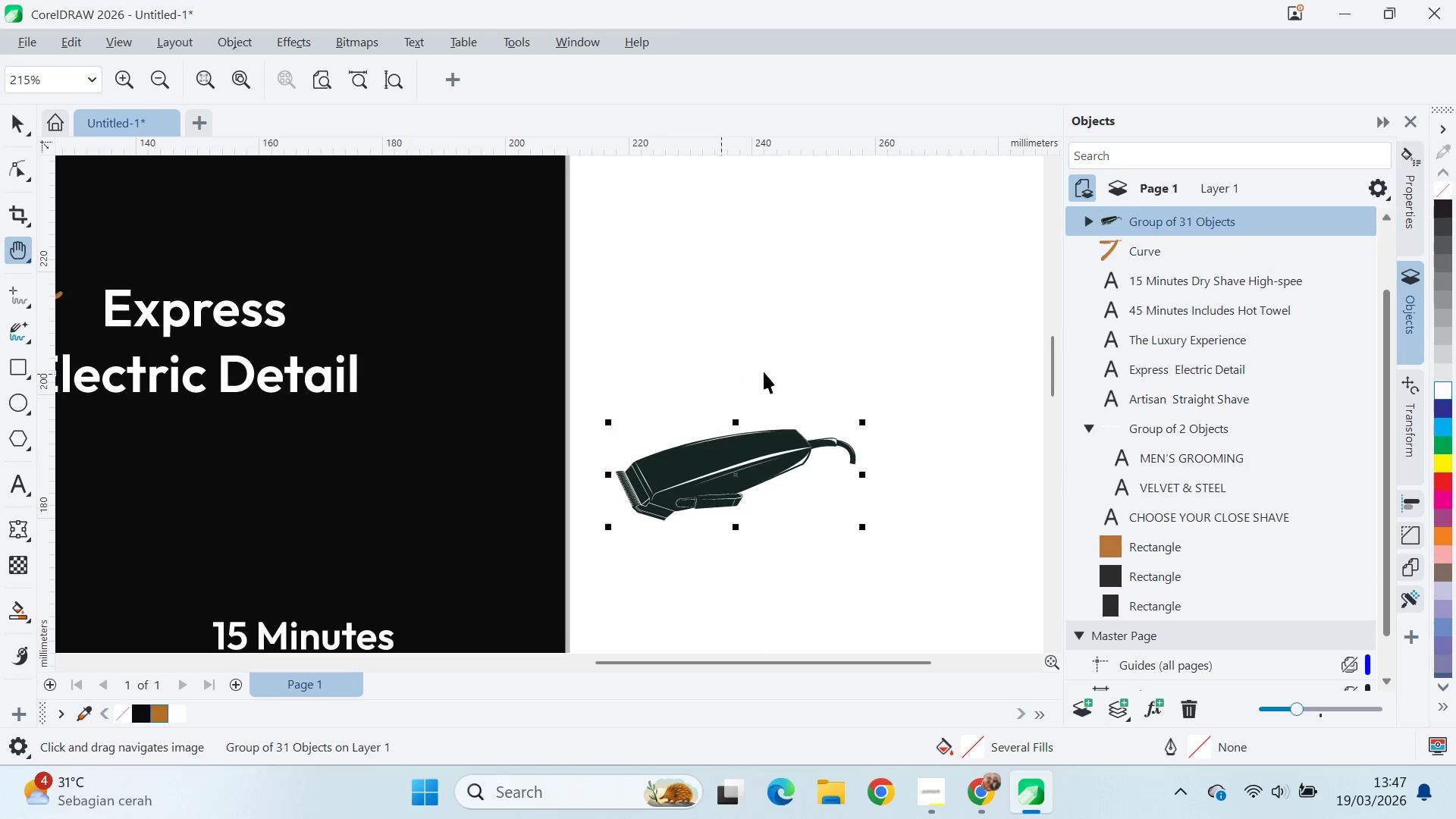 
double_click([802, 361])
 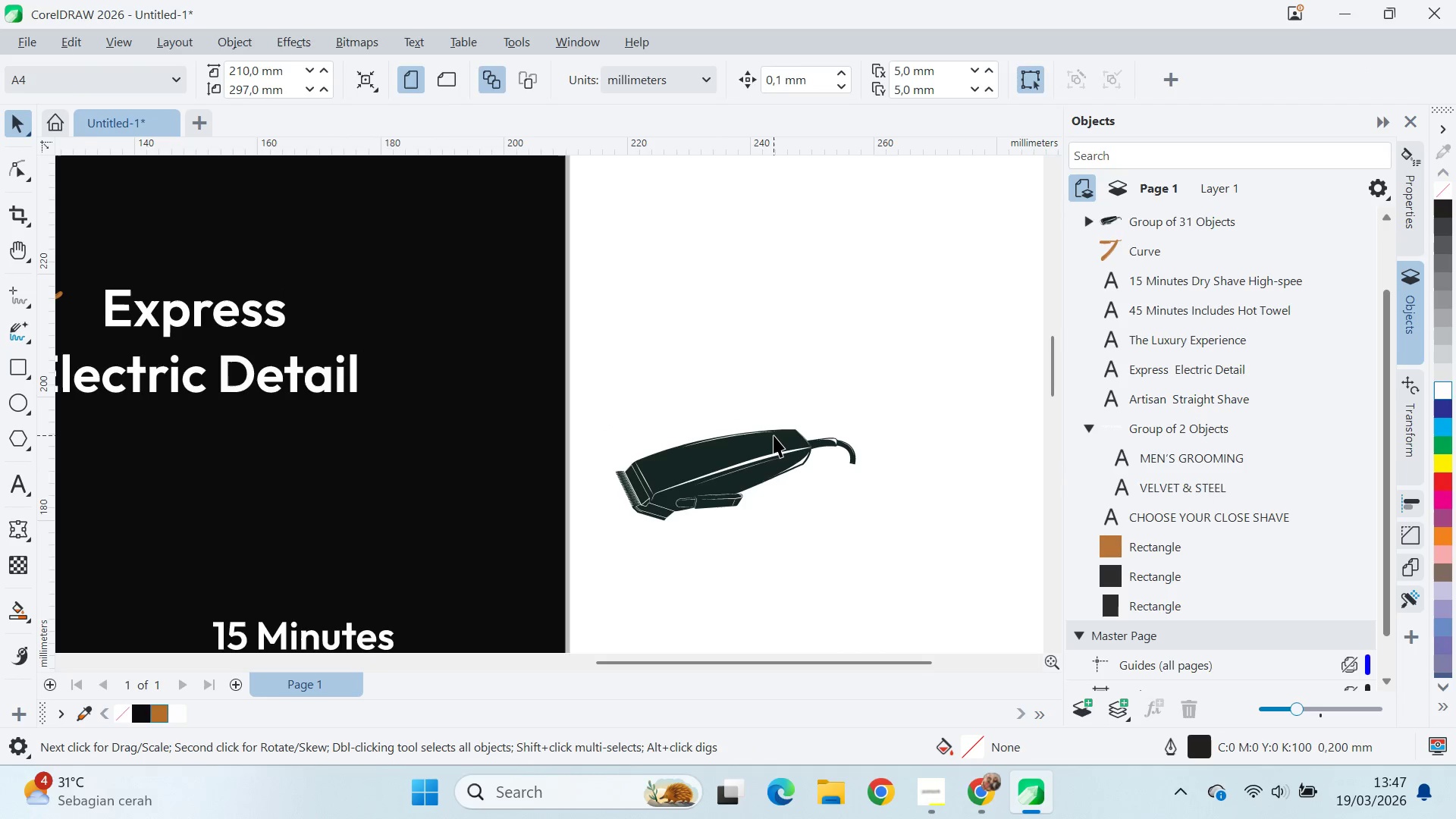 
triple_click([774, 435])
 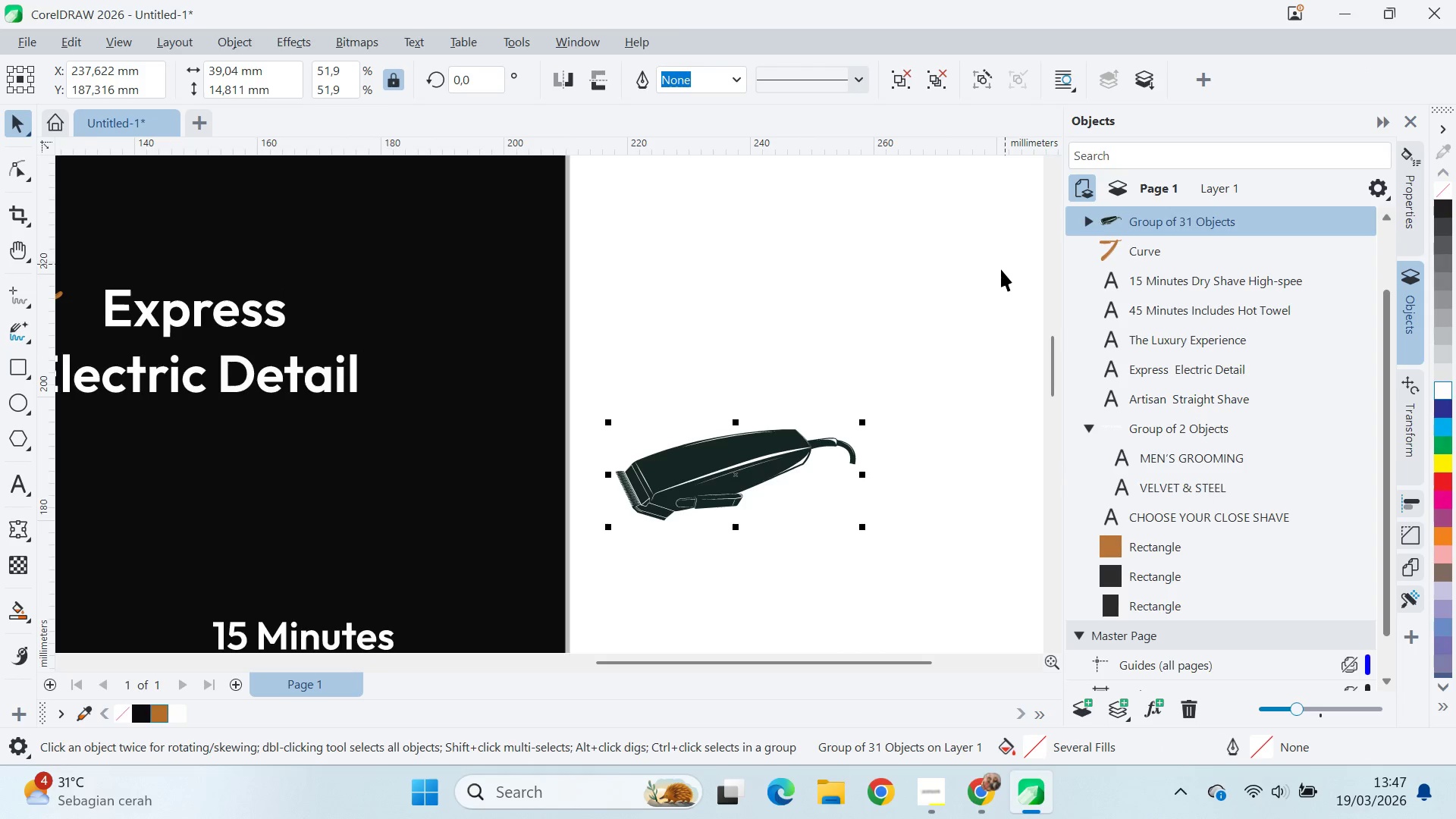 
key(Control+U)
 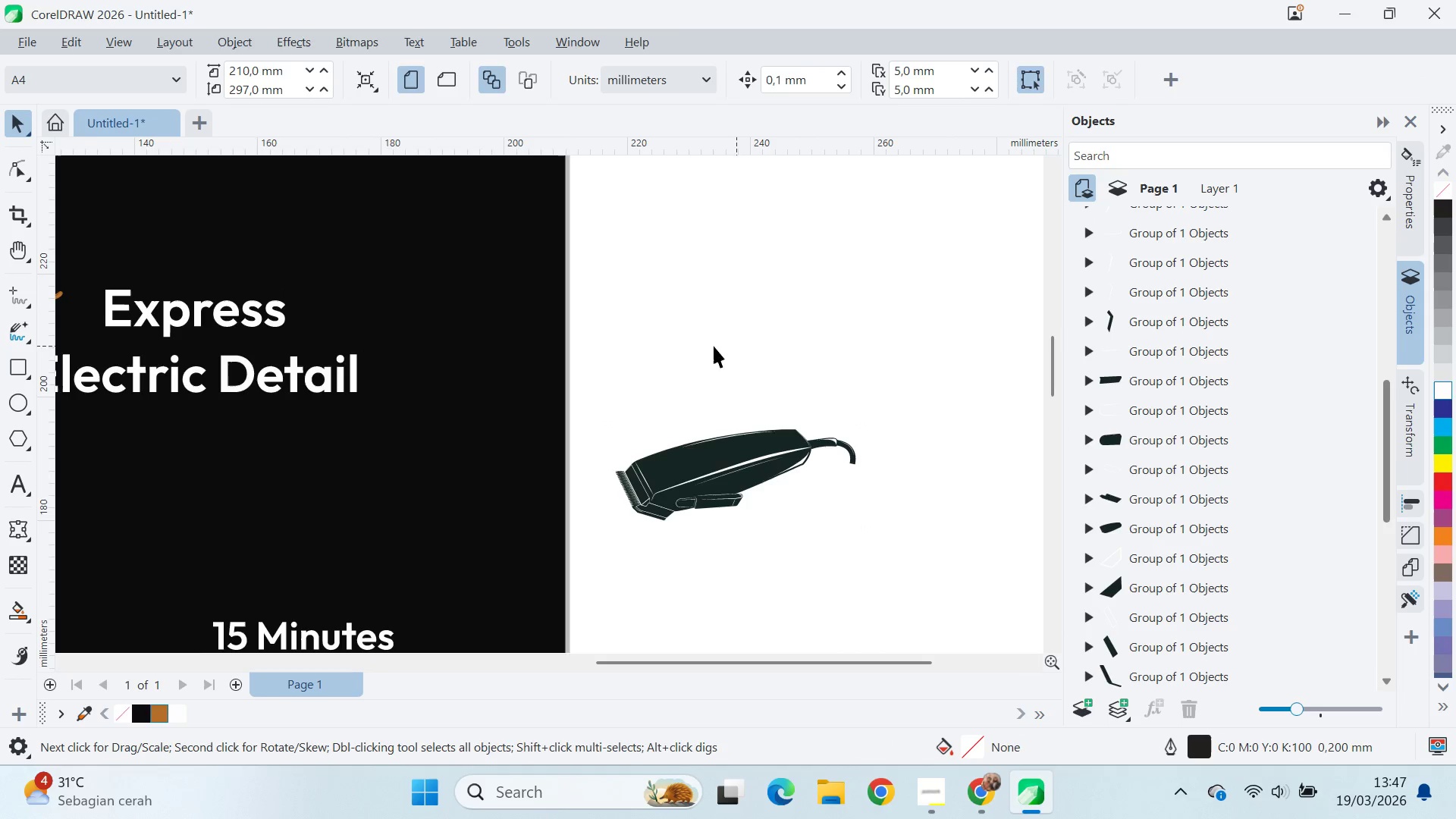 
left_click_drag(start_coordinate=[930, 360], to_coordinate=[594, 546])
 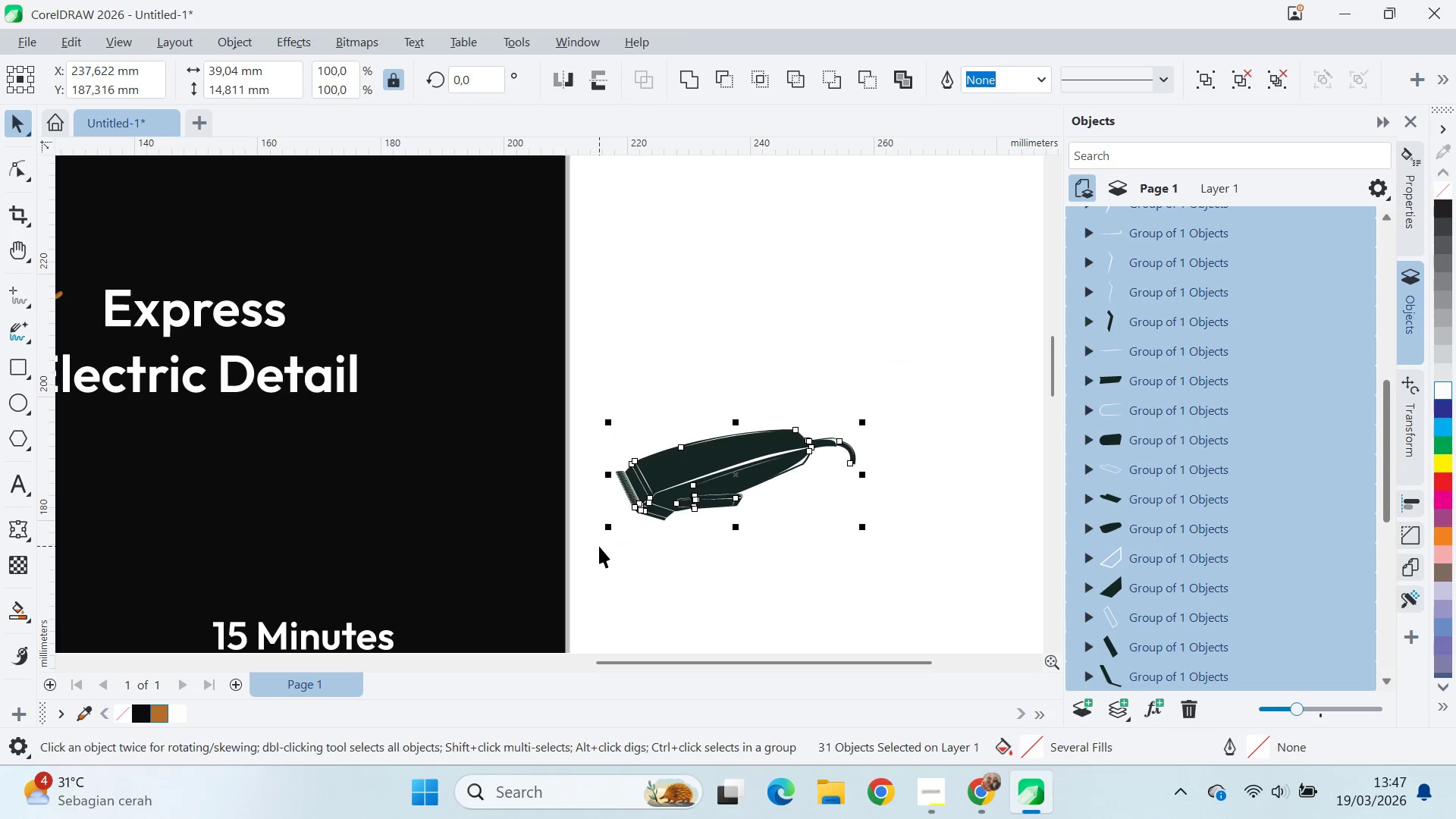 
key(Control+U)
 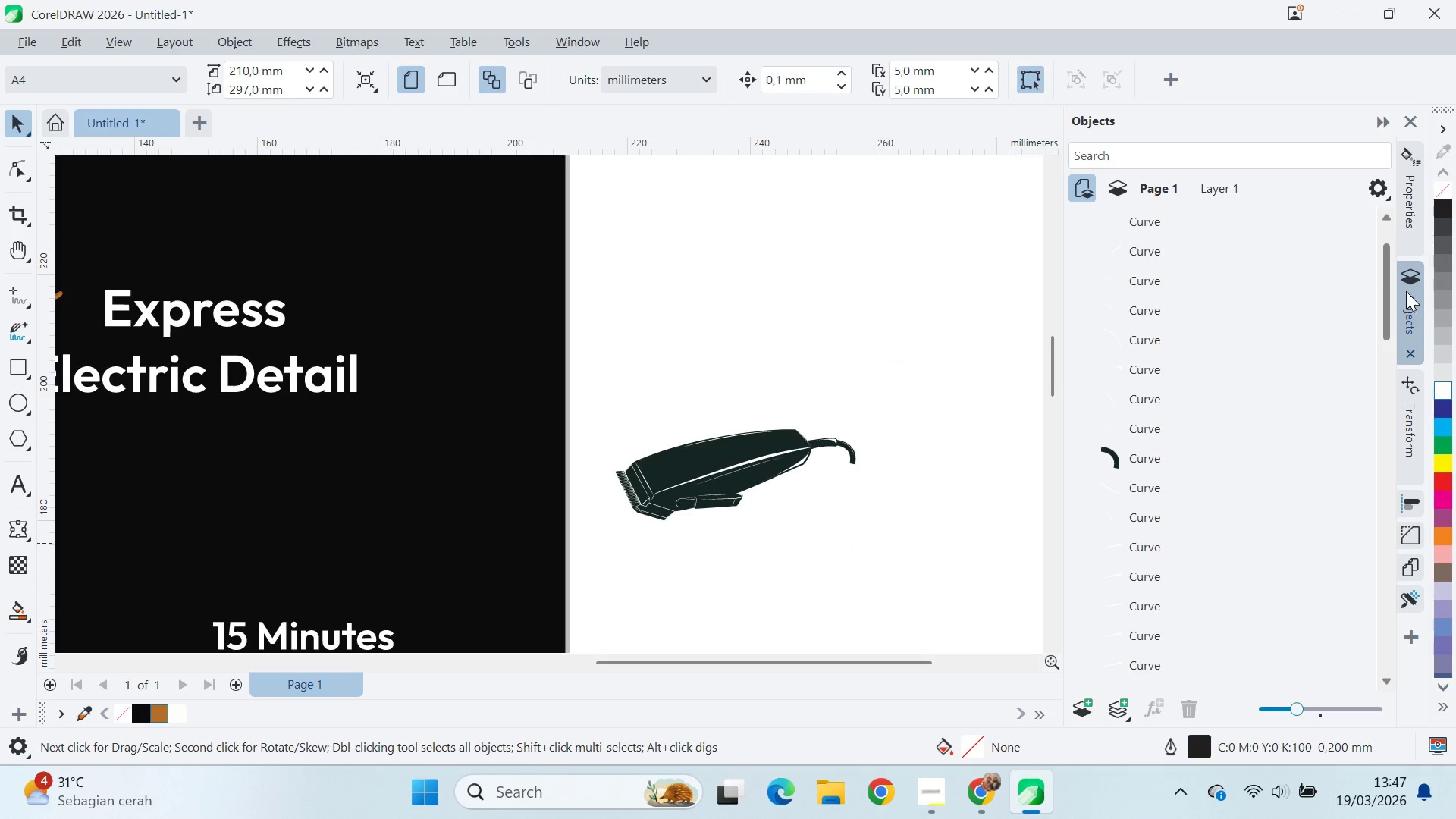 
left_click_drag(start_coordinate=[1392, 281], to_coordinate=[1385, 231])
 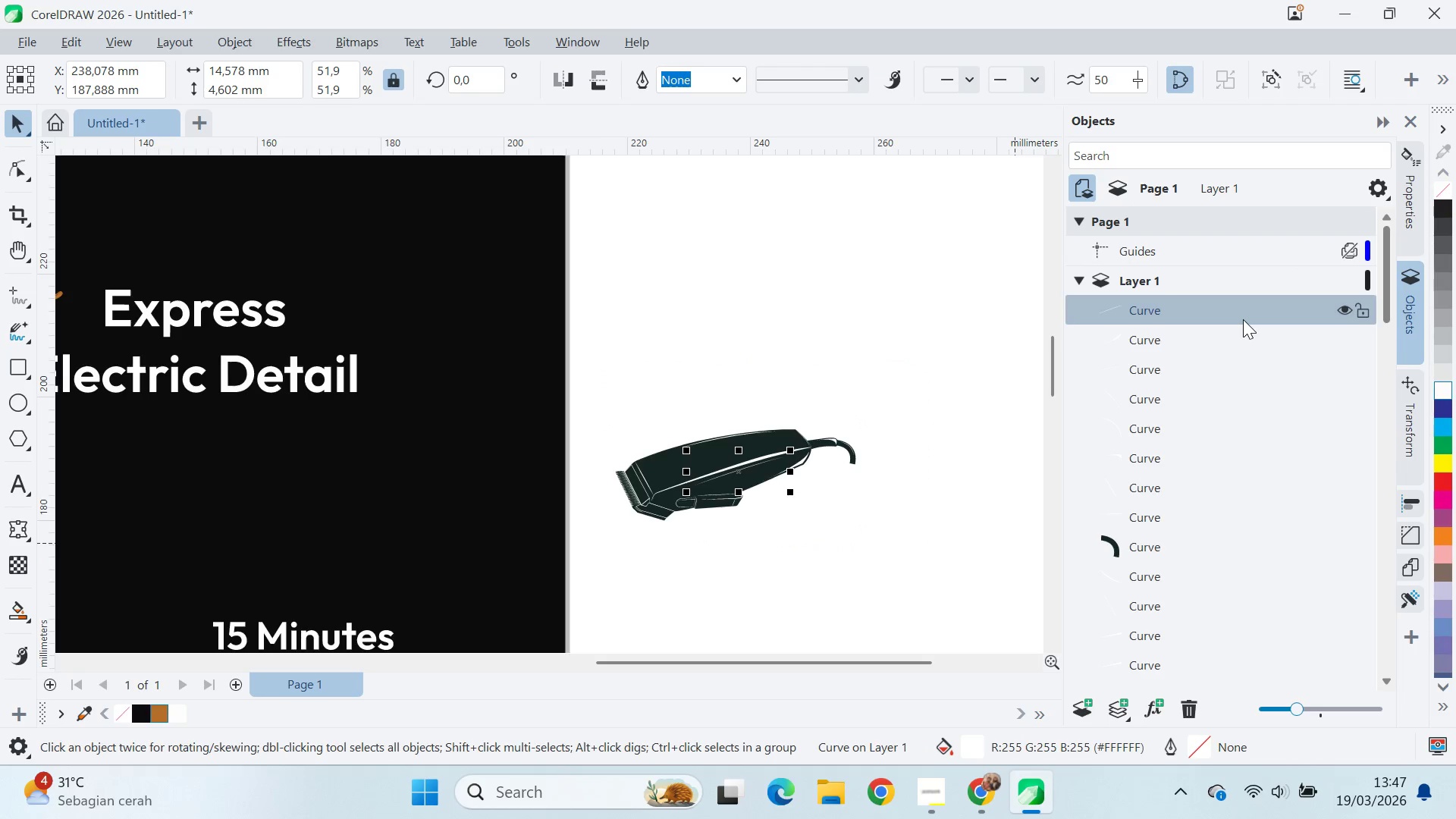 
hold_key(key=ShiftLeft, duration=1.0)
left_click([1169, 516])
 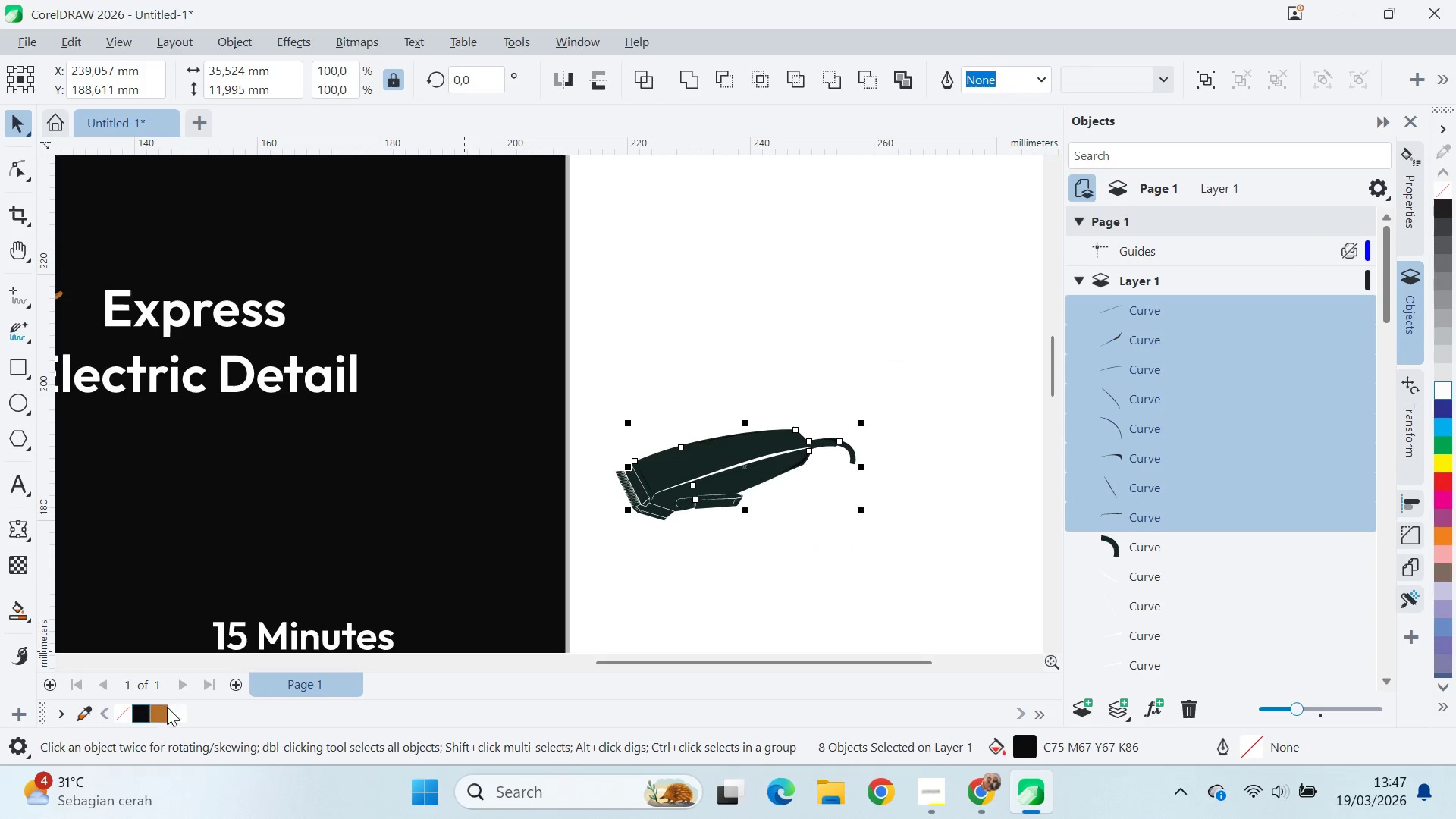 
left_click_drag(start_coordinate=[1387, 277], to_coordinate=[1385, 319])
 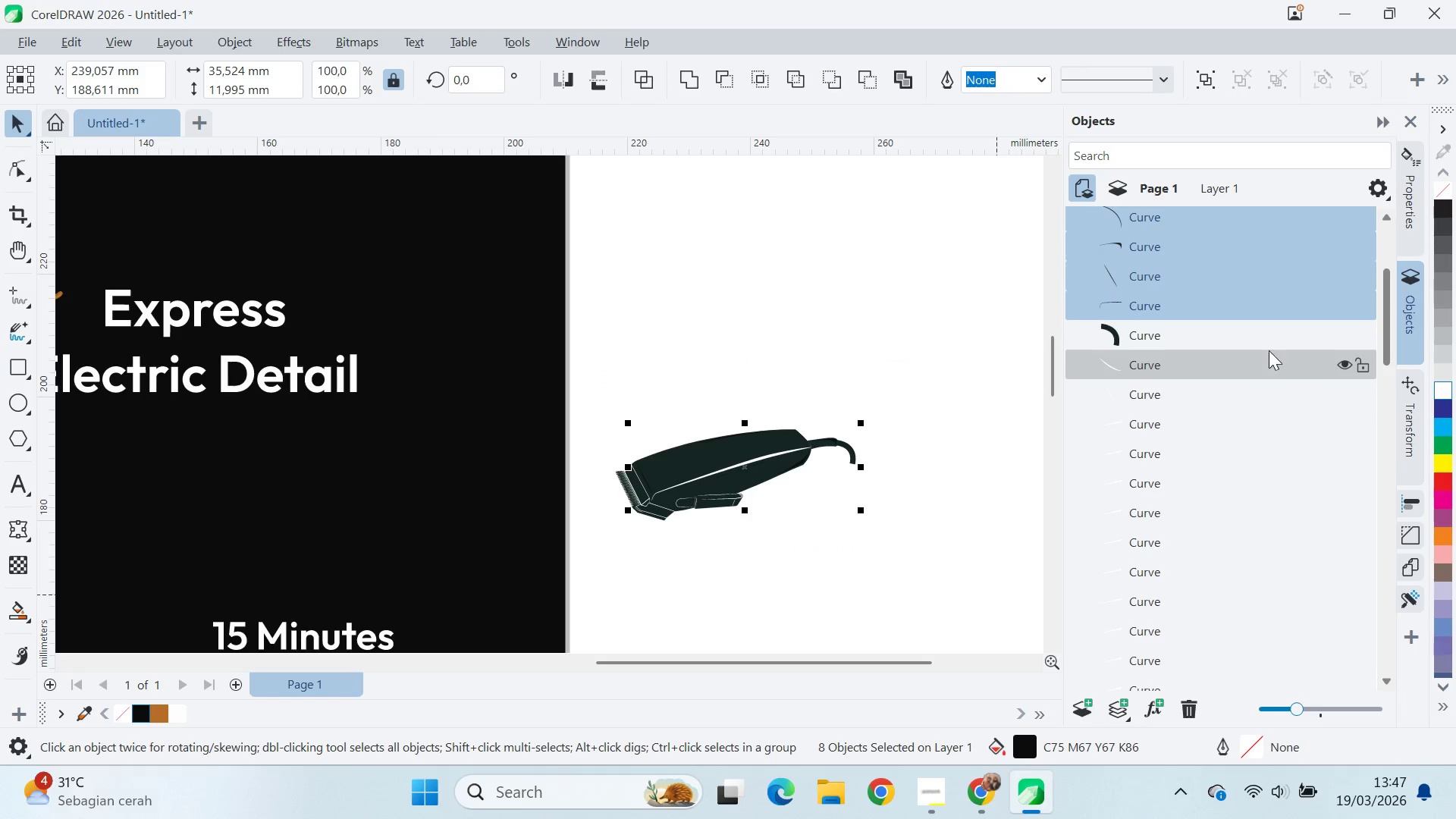 
left_click([1269, 344])
 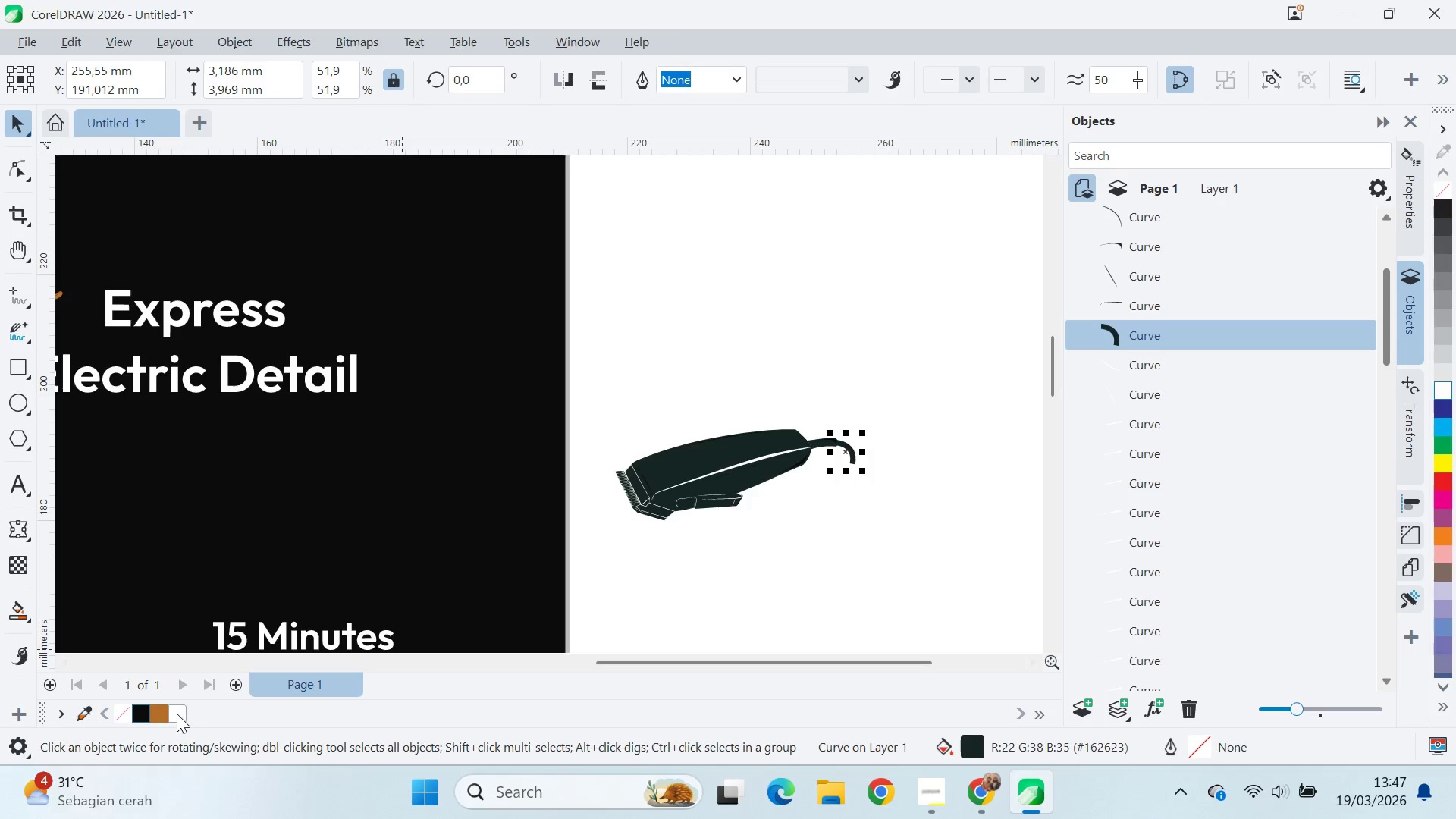 
left_click([162, 714])
 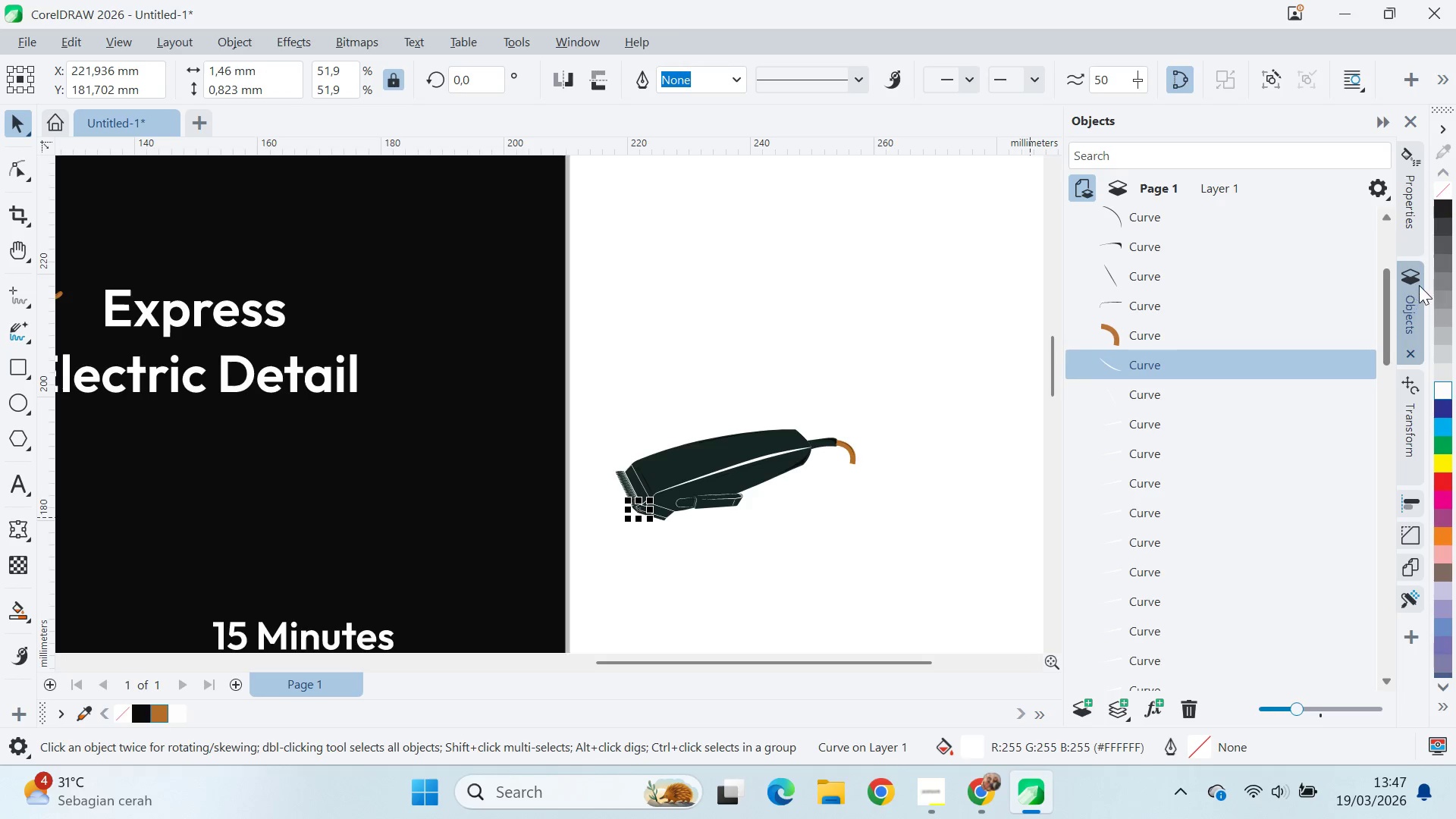 
left_click_drag(start_coordinate=[1388, 297], to_coordinate=[1388, 441])
 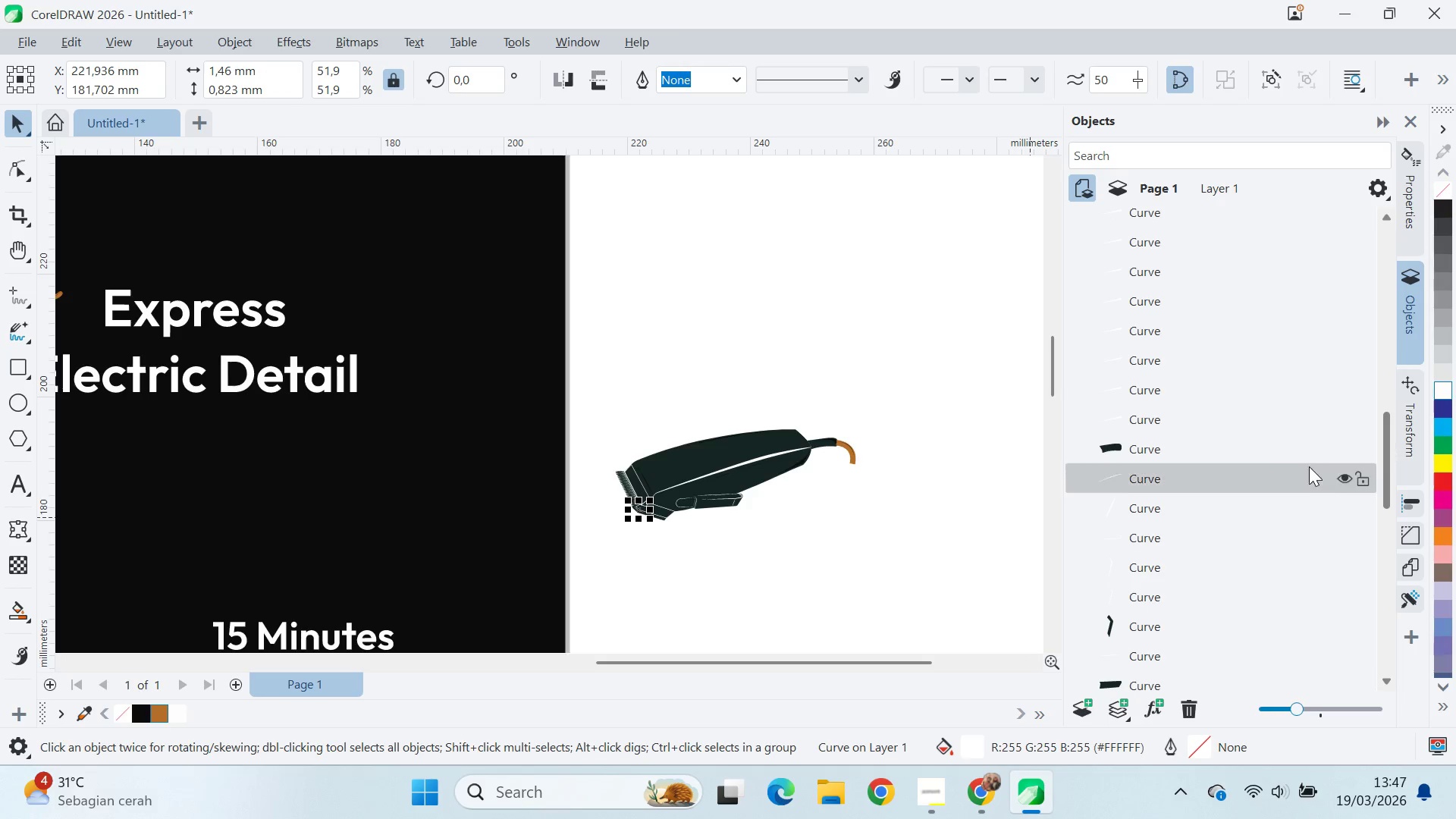 
hold_key(key=ShiftLeft, duration=0.66)
 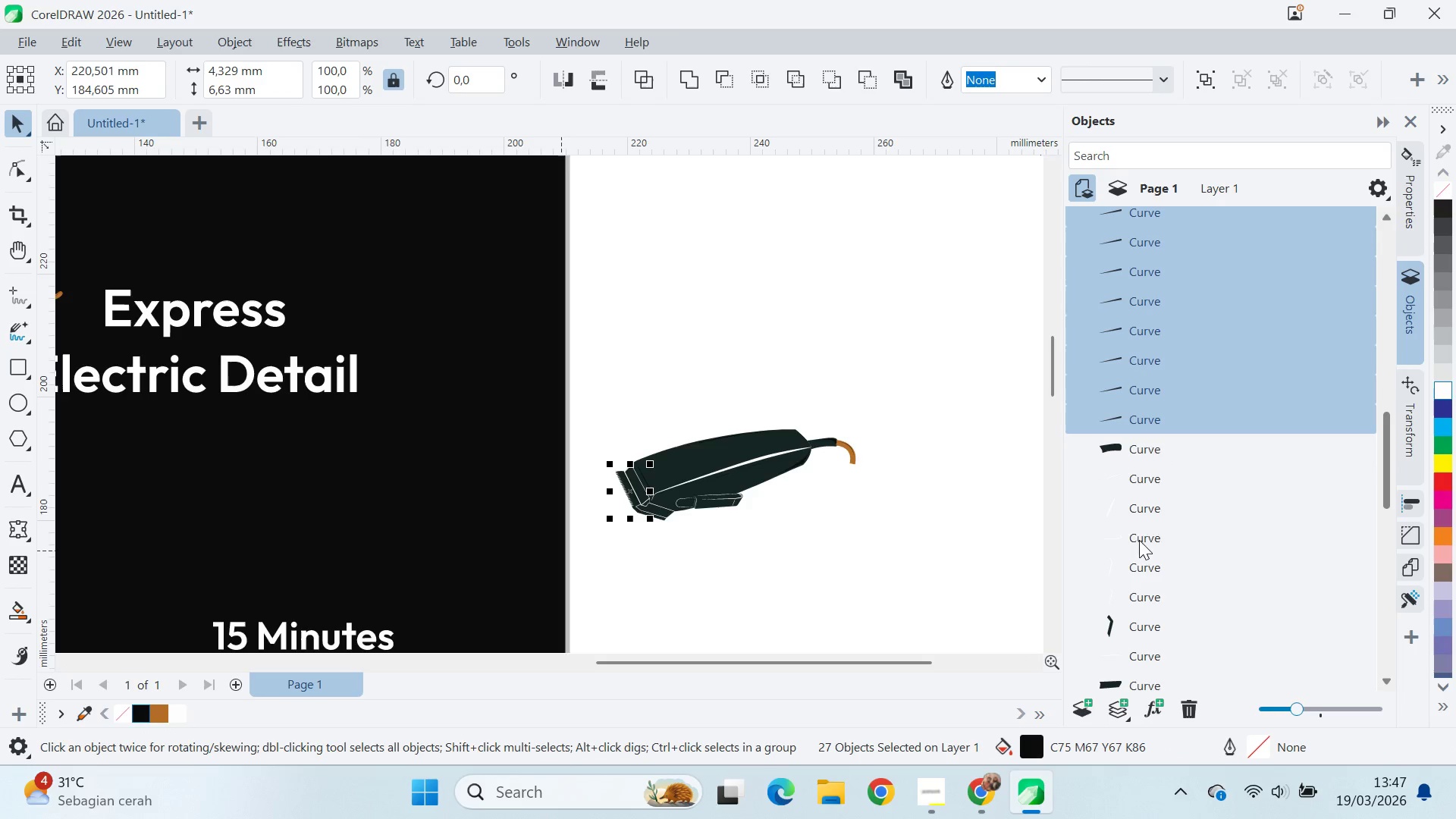 
left_click([1138, 450])
 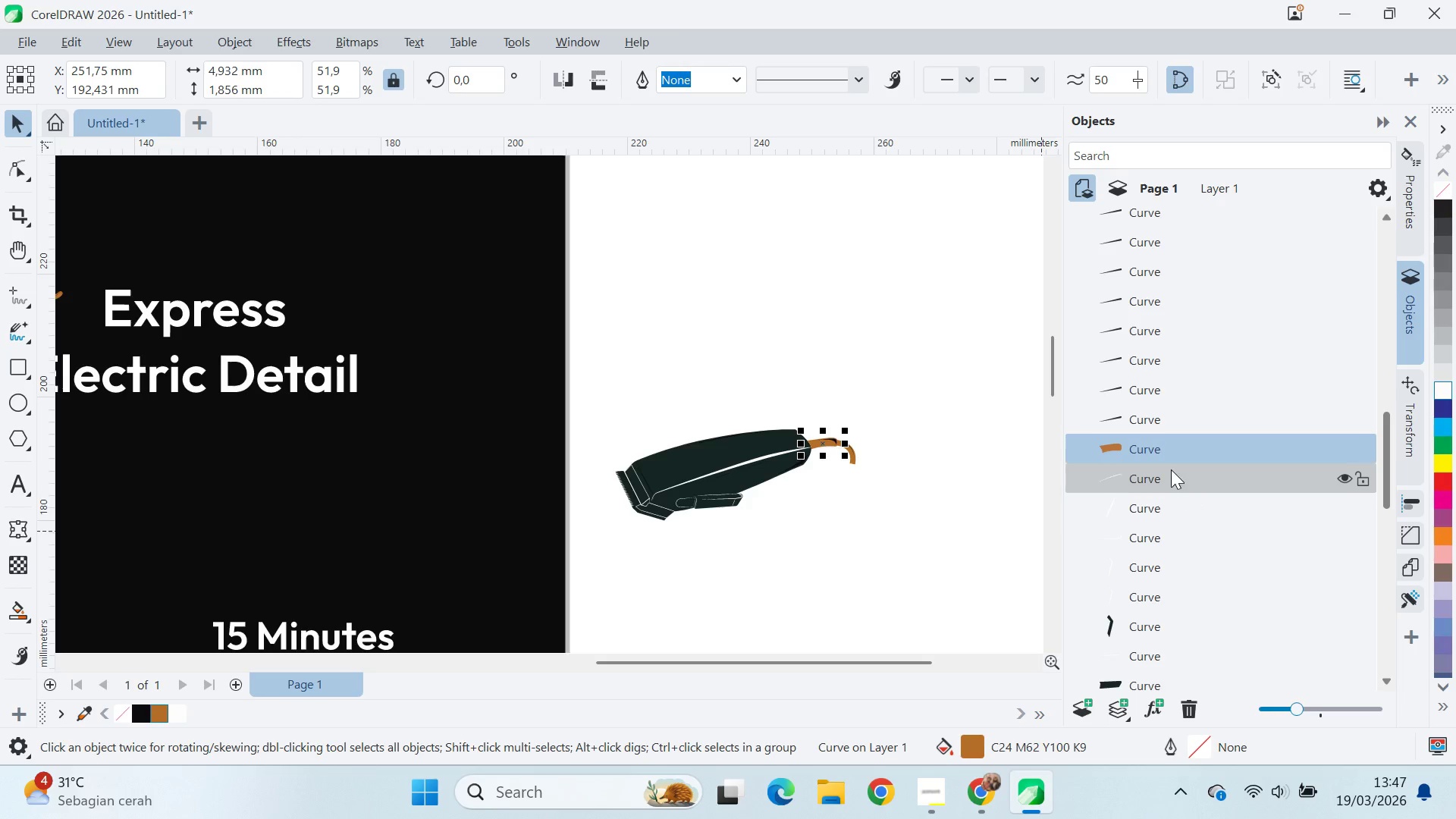 
hold_key(key=ShiftLeft, duration=0.62)
left_click([1161, 595])
 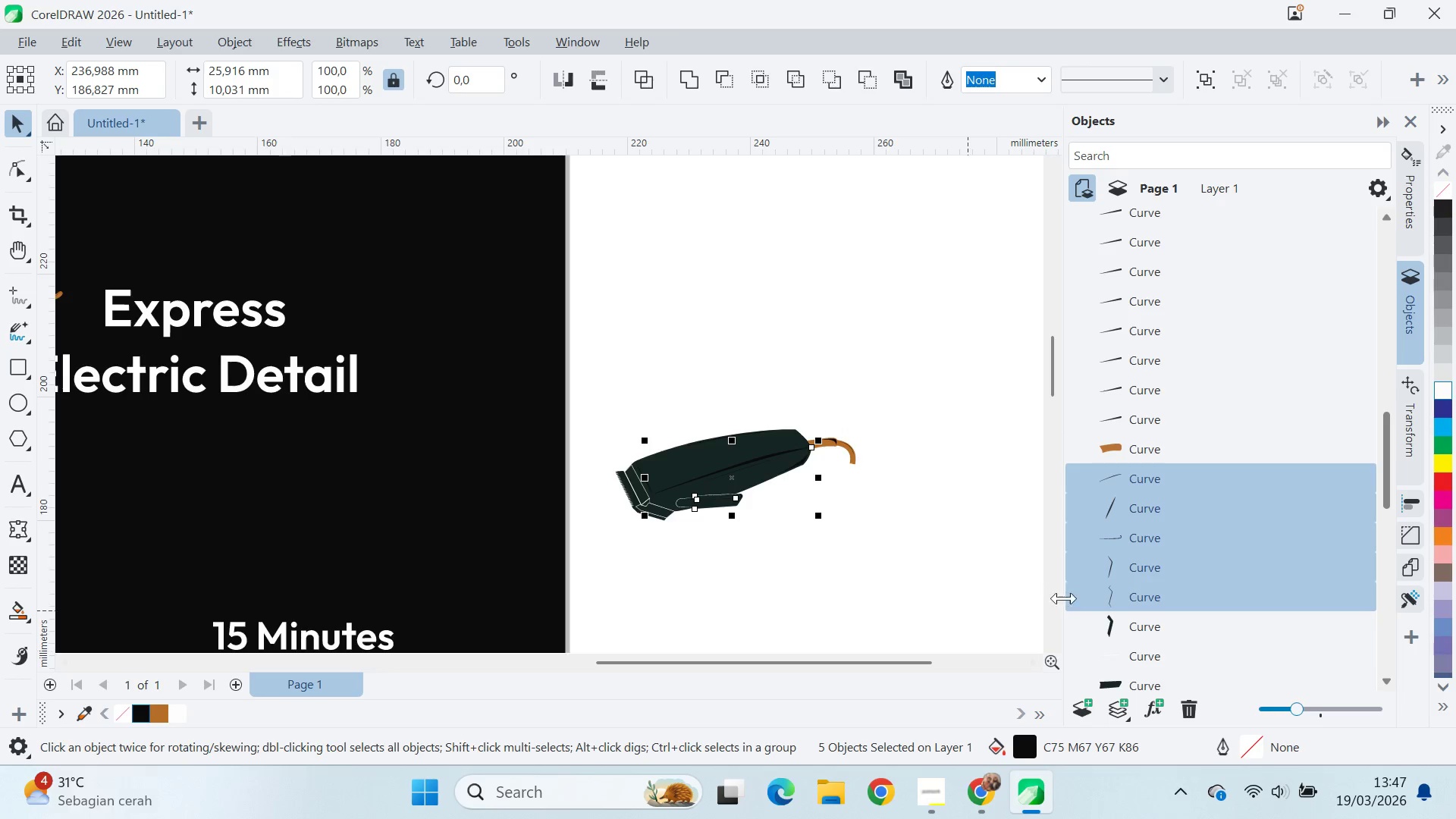 
left_click([1148, 623])
 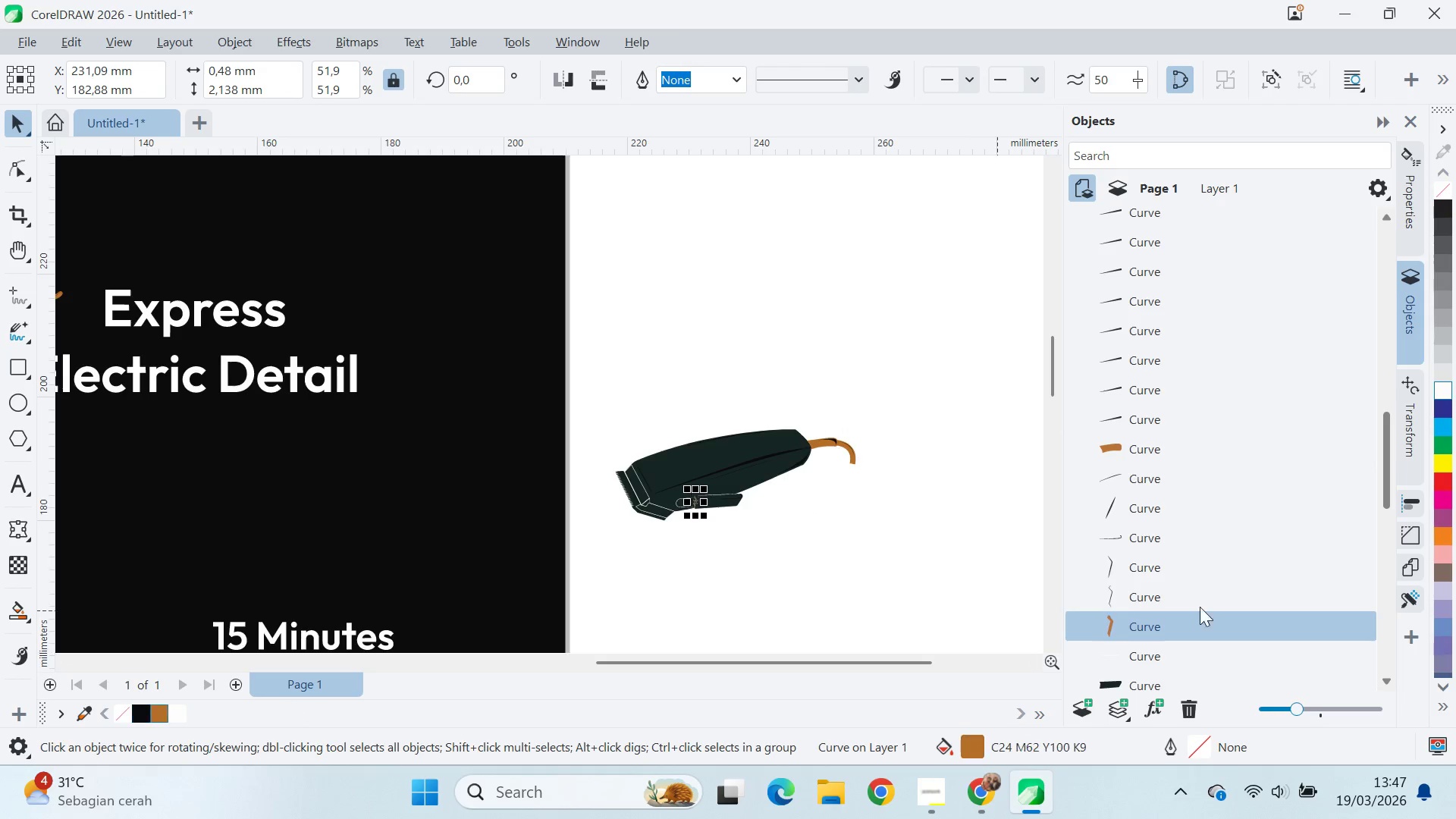 
left_click([1203, 648])
 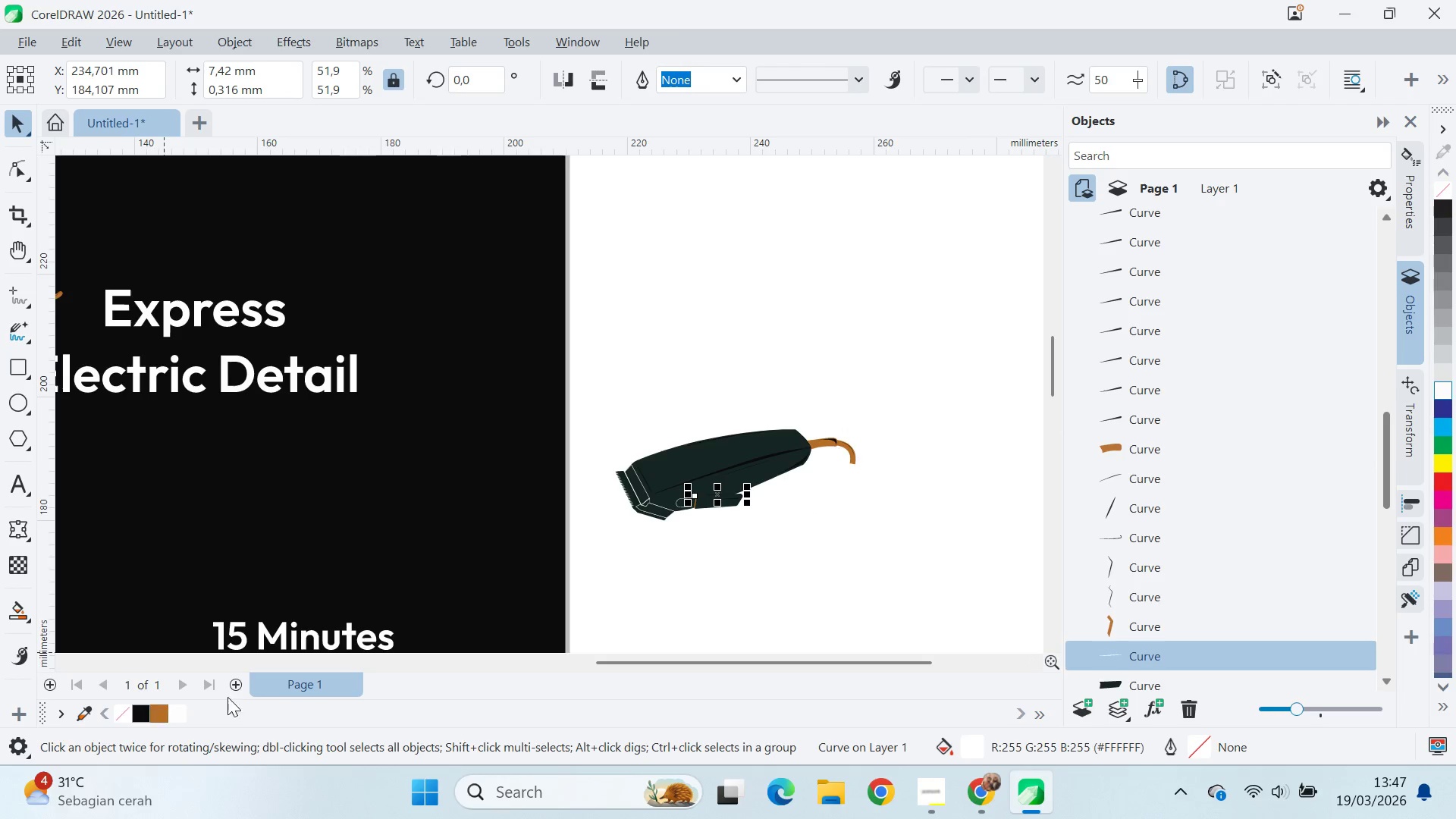 
scroll: coordinate [1331, 524], scroll_direction: down, amount: 7.0
 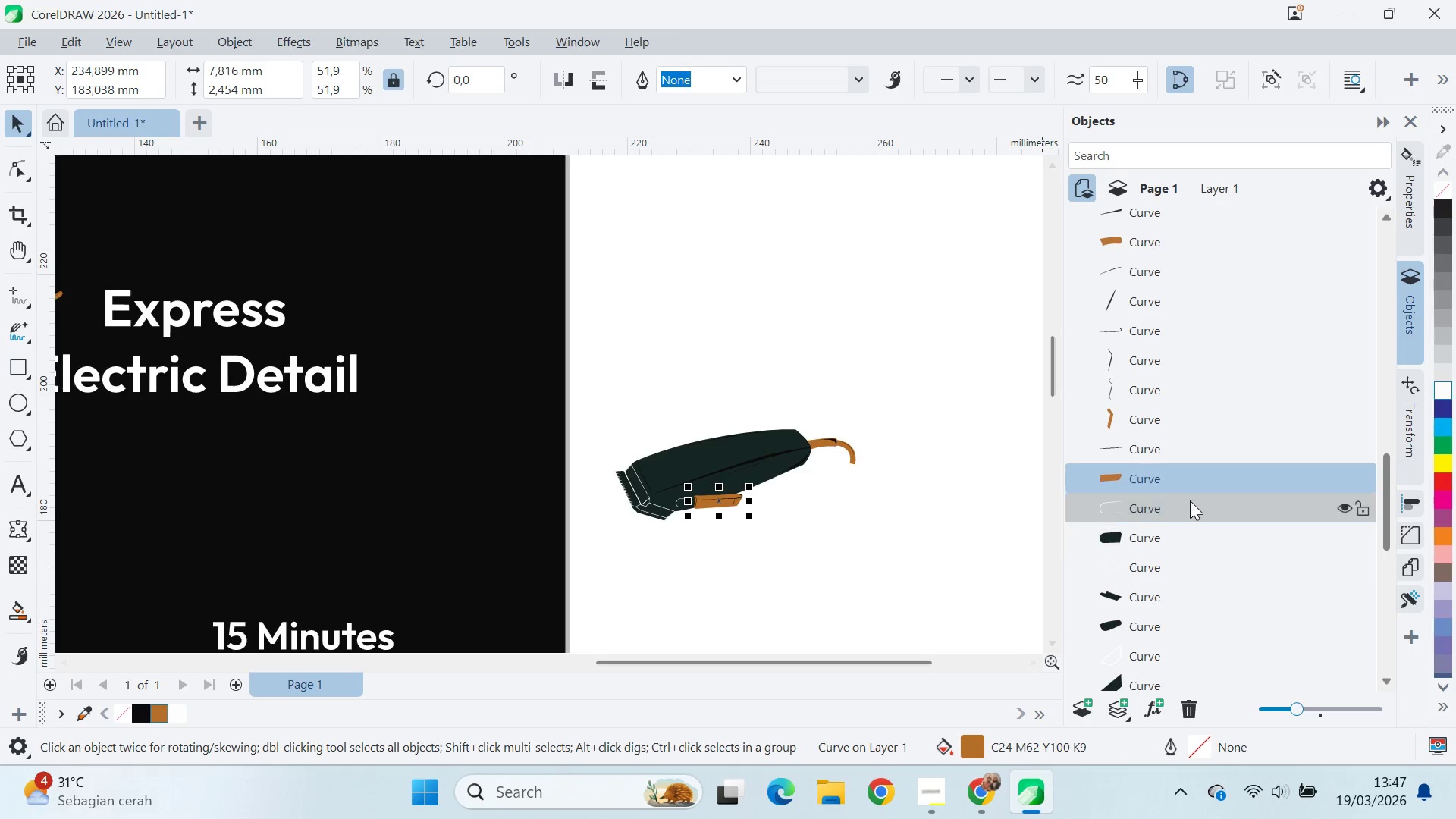 
hold_key(key=ControlLeft, duration=0.56)
left_click([1156, 571])
 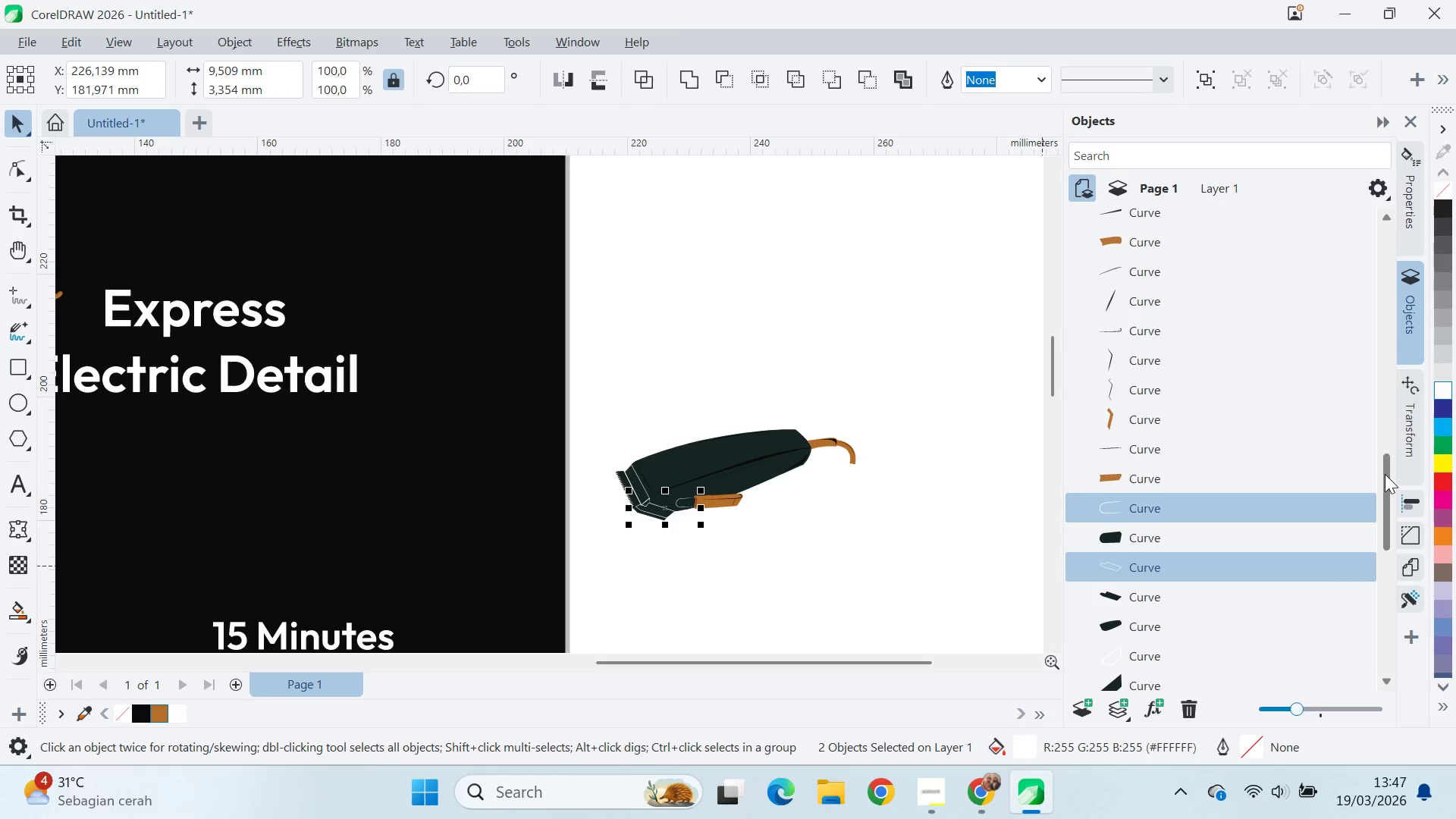 
left_click_drag(start_coordinate=[1385, 474], to_coordinate=[1390, 519])
 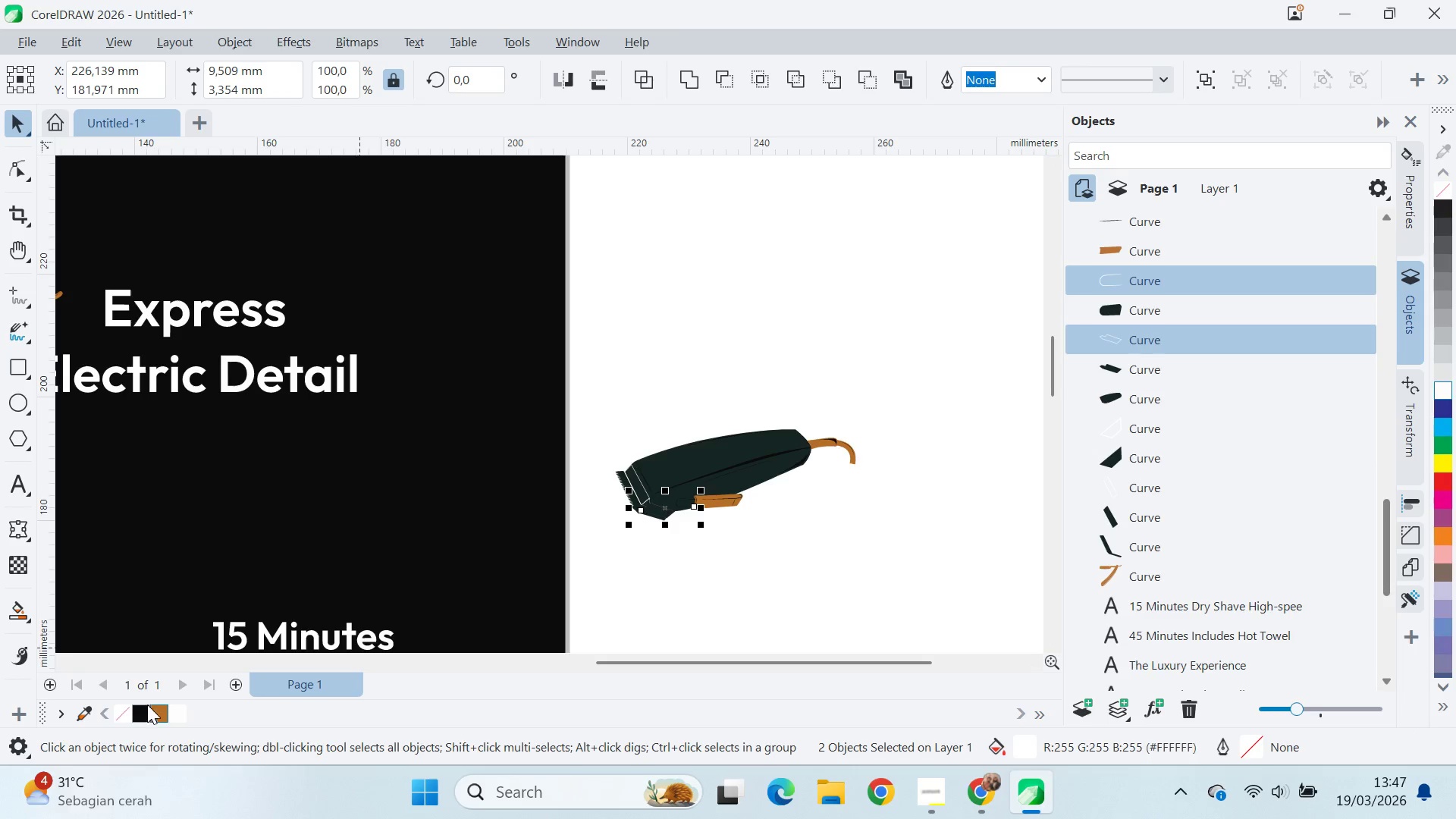 
left_click([1132, 312])
 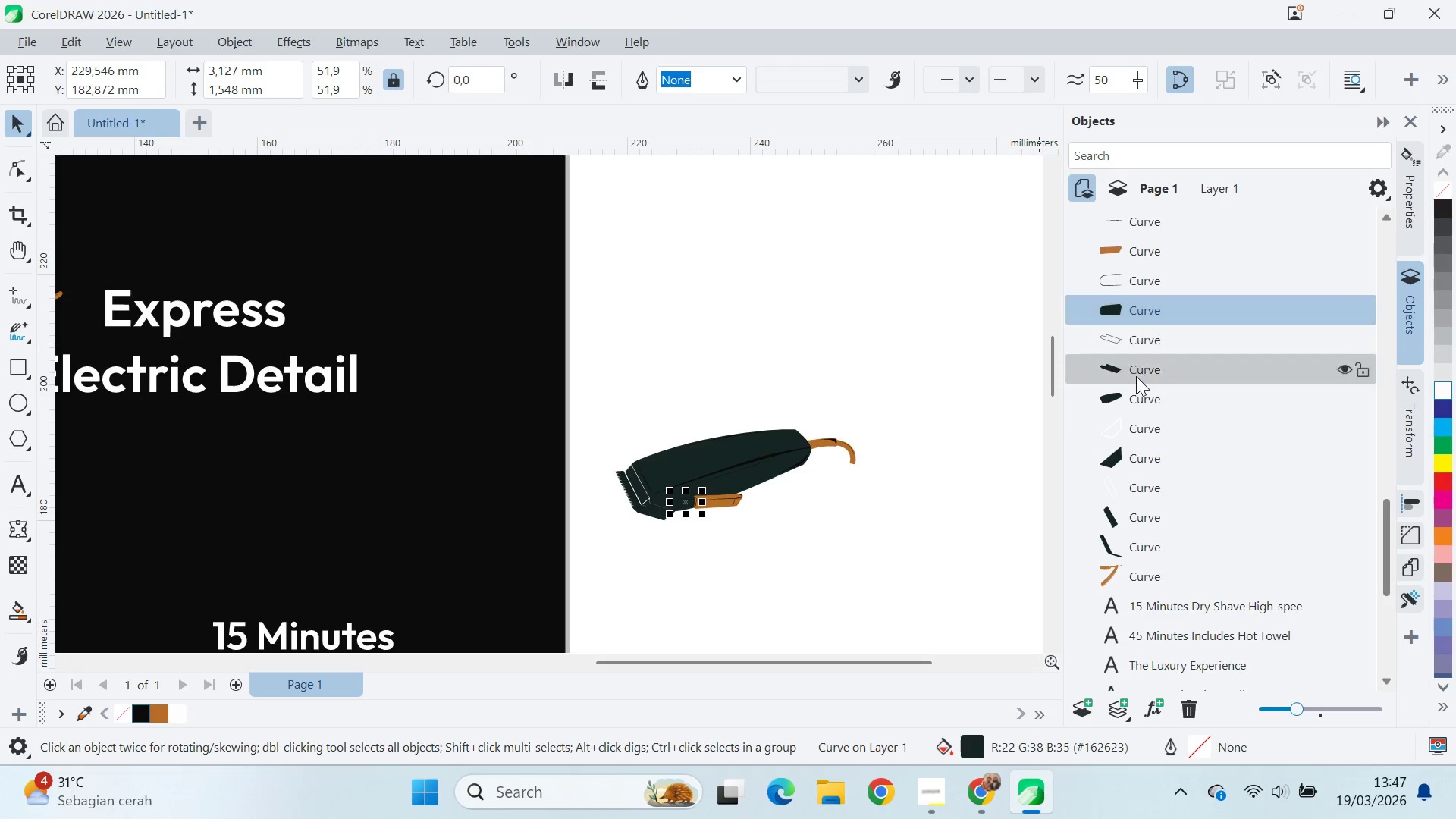 
hold_key(key=ControlLeft, duration=1.28)
left_click([1147, 395])
 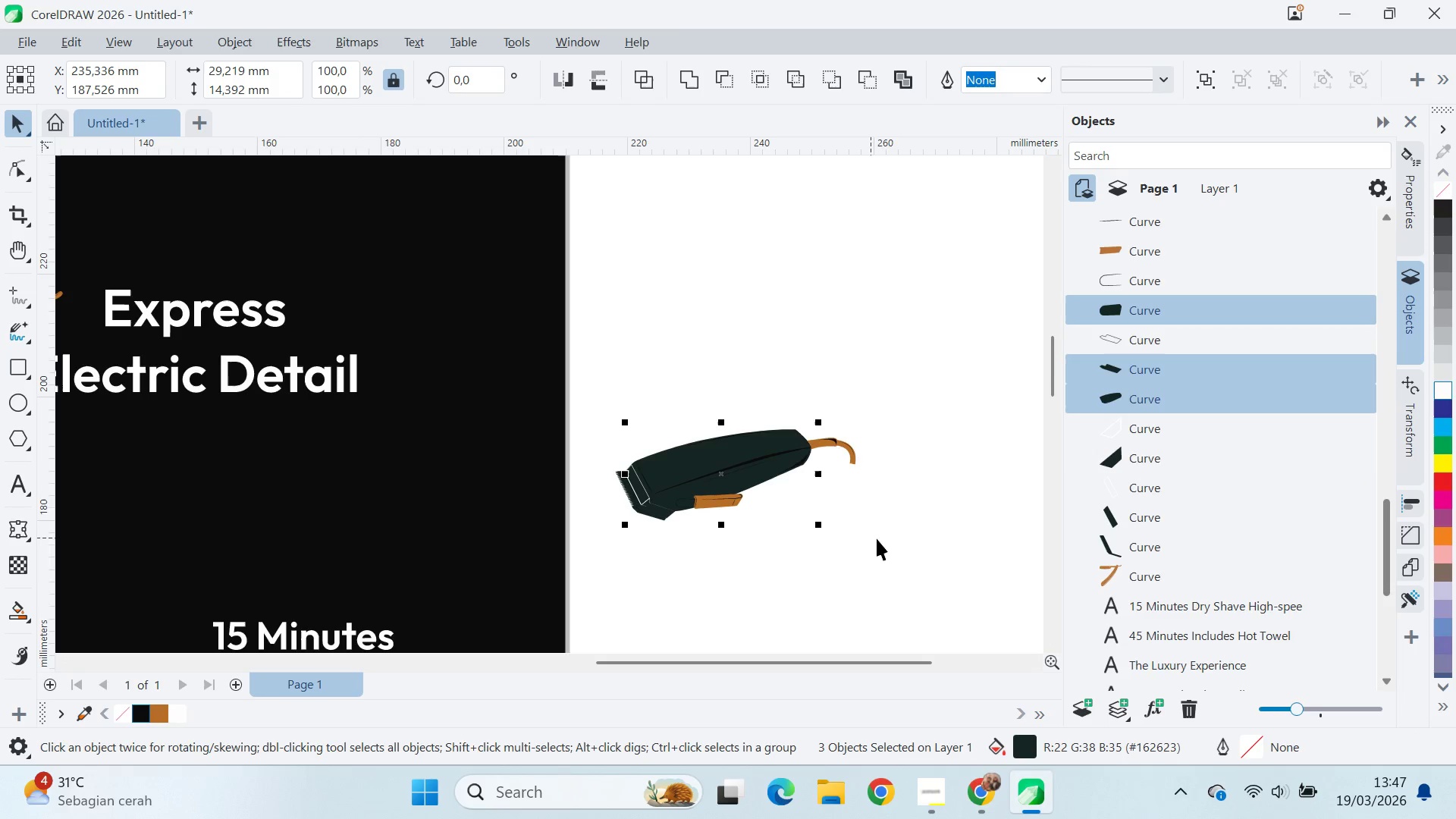 
hold_key(key=ControlLeft, duration=0.66)
left_click([1191, 451])
 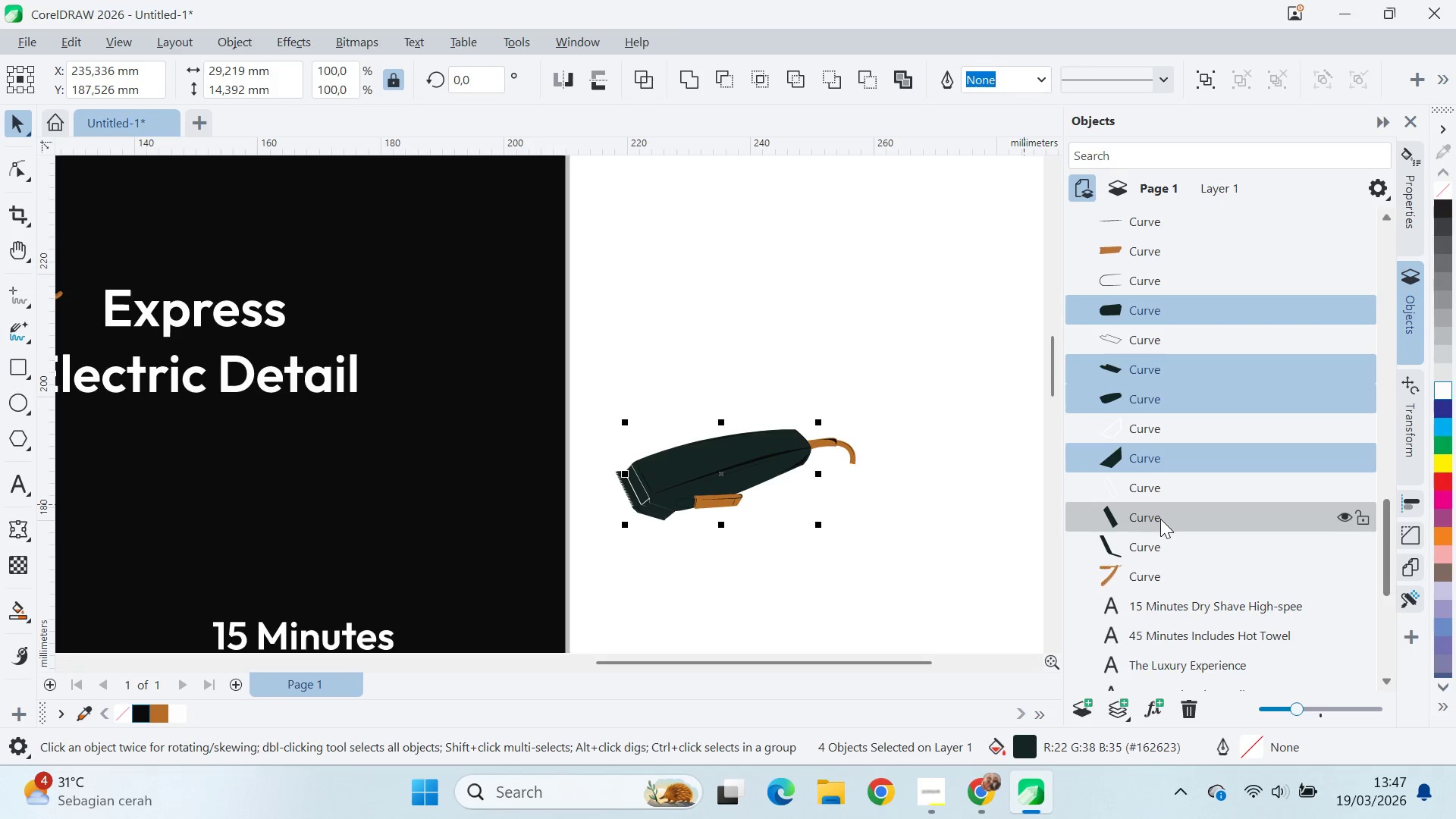 
hold_key(key=ControlLeft, duration=1.0)
left_click([1160, 520])
 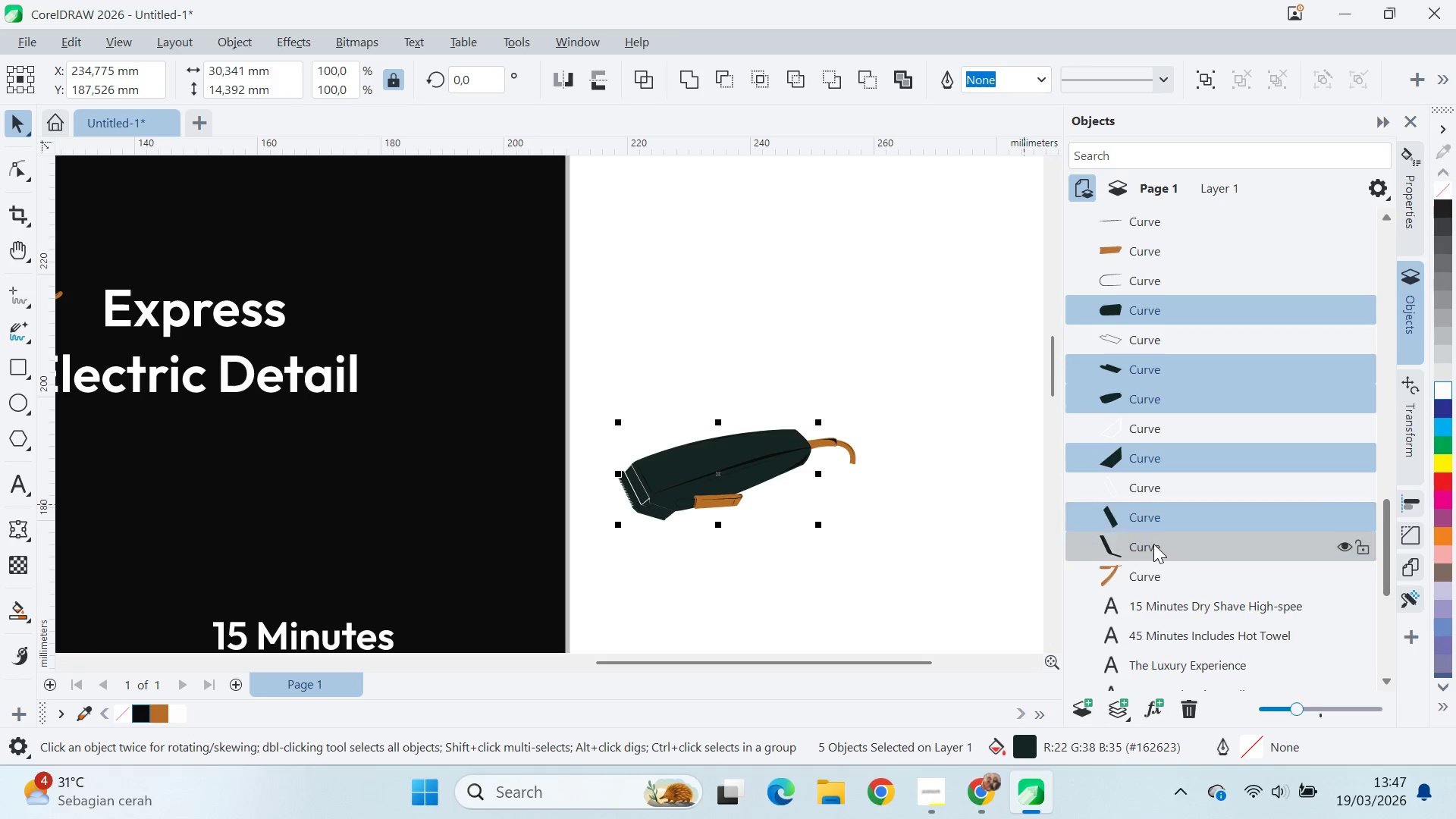 
double_click([1153, 544])
 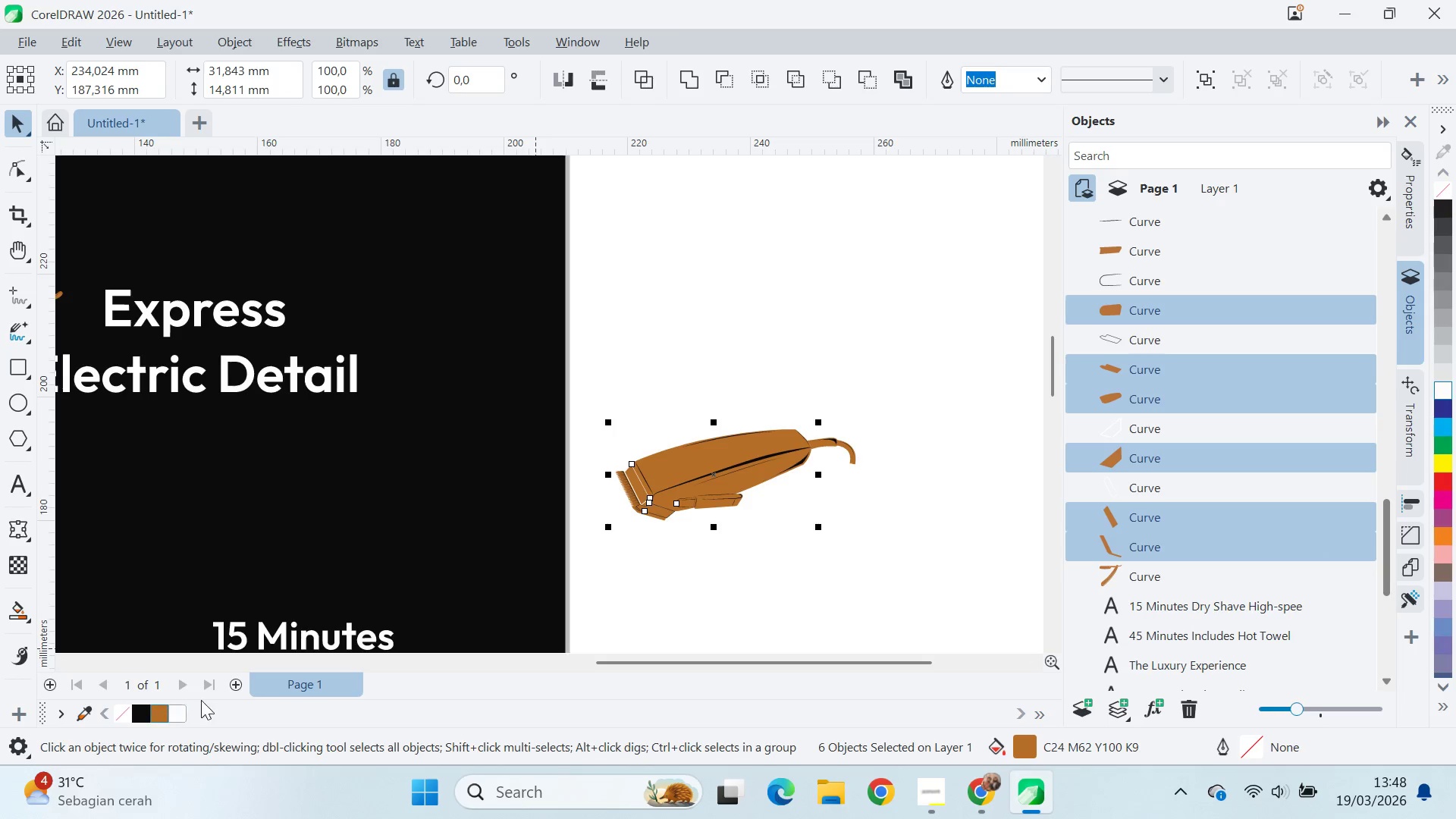 
left_click([1172, 494])
 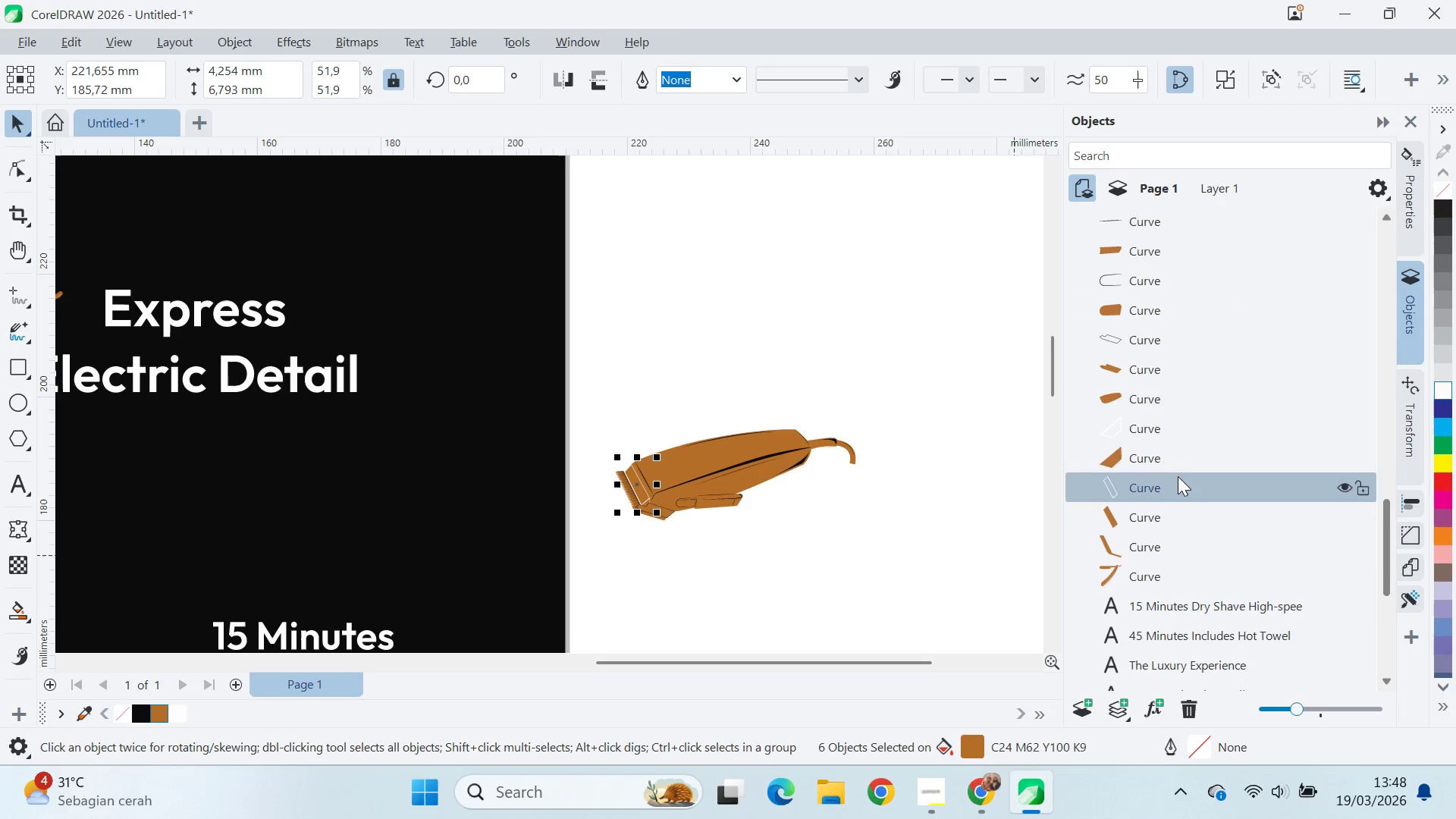 
hold_key(key=ControlLeft, duration=0.39)
 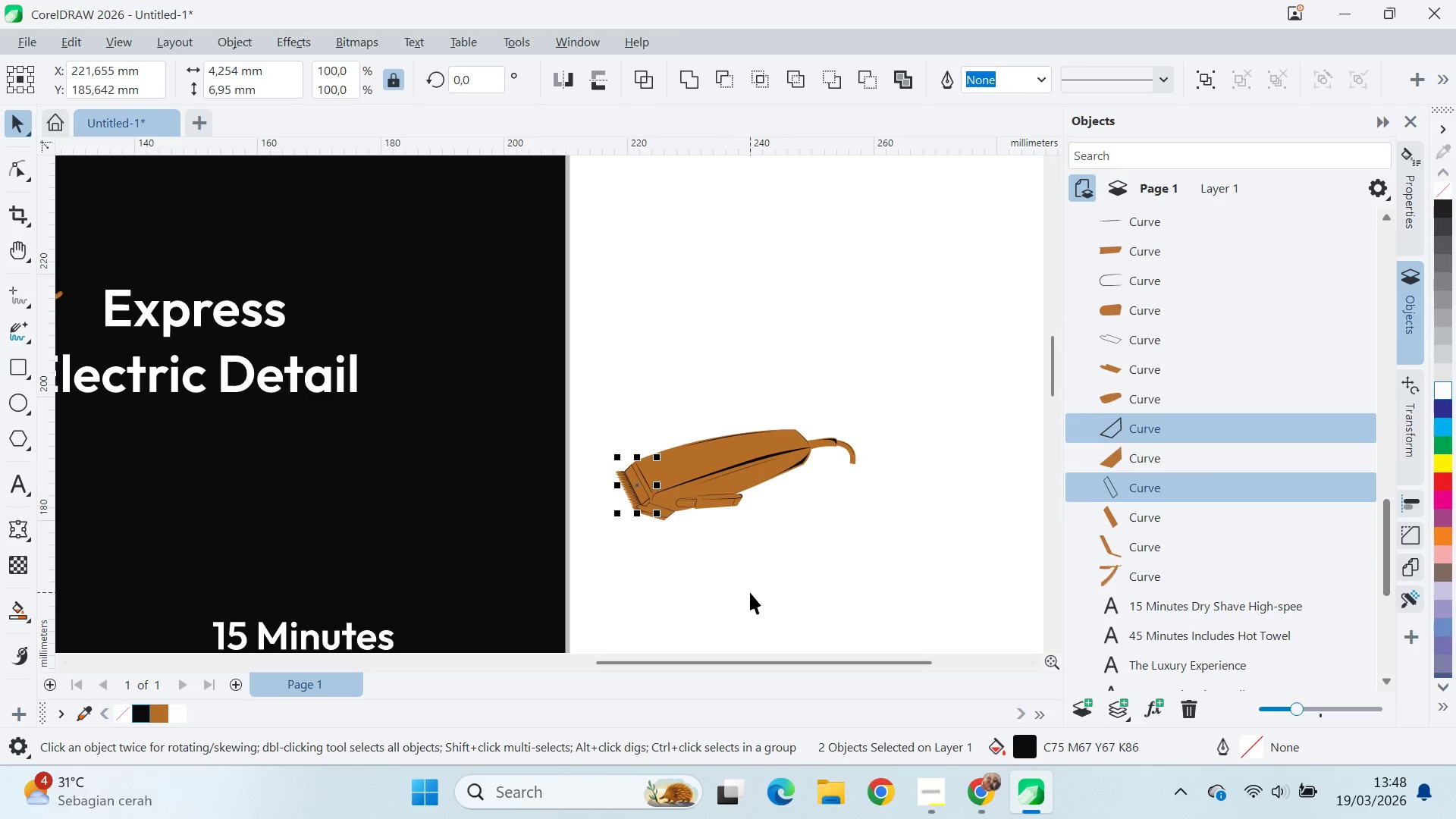 
left_click_drag(start_coordinate=[930, 397], to_coordinate=[574, 545])
 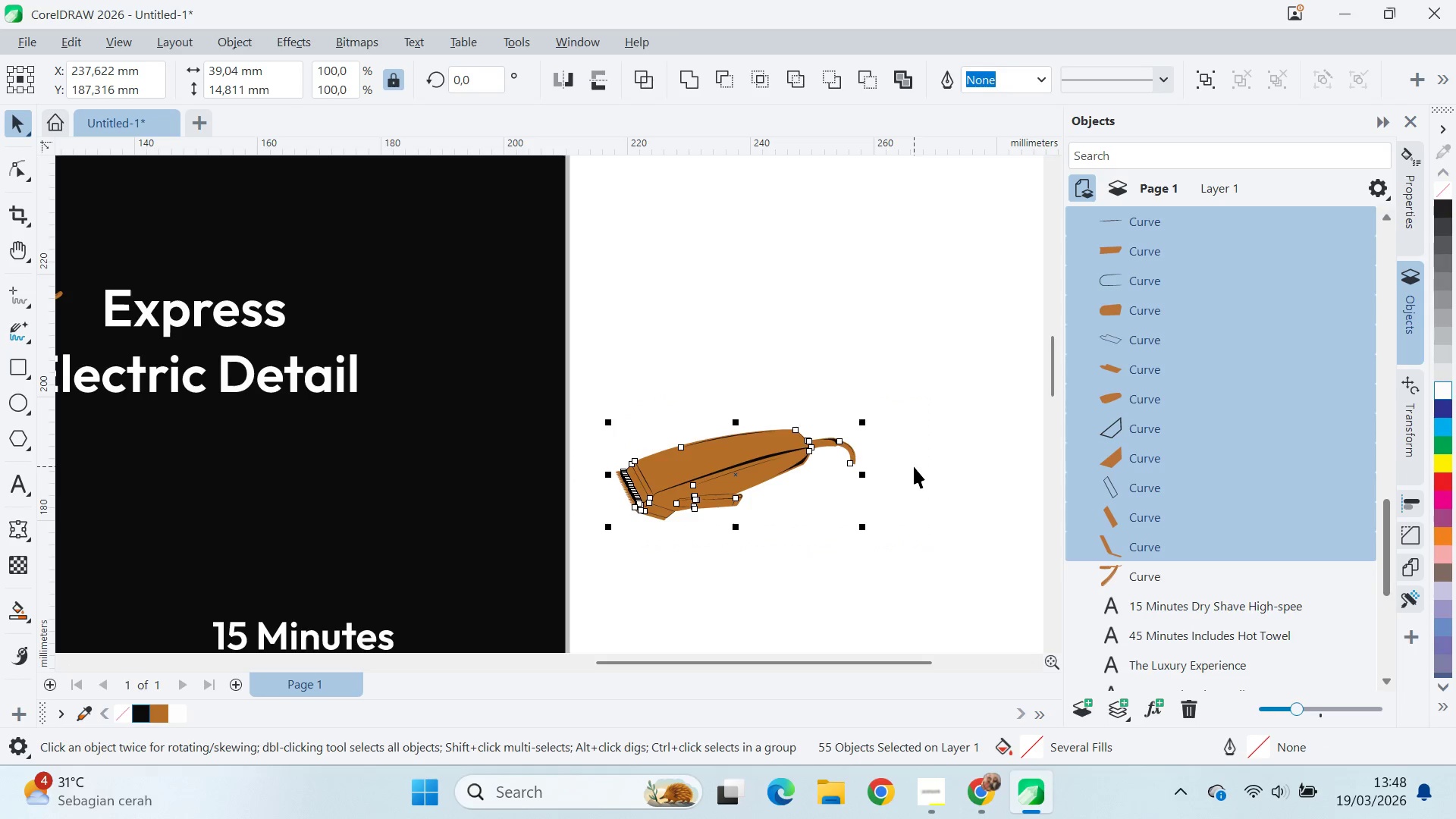 
key(Control+G)
 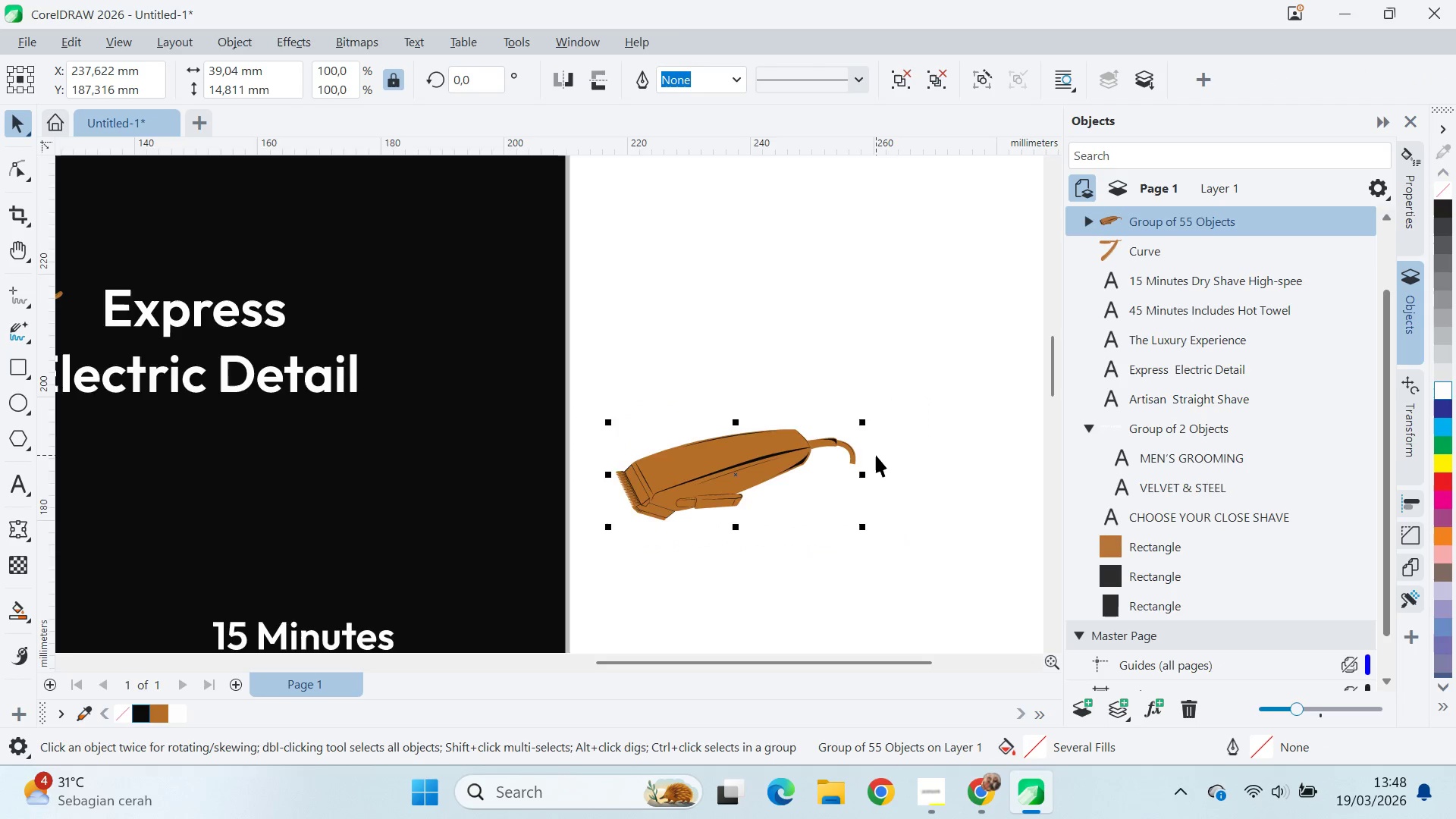 
key(Q)
 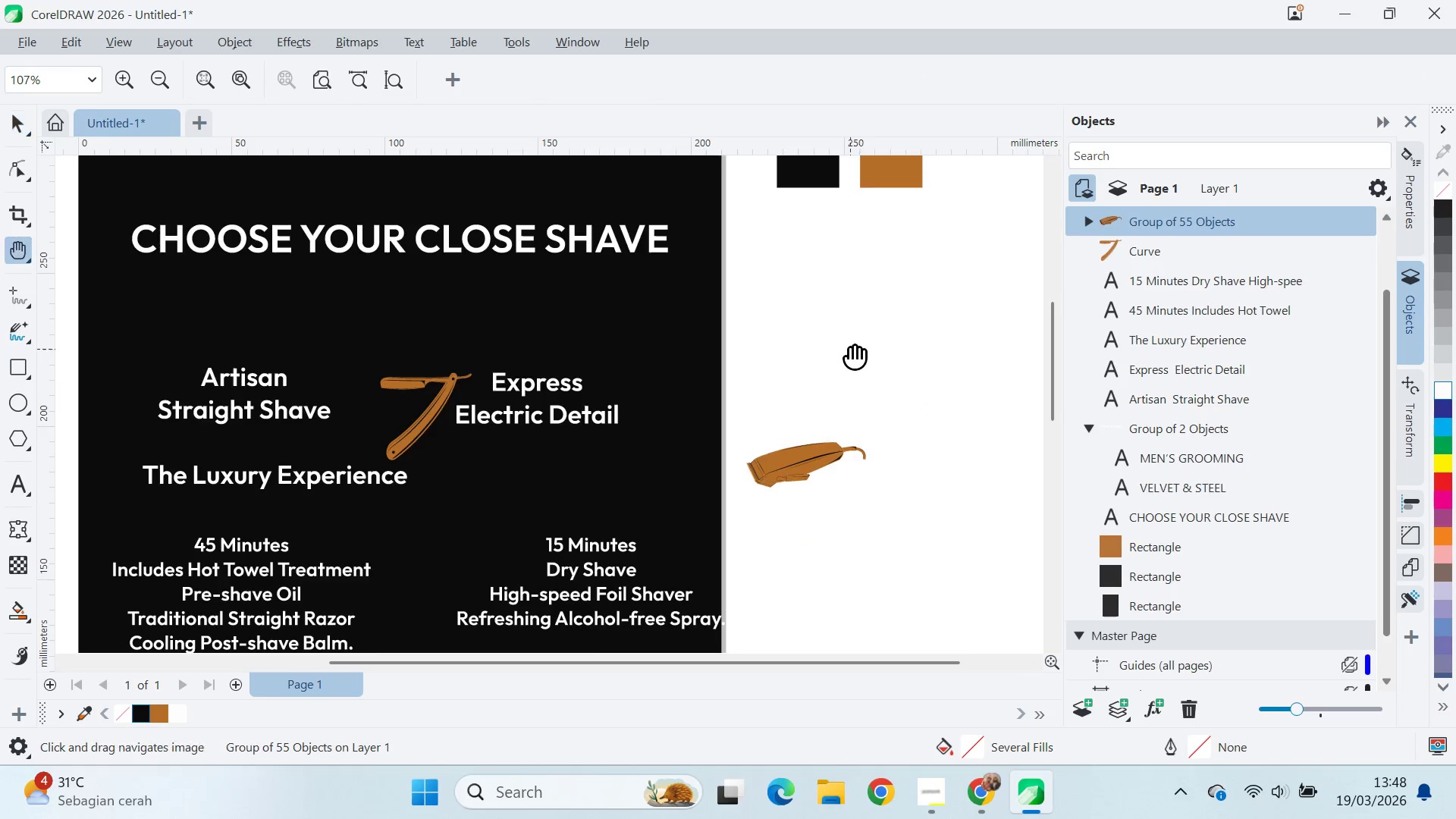 
scroll: coordinate [876, 454], scroll_direction: down, amount: 5.0
 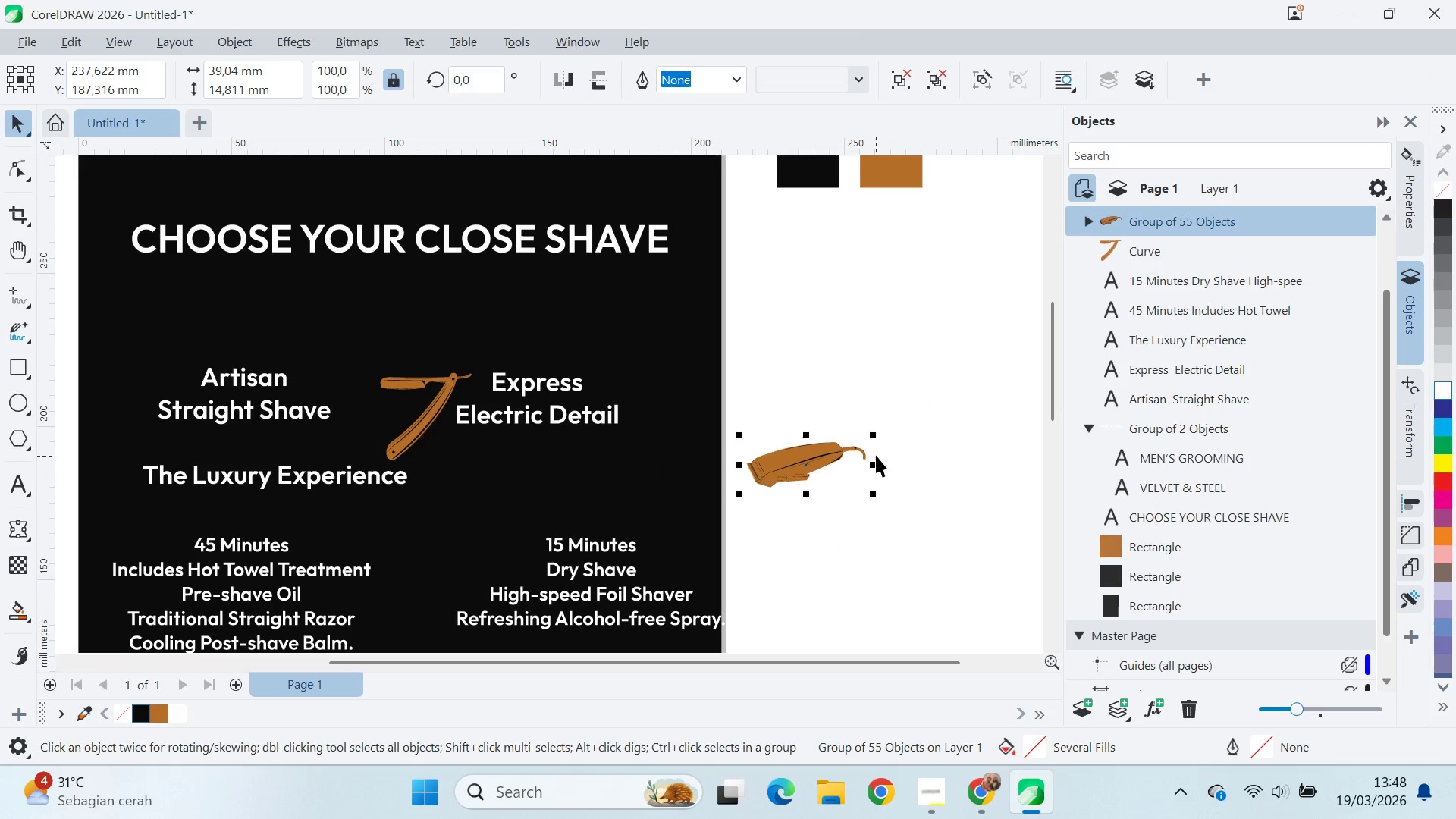 
left_click_drag(start_coordinate=[850, 349], to_coordinate=[962, 390])
 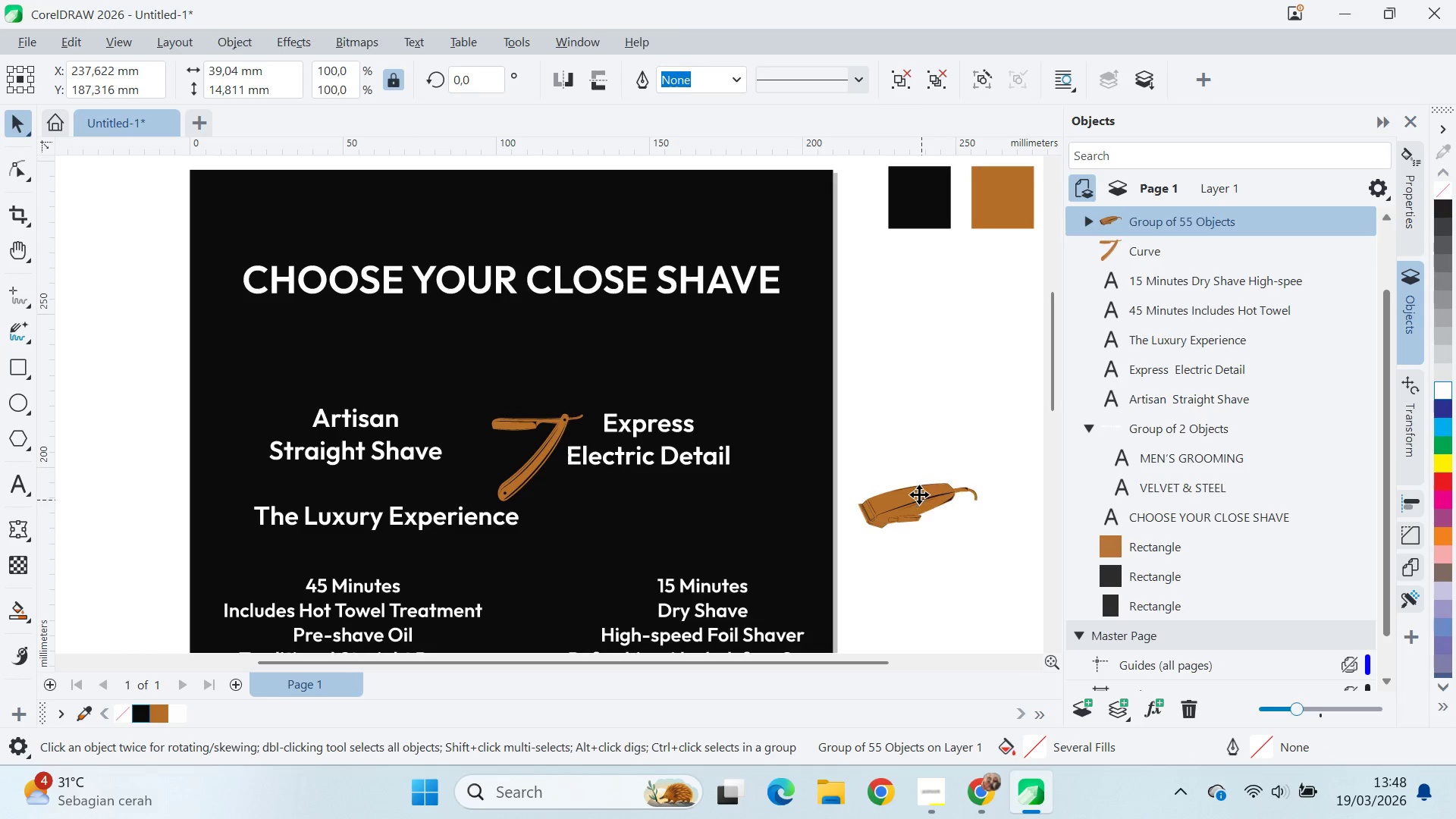 
key(V)
 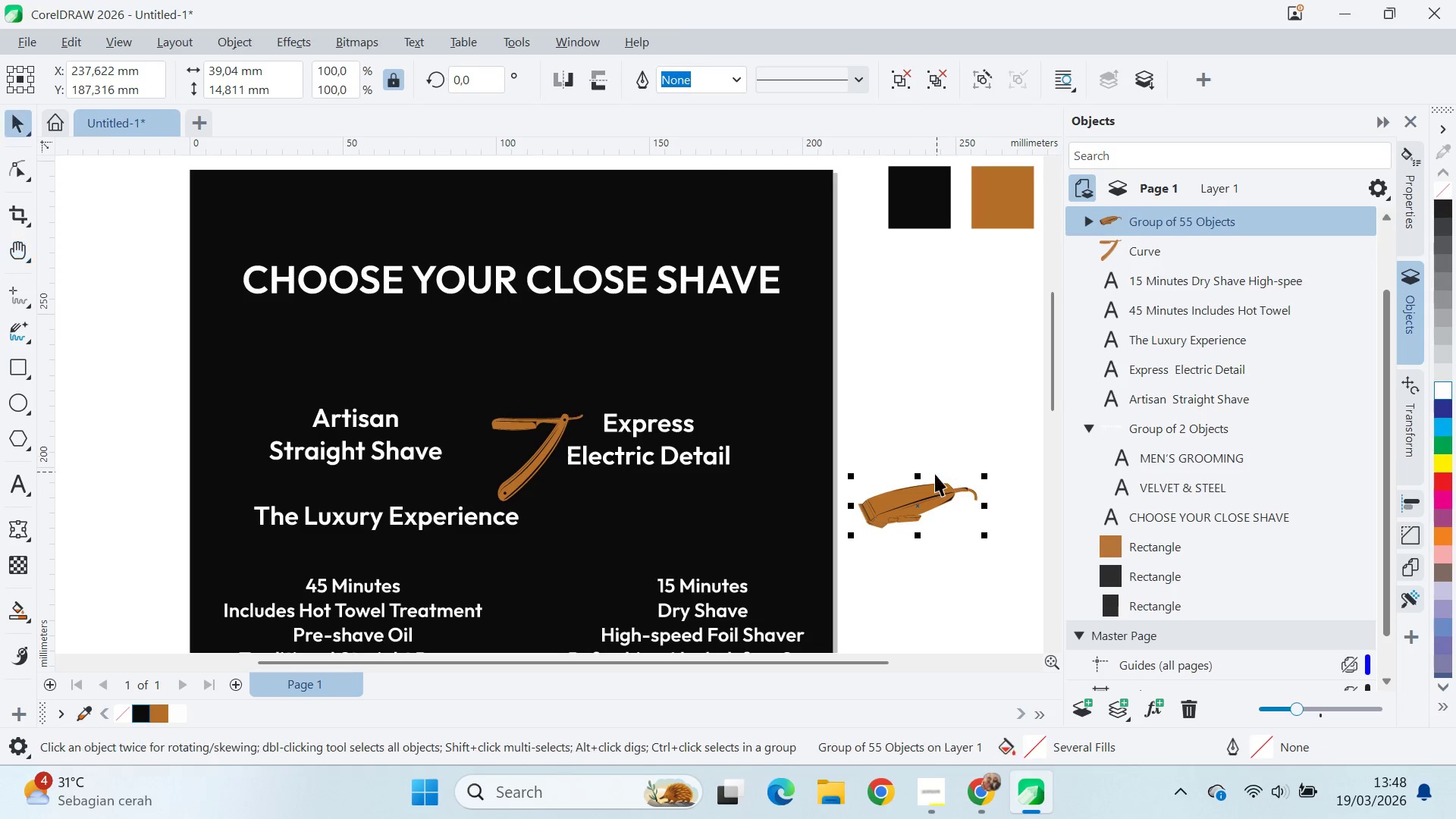 
left_click_drag(start_coordinate=[919, 494], to_coordinate=[692, 365])
 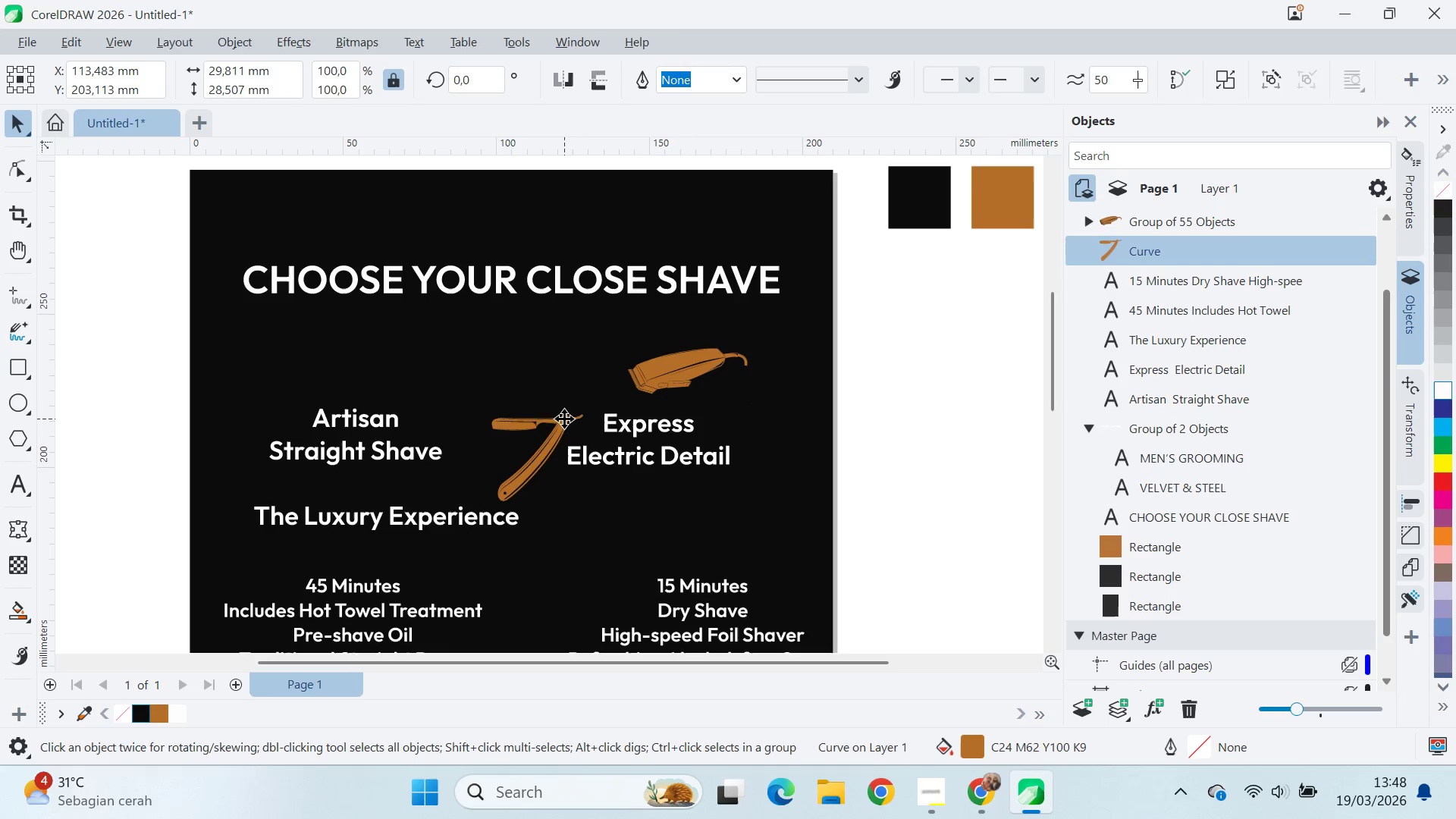 
key(Control+ControlLeft)
 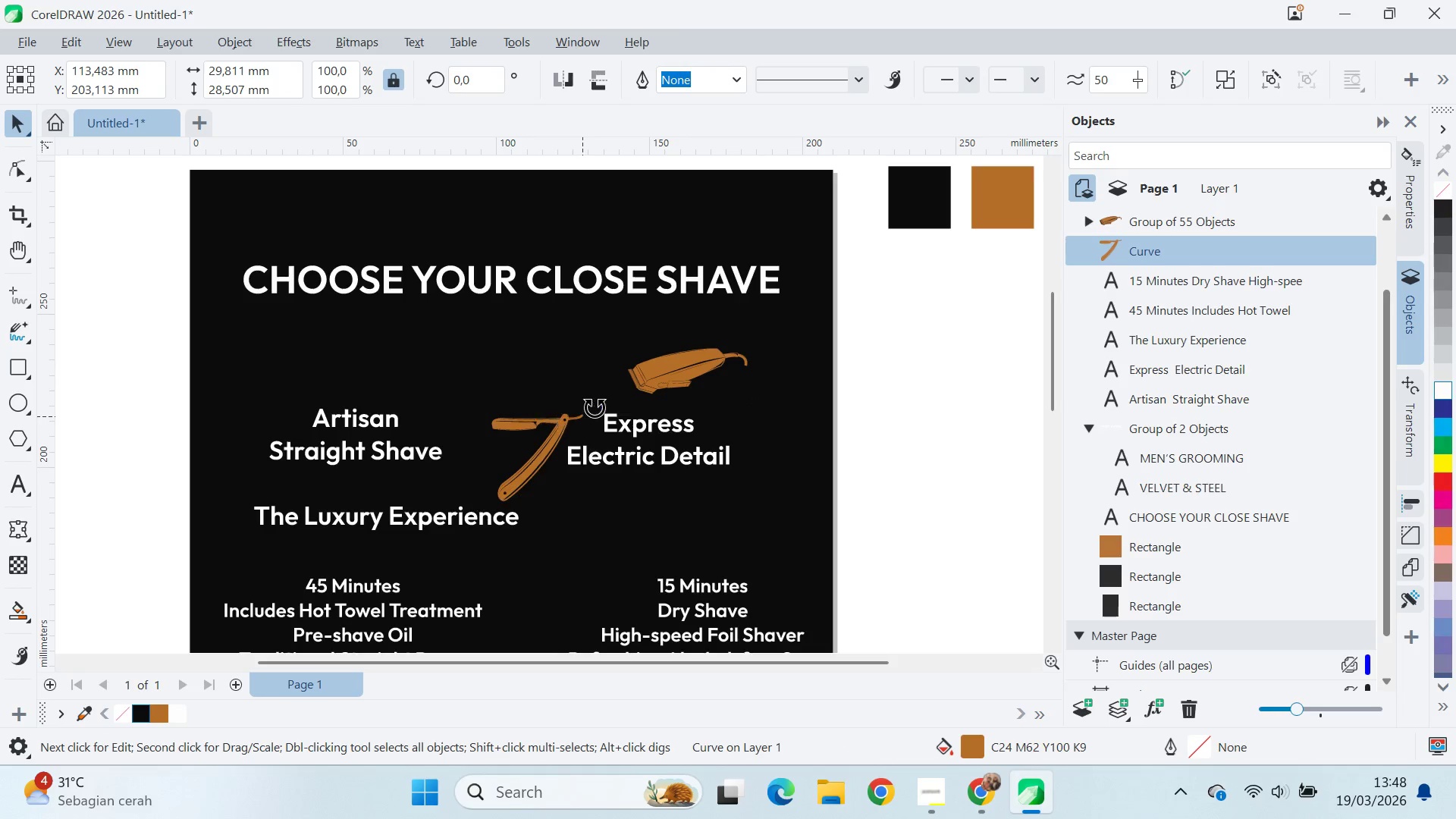 
left_click_drag(start_coordinate=[595, 407], to_coordinate=[576, 426])
 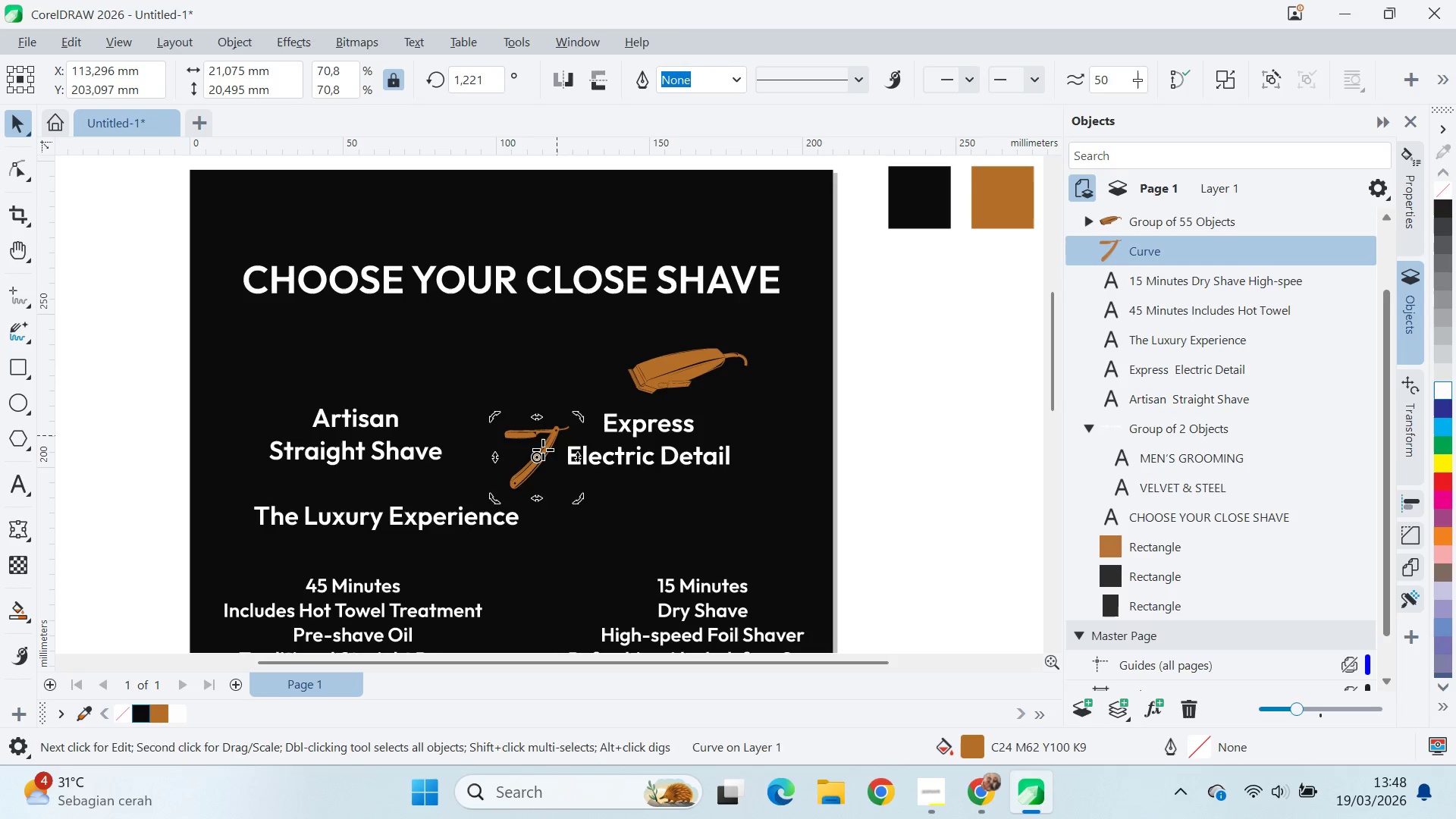 
hold_key(key=ShiftLeft, duration=1.5)
 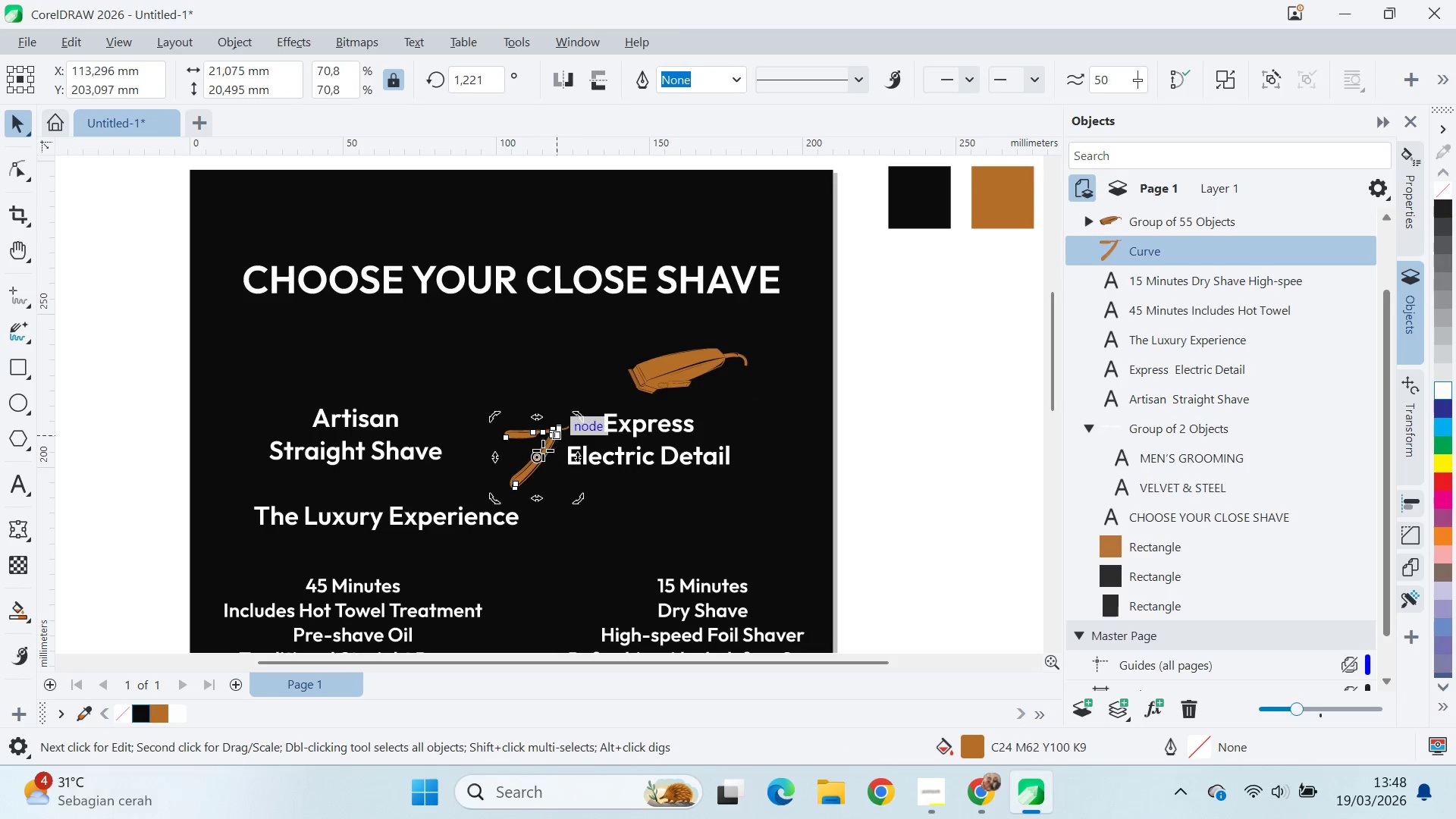 
hold_key(key=ShiftLeft, duration=0.42)
 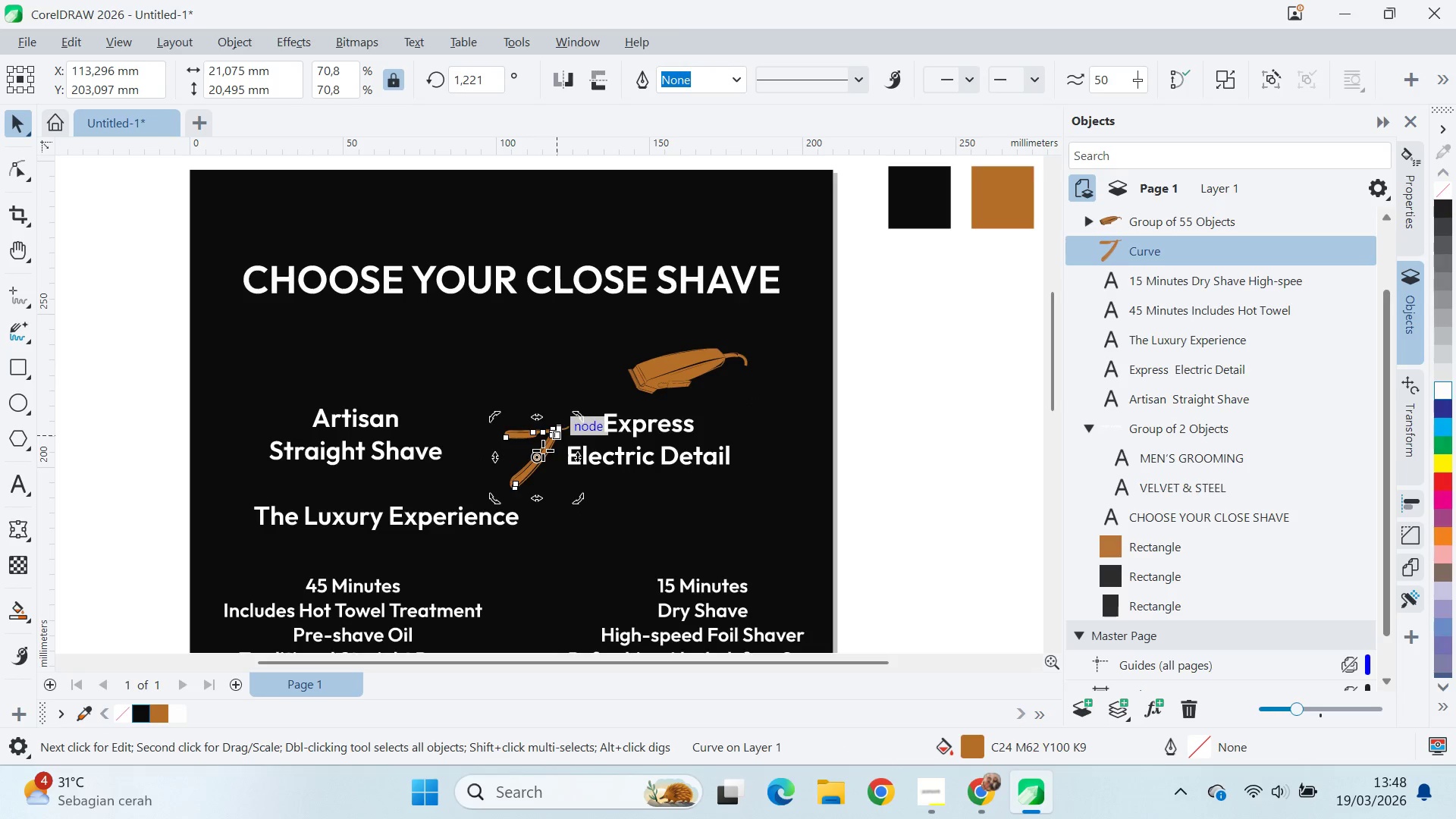 
left_click([543, 450])
 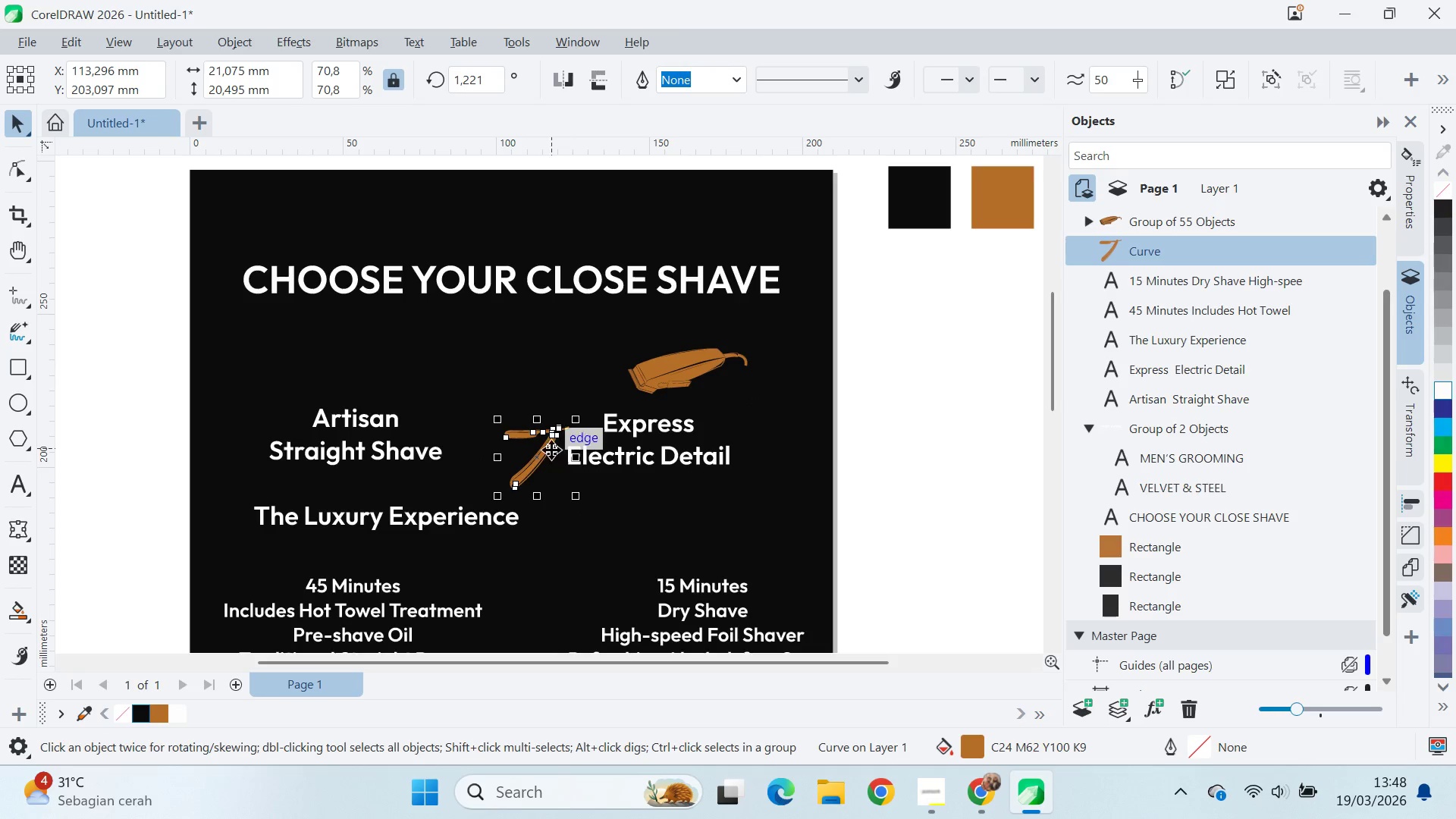 
left_click_drag(start_coordinate=[548, 449], to_coordinate=[474, 349])
 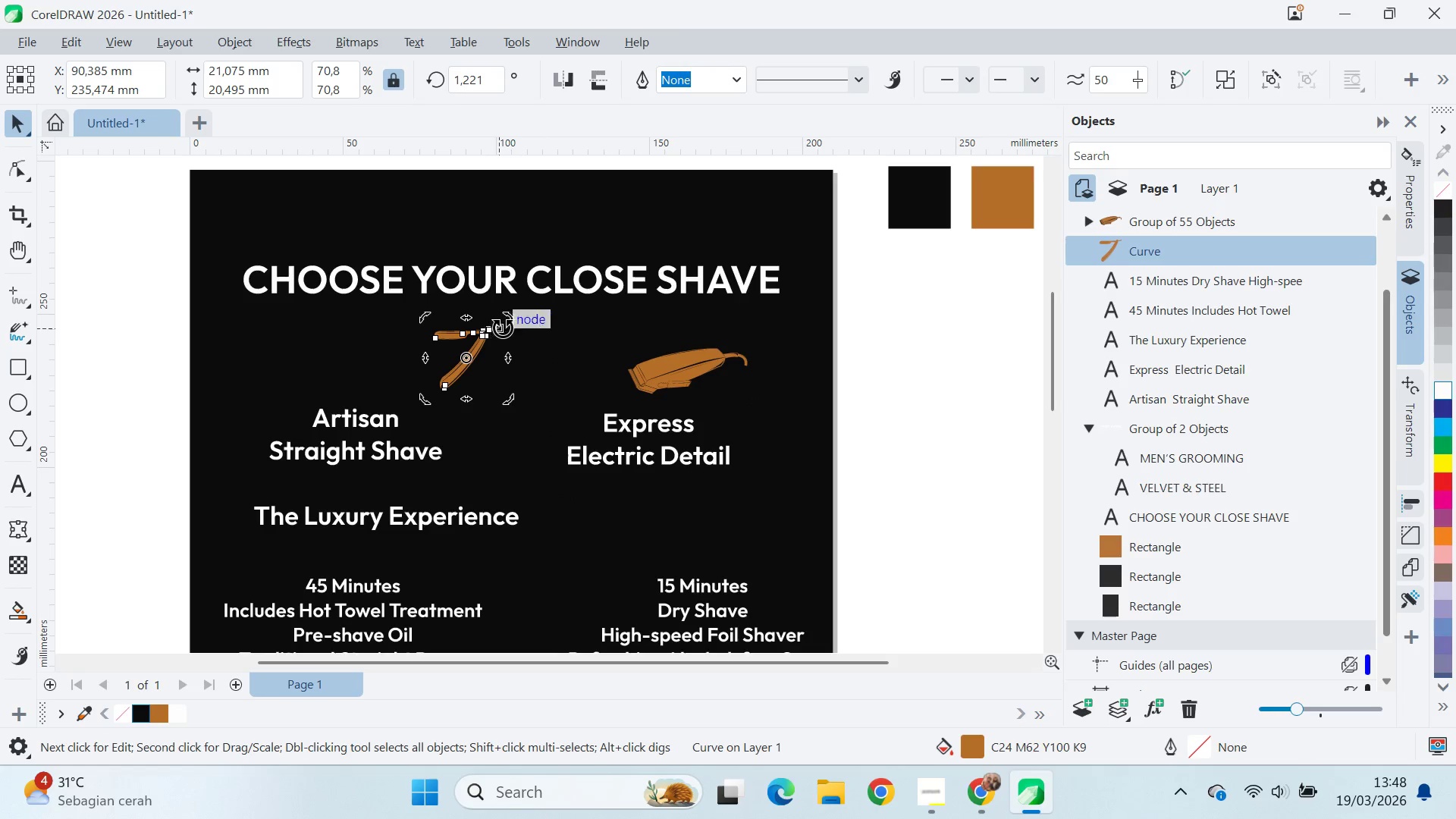 
left_click_drag(start_coordinate=[507, 322], to_coordinate=[547, 346])
 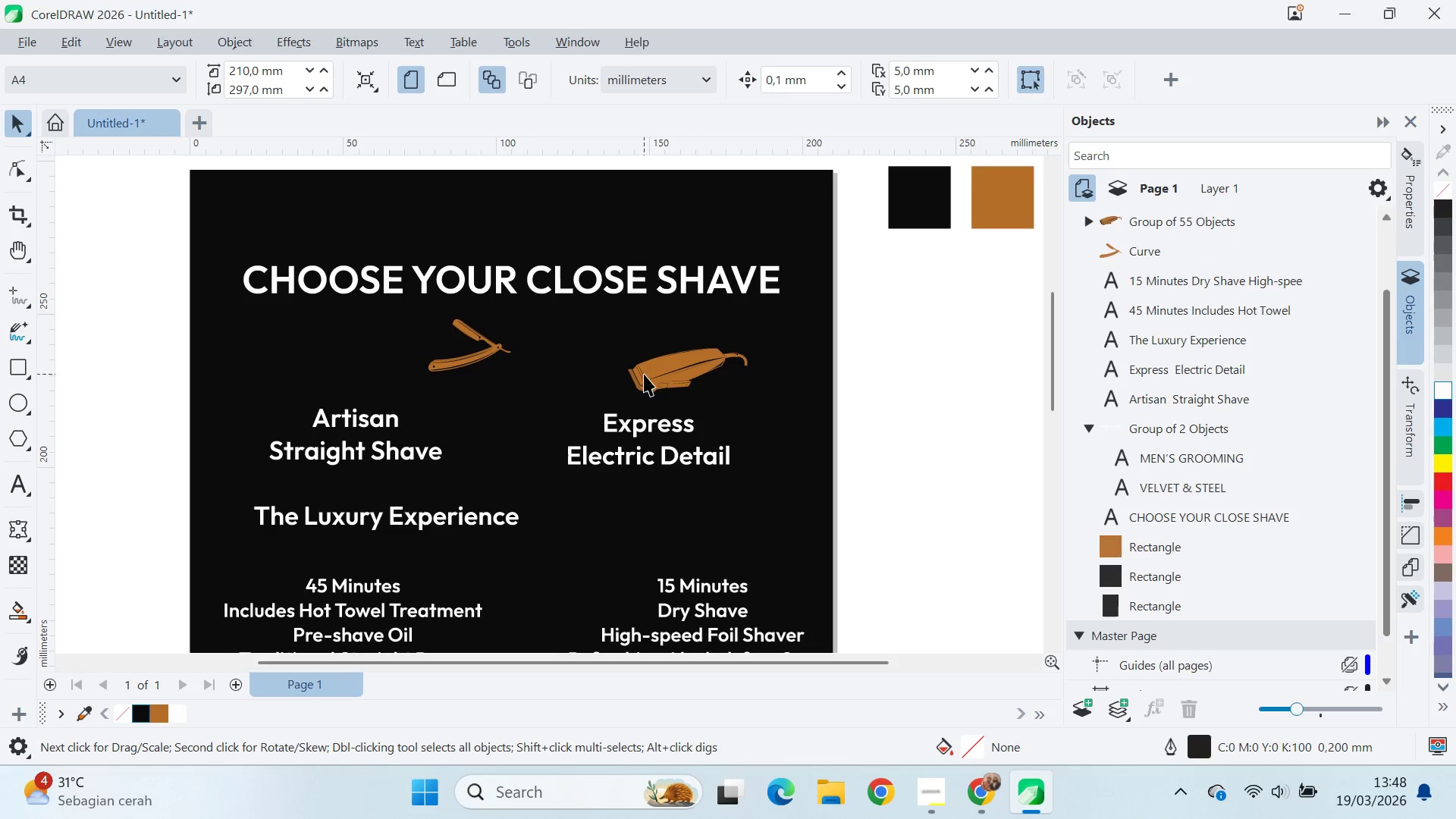 
left_click_drag(start_coordinate=[661, 371], to_coordinate=[654, 351])
 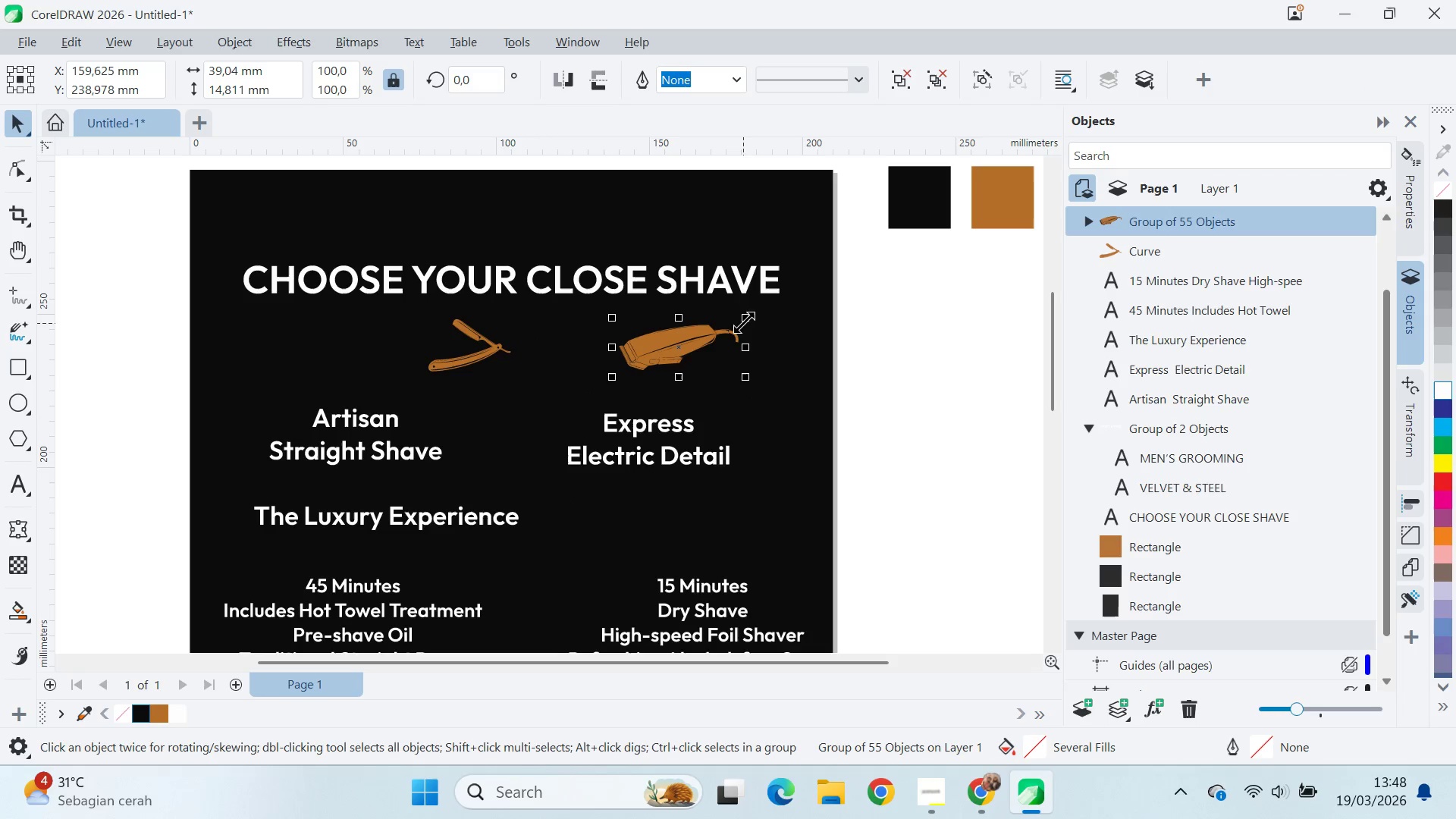 
left_click_drag(start_coordinate=[748, 318], to_coordinate=[789, 325])
 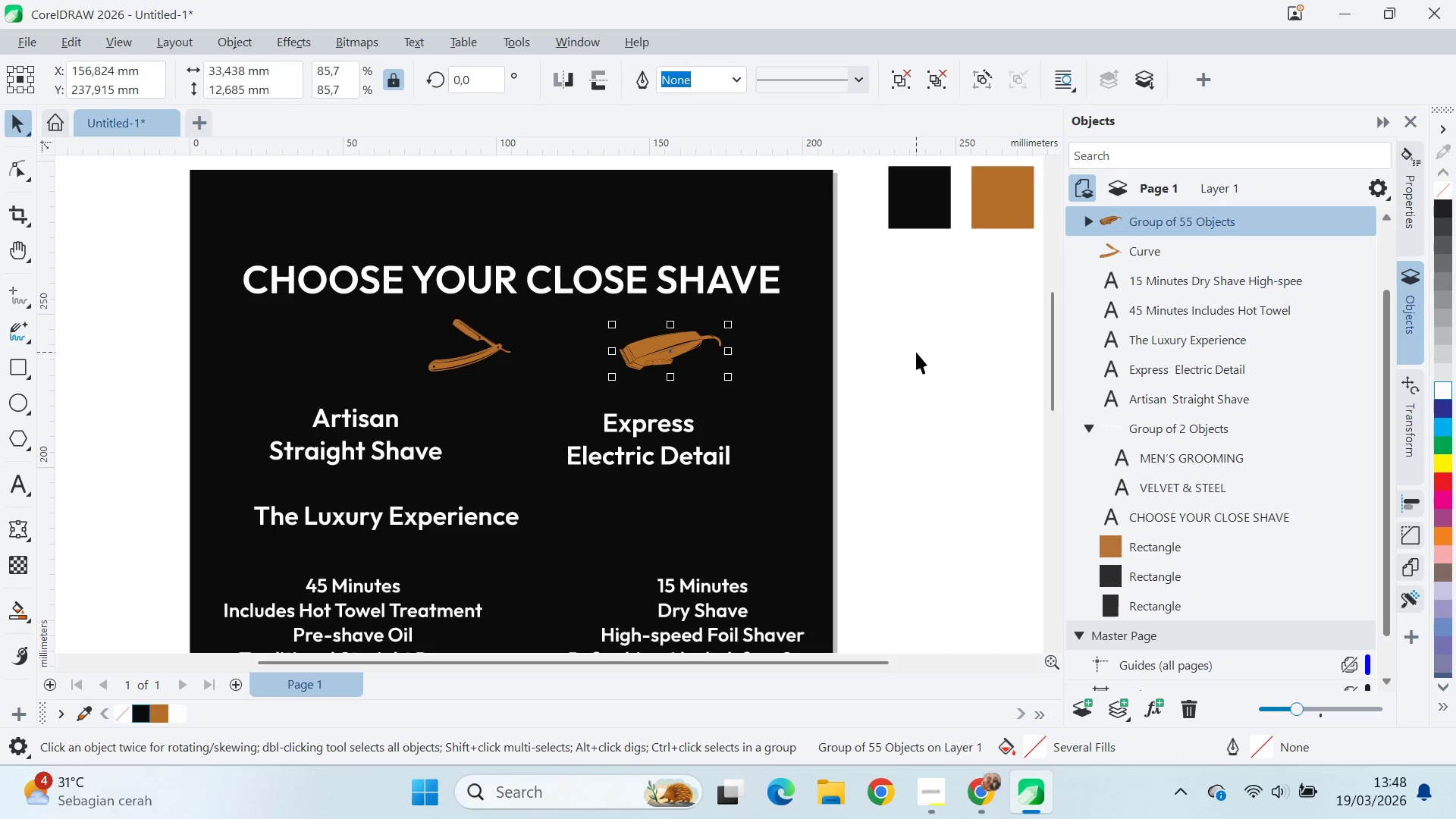 
left_click([916, 352])
 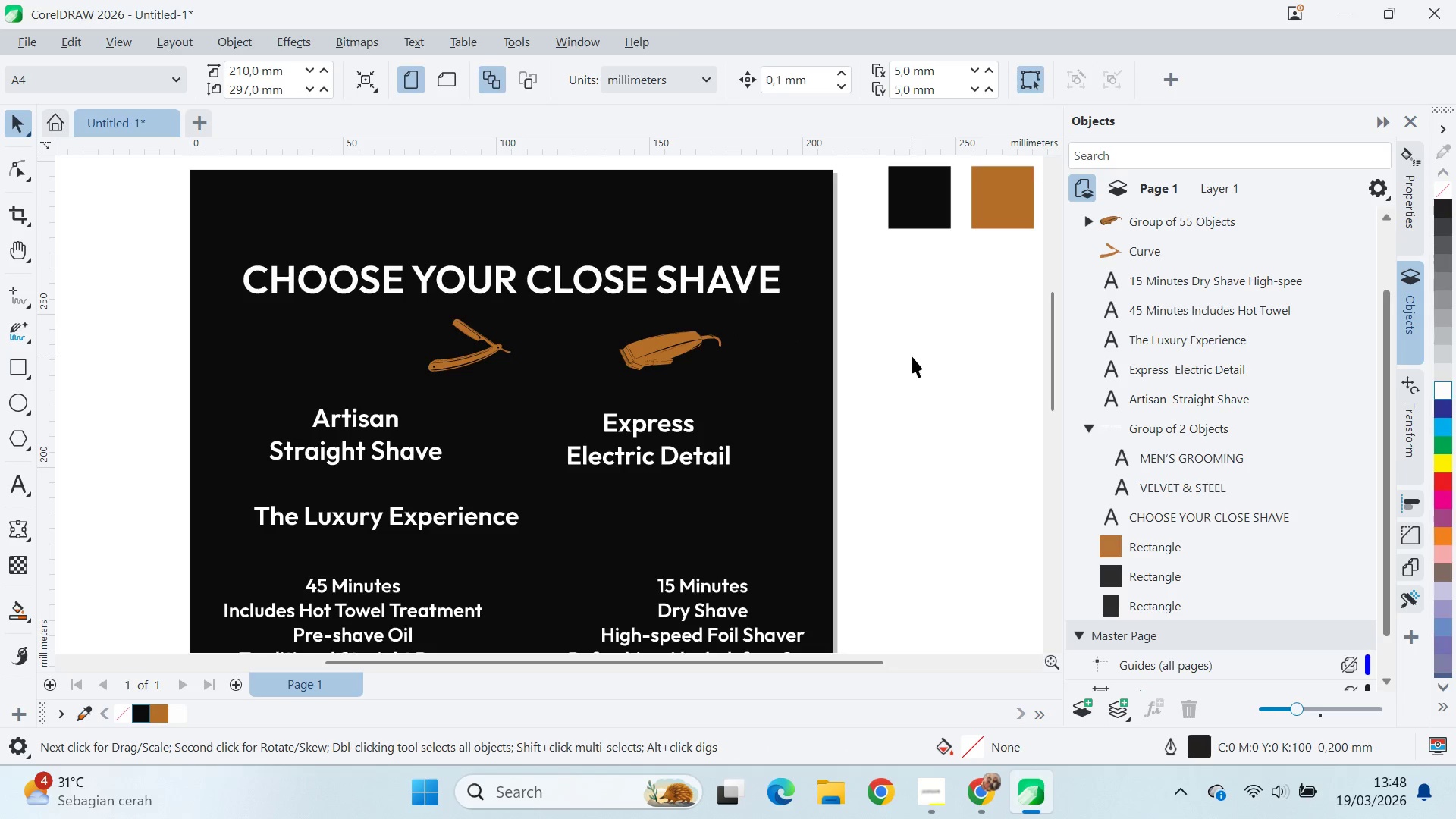 
scroll: coordinate [912, 356], scroll_direction: down, amount: 4.0
 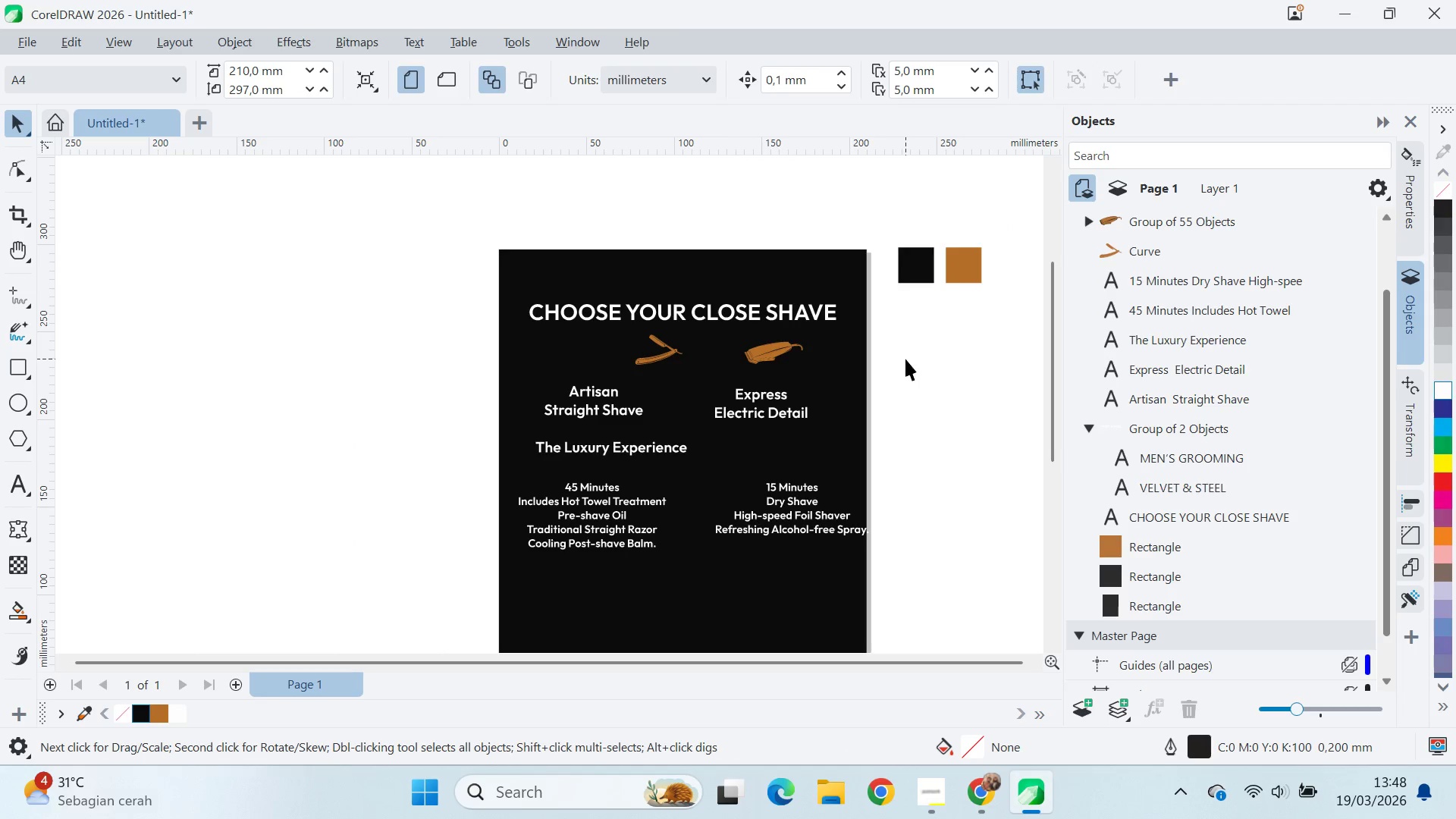 
key(Alt+Tab)
 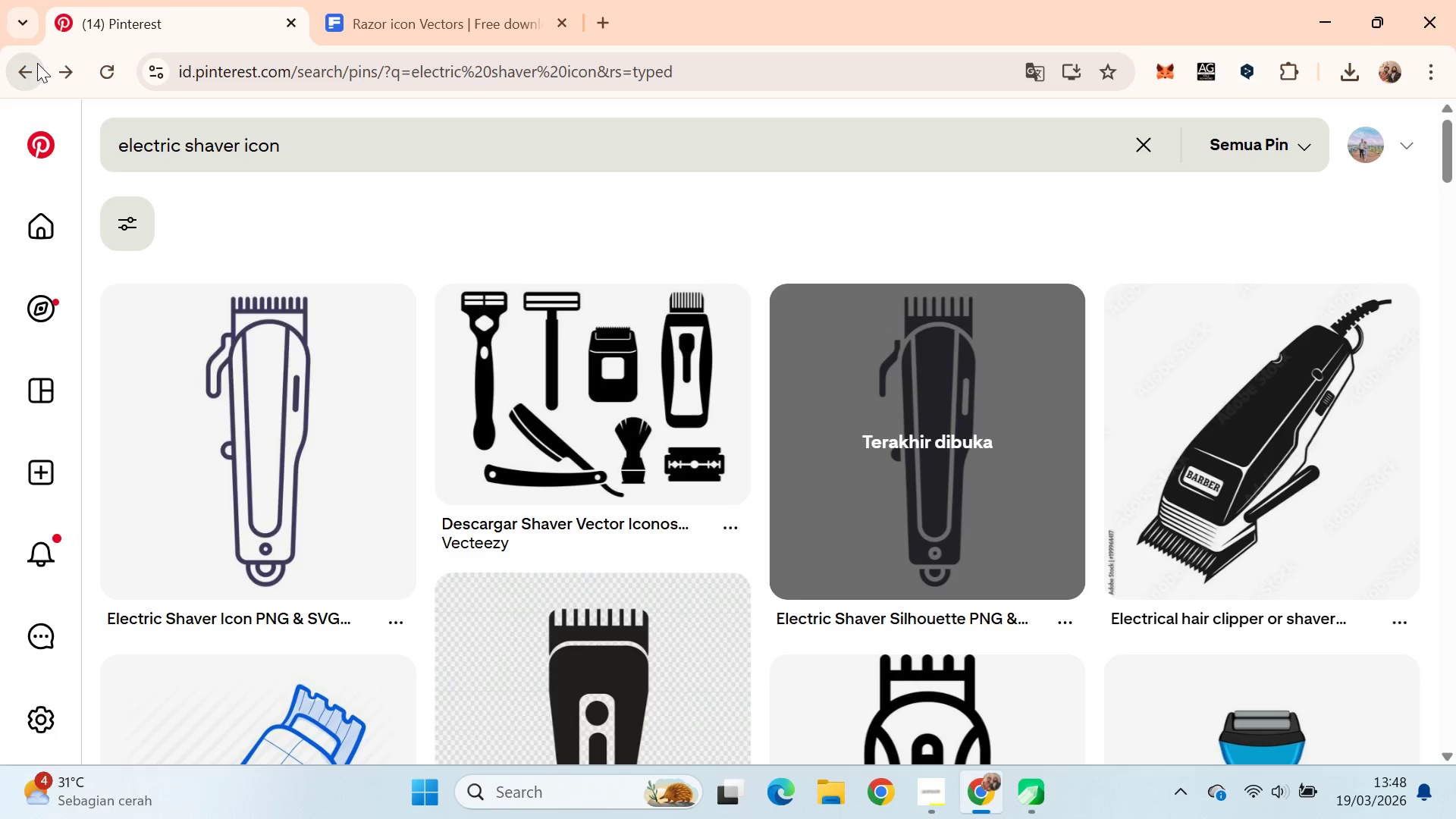 
wait(5.94)
 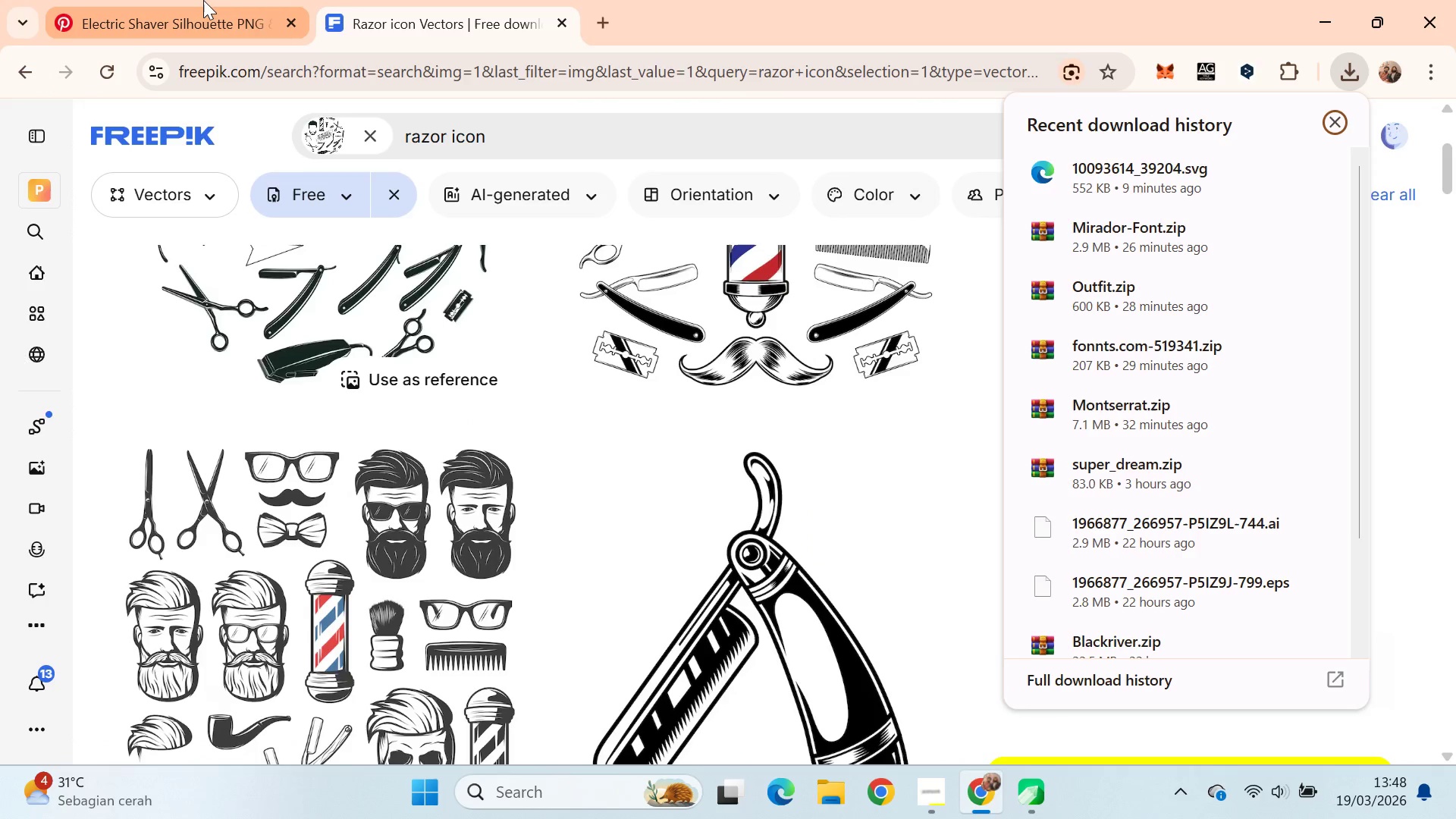 
left_click([38, 63])
 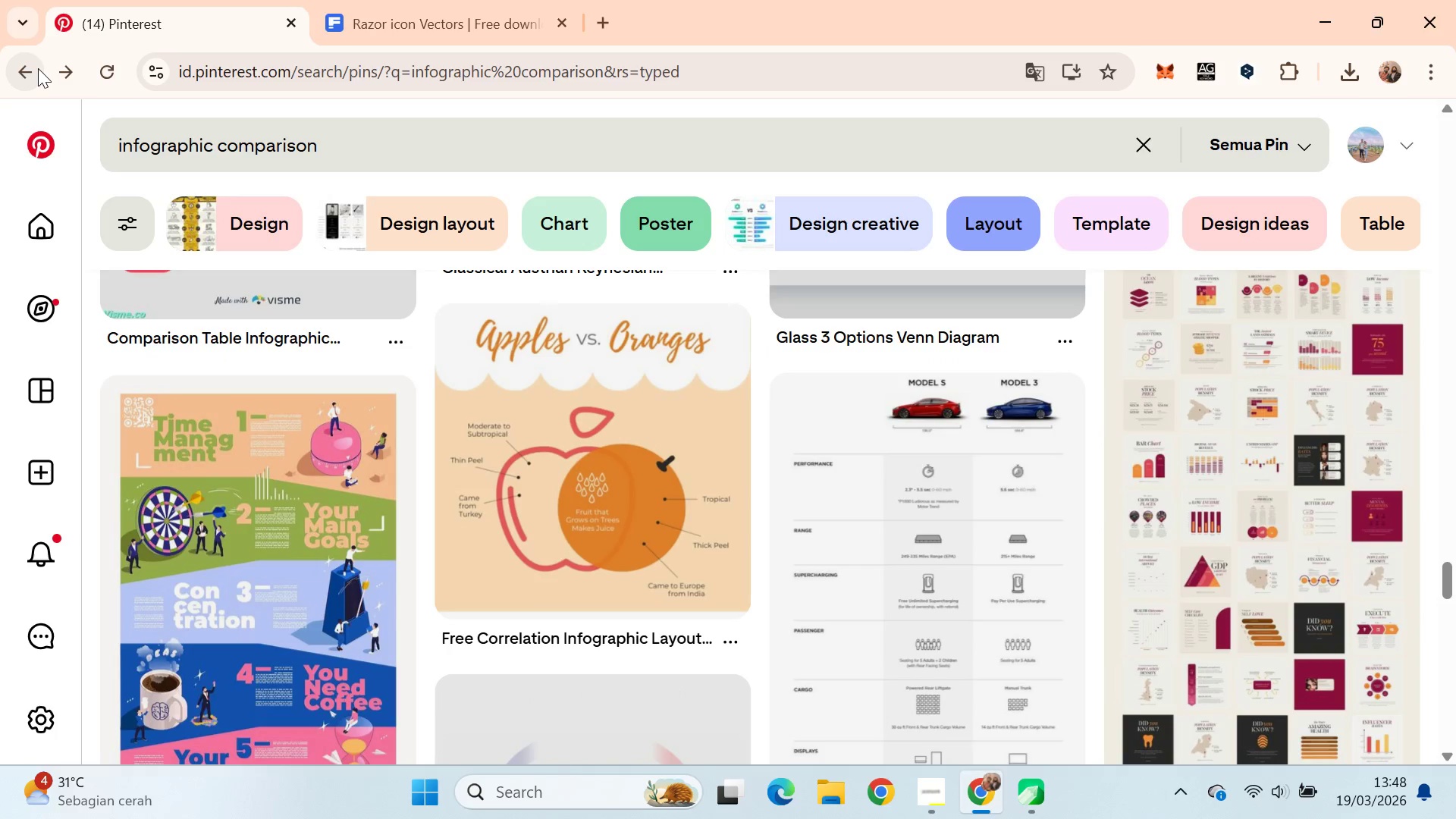 
scroll: coordinate [445, 494], scroll_direction: up, amount: 9.0
 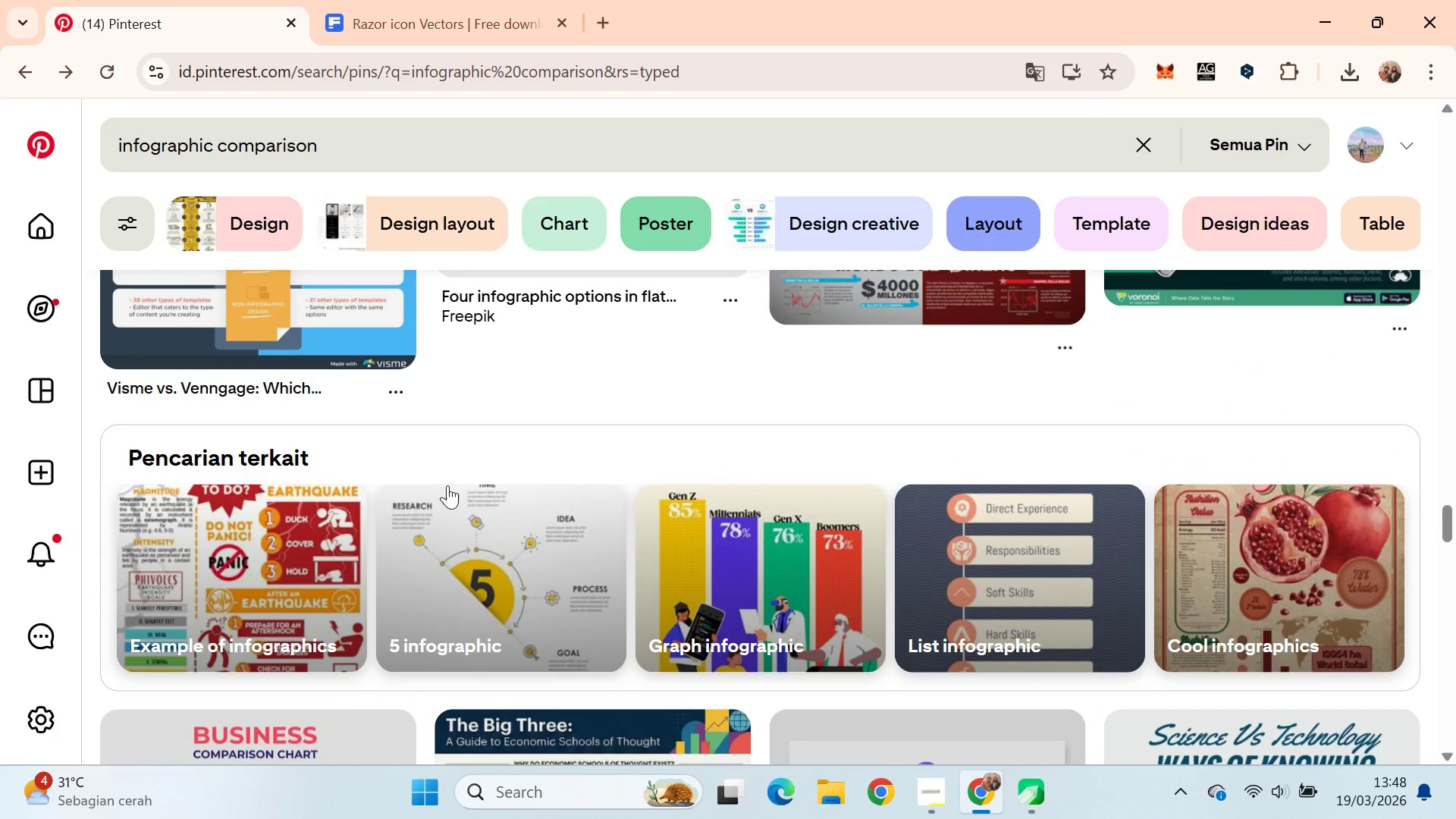 
key(Alt+Tab)
 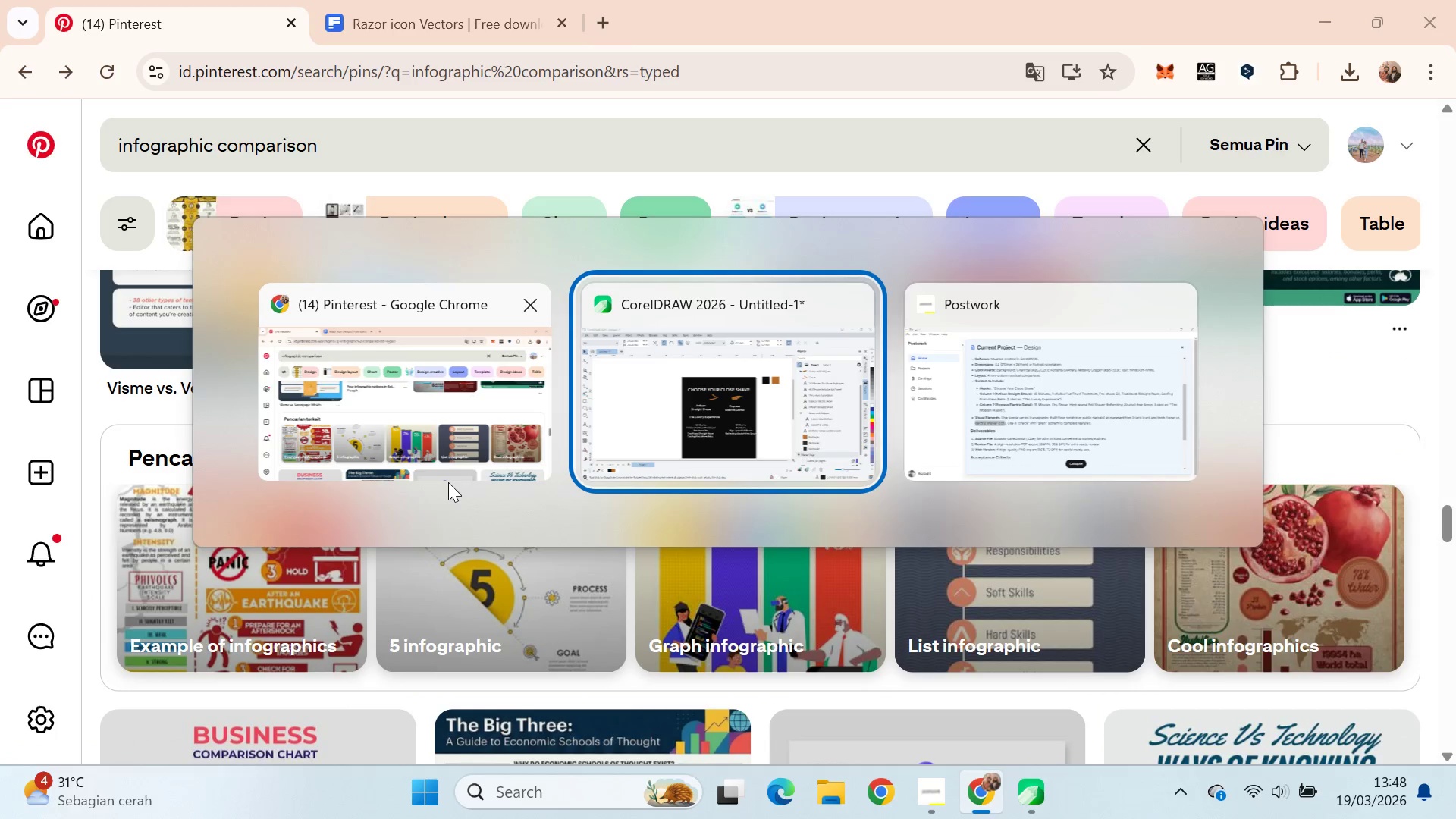 
key(Alt+Tab)